 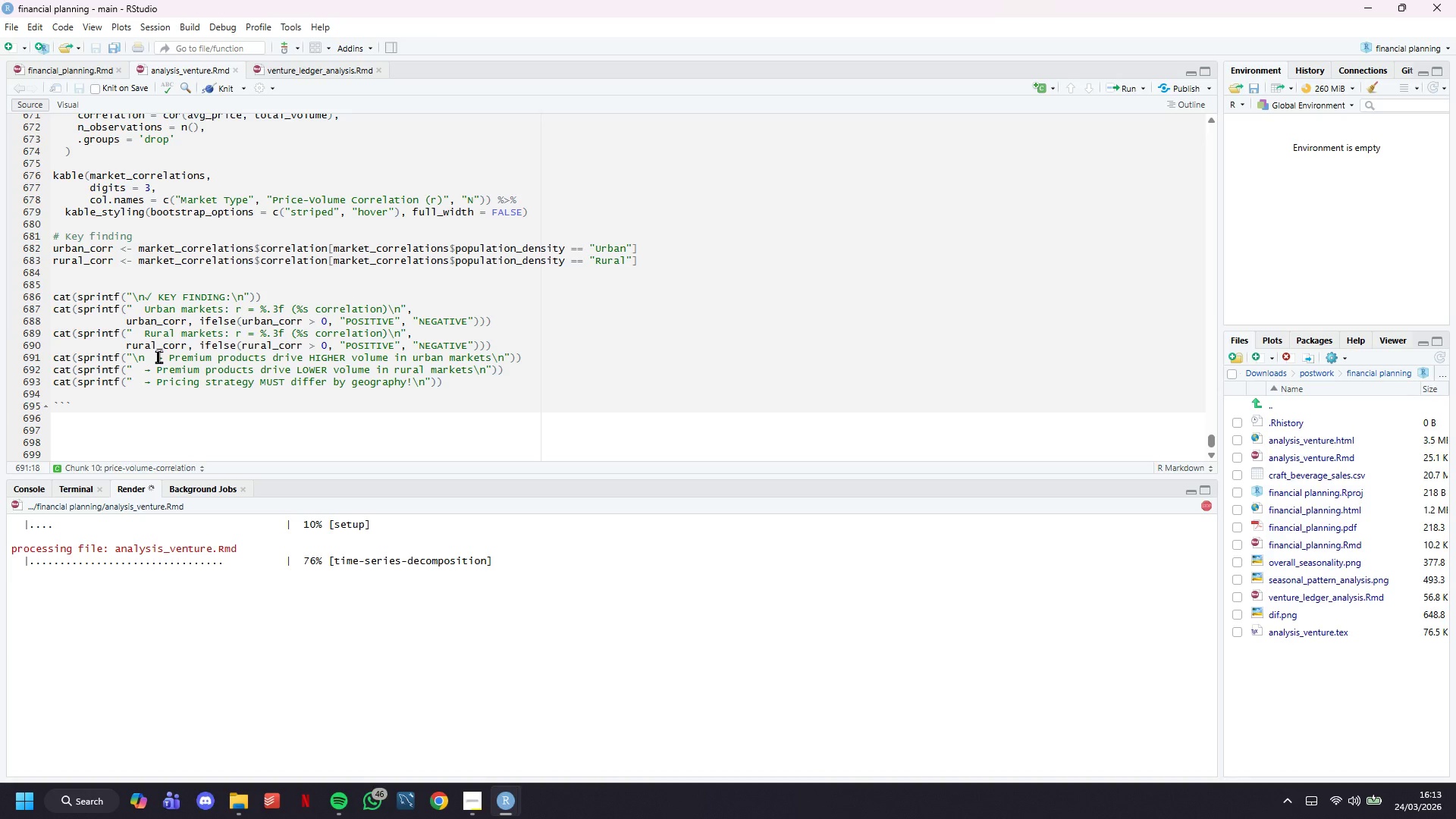 
scroll: coordinate [158, 356], scroll_direction: down, amount: 3.0
 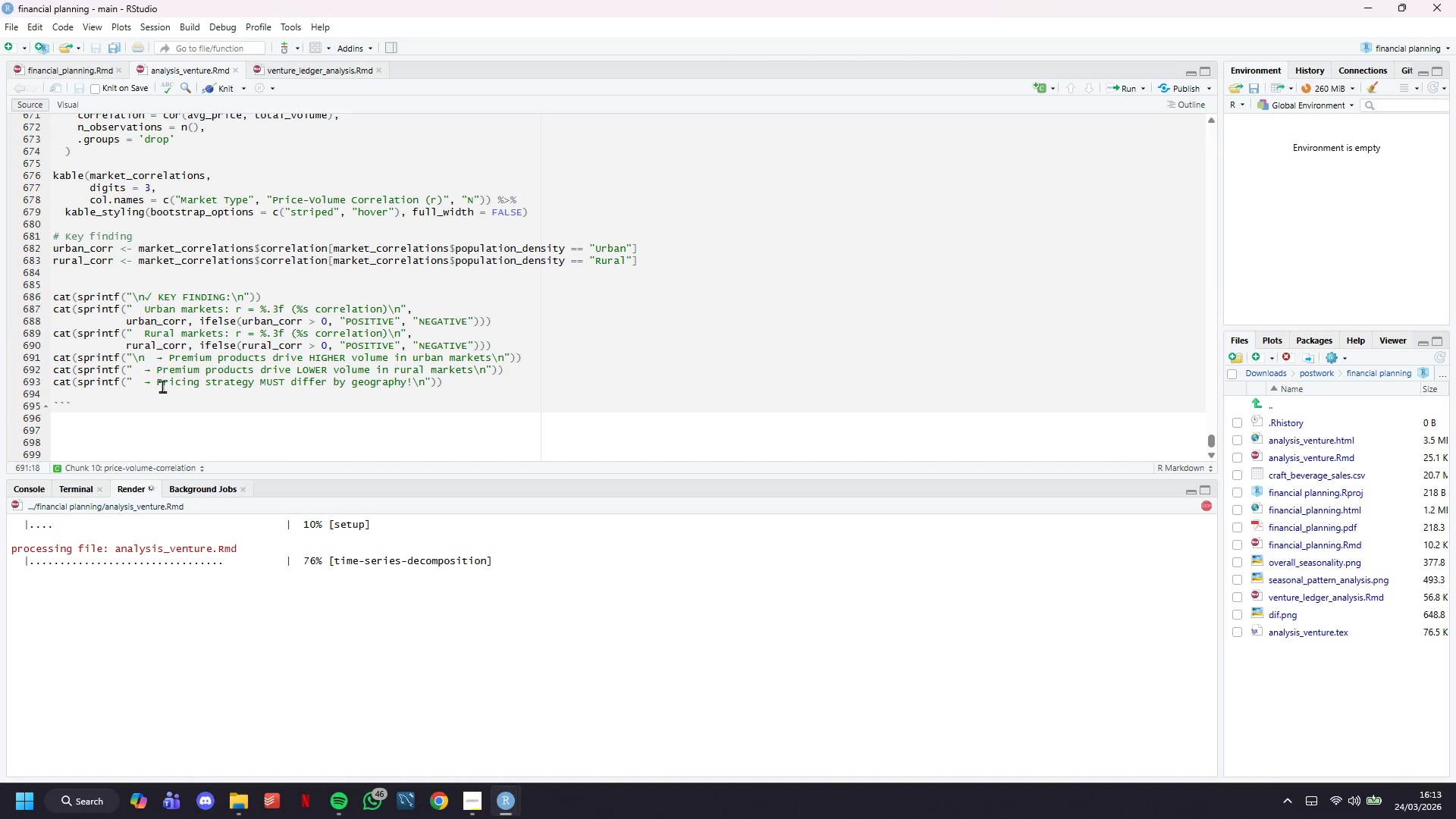 
left_click([168, 400])
 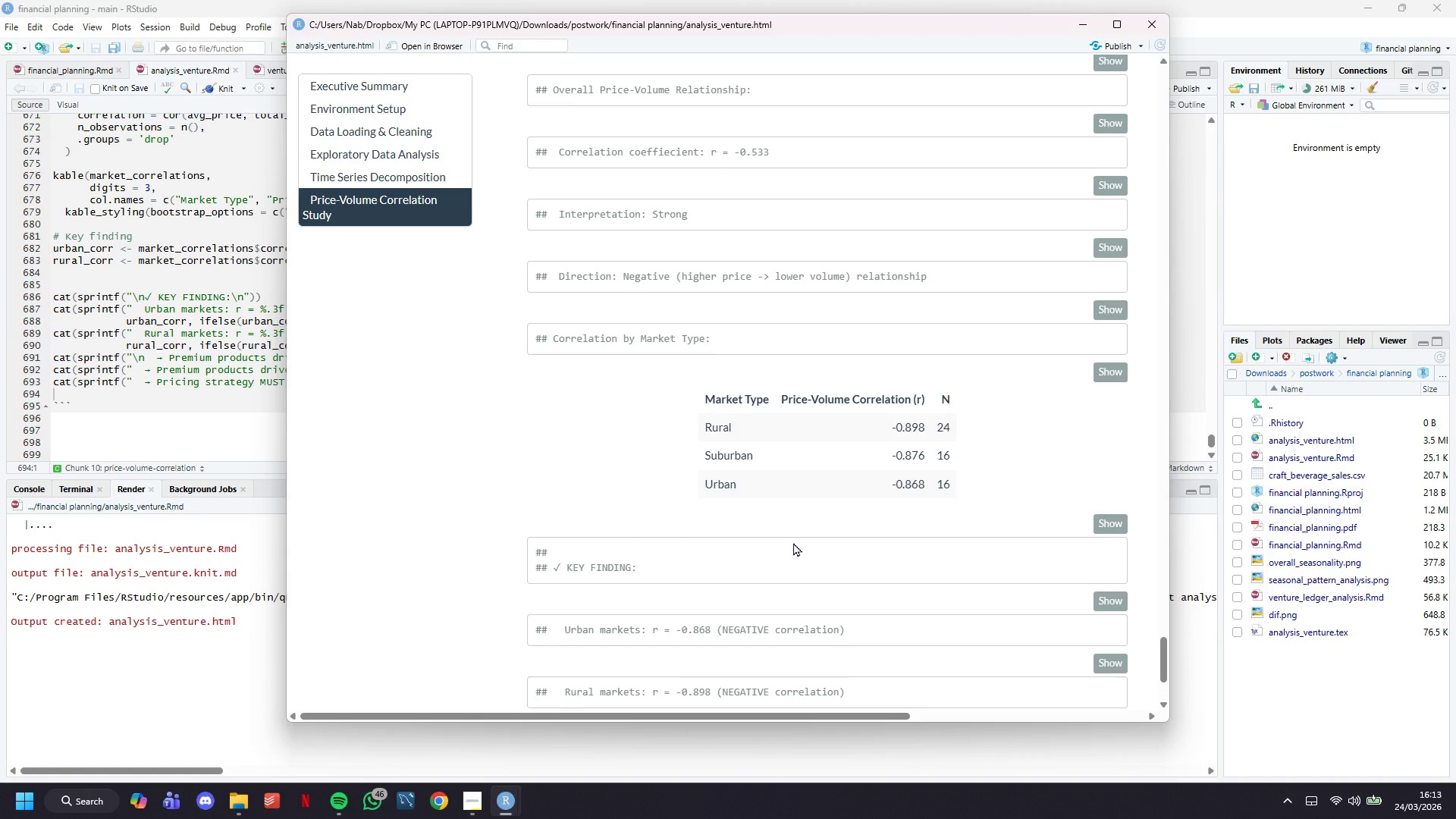 
wait(24.94)
 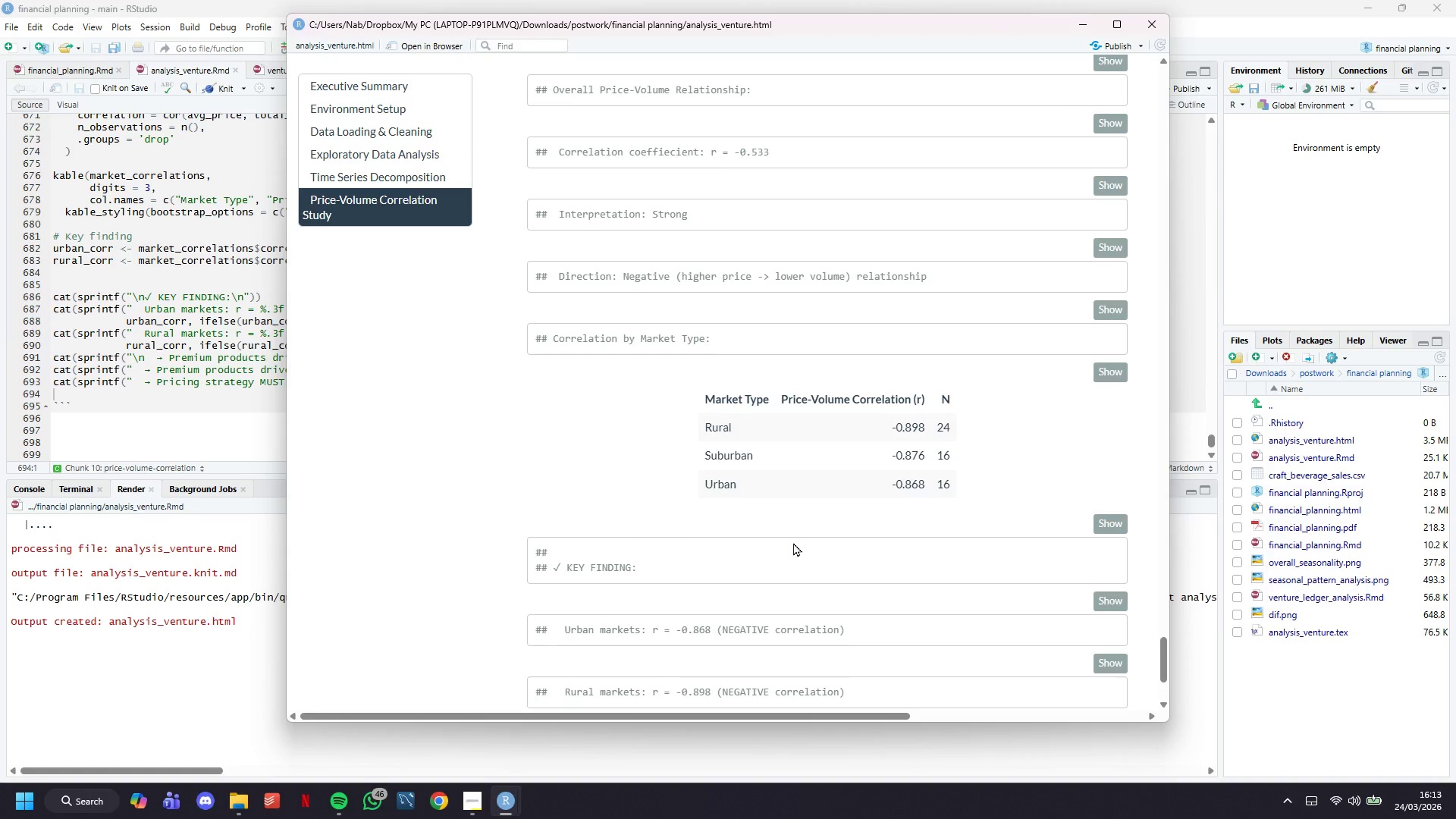 
scroll: coordinate [793, 542], scroll_direction: down, amount: 6.0
 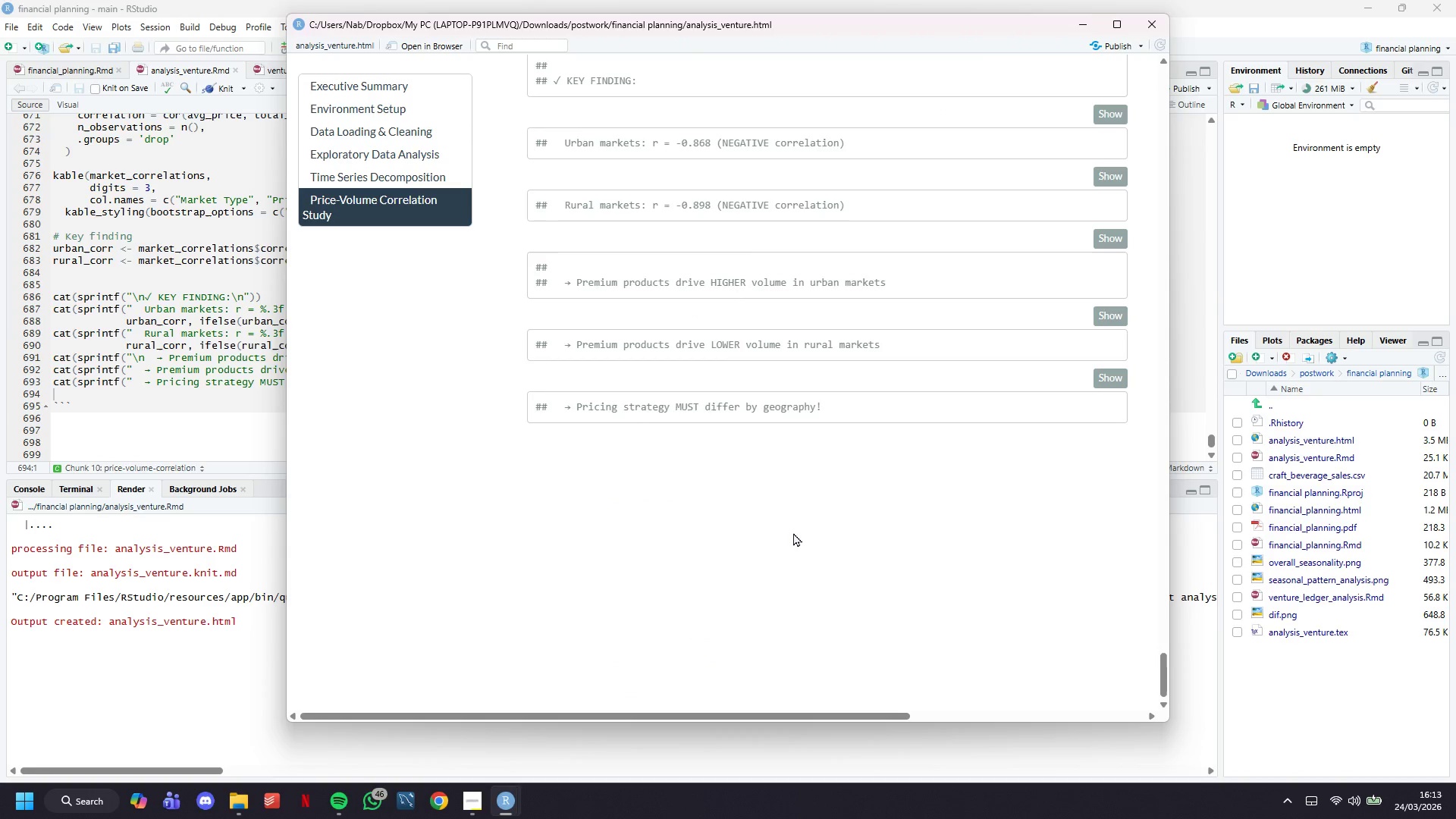 
left_click([224, 394])
 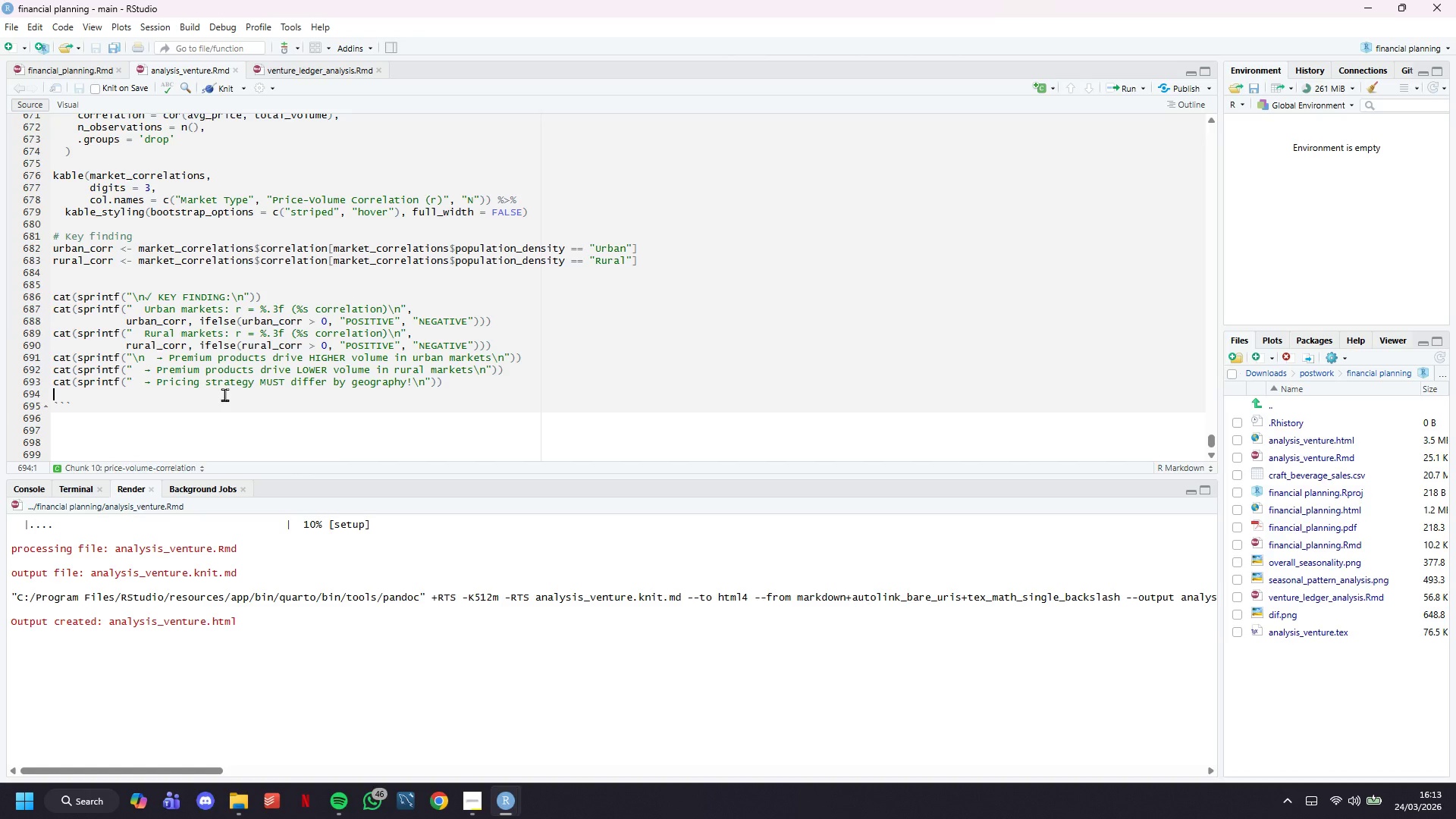 
key(Enter)
 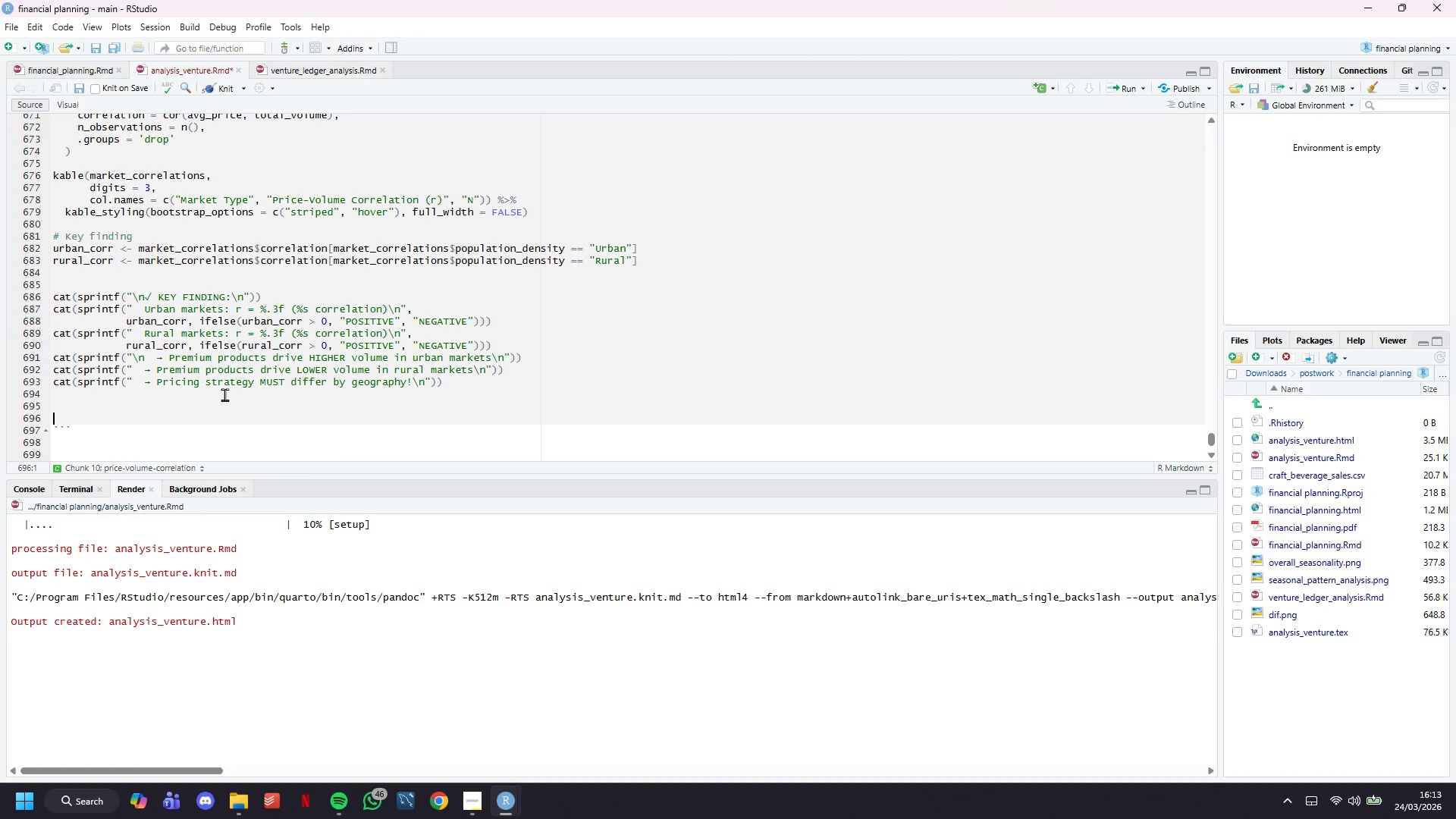 
key(Enter)
 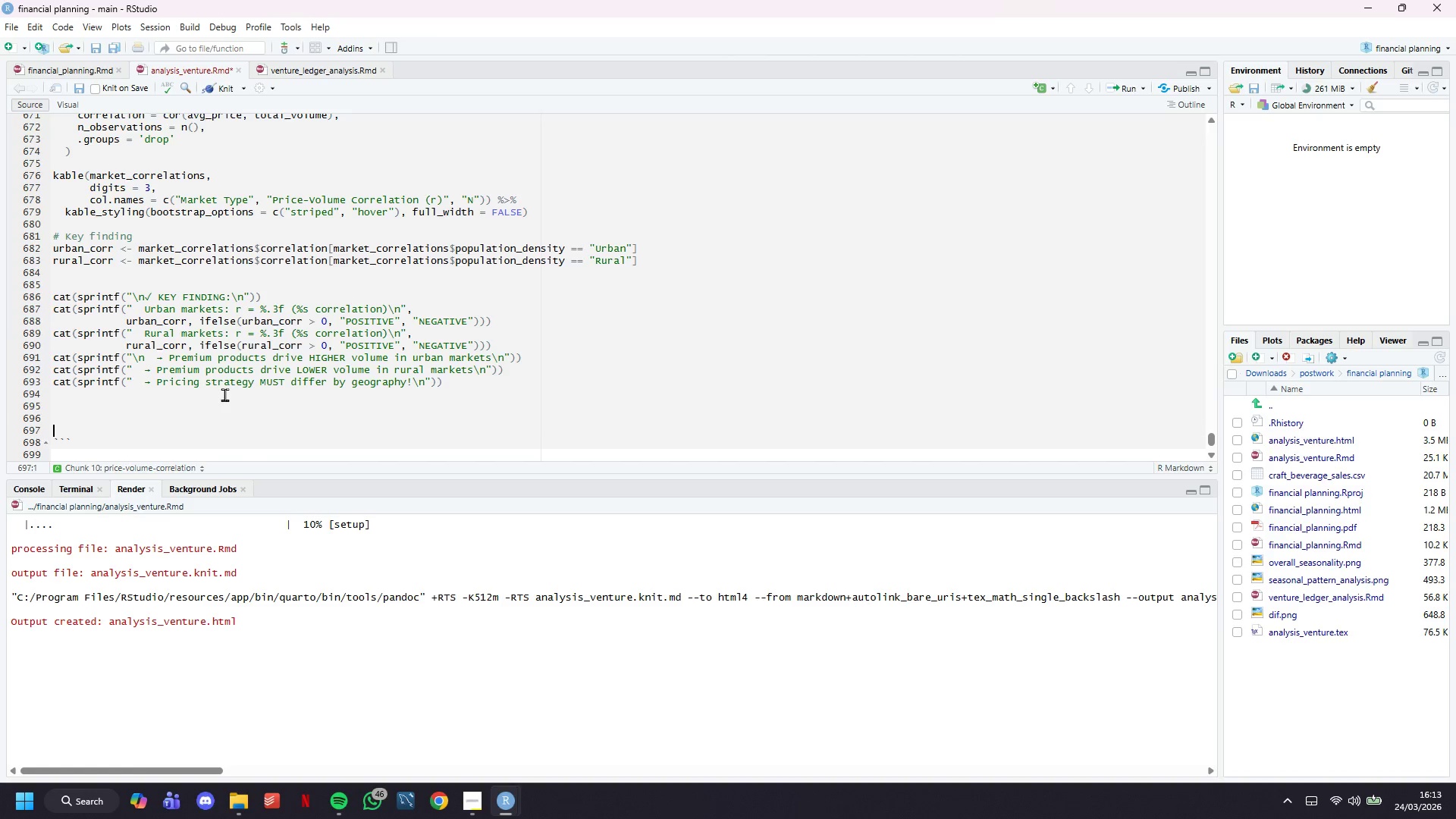 
key(Enter)
 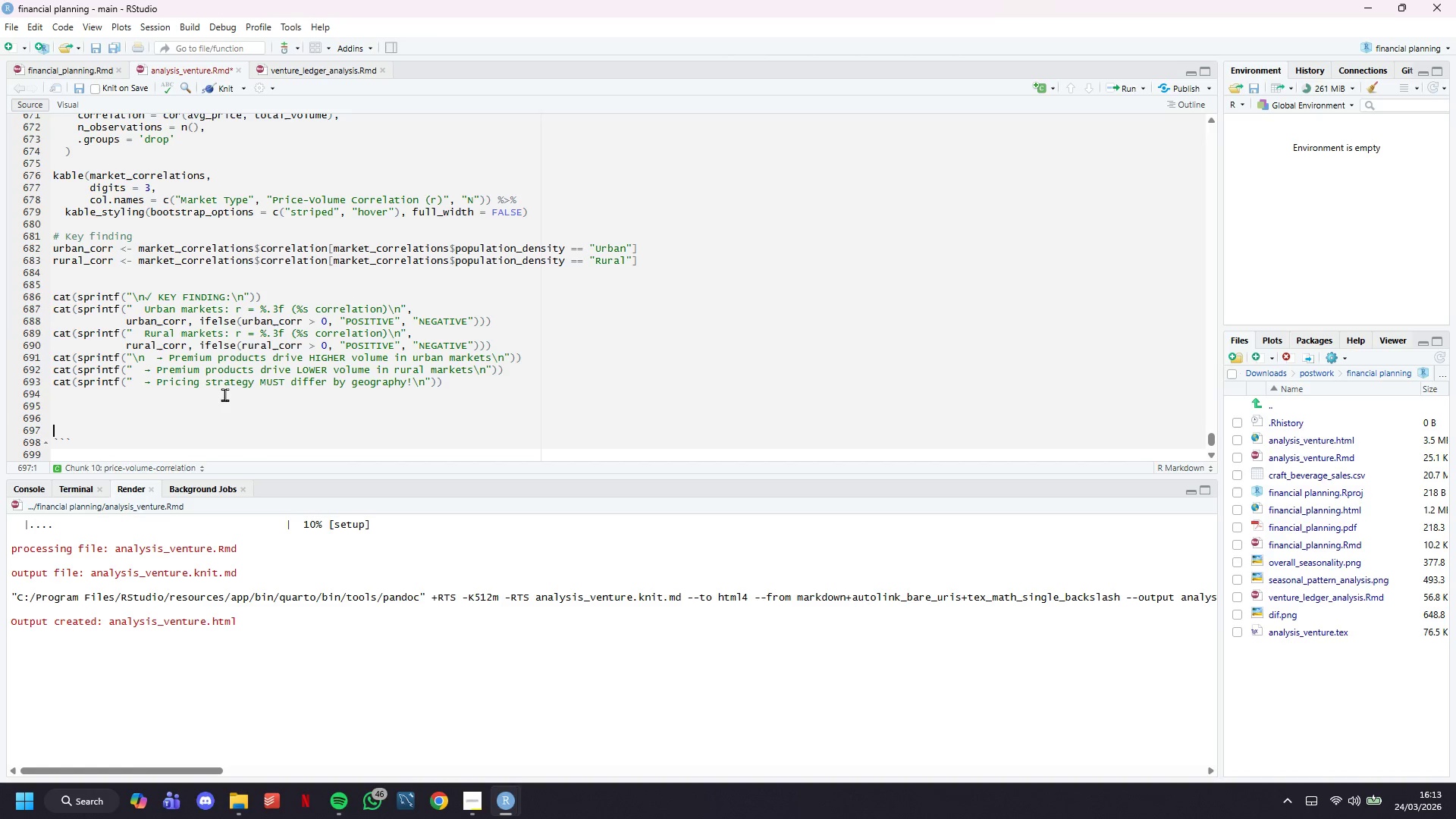 
key(ArrowUp)
 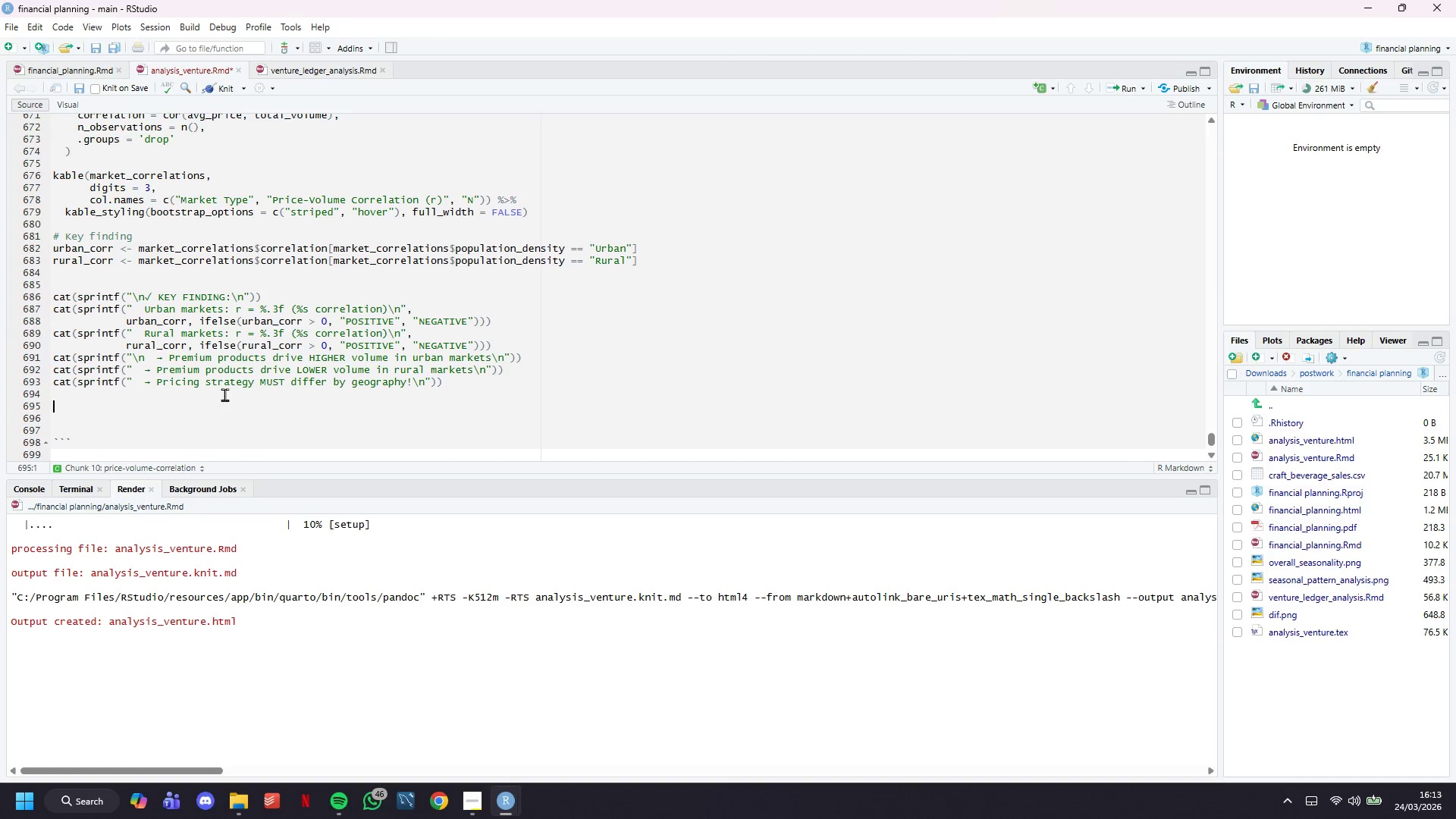 
key(ArrowUp)
 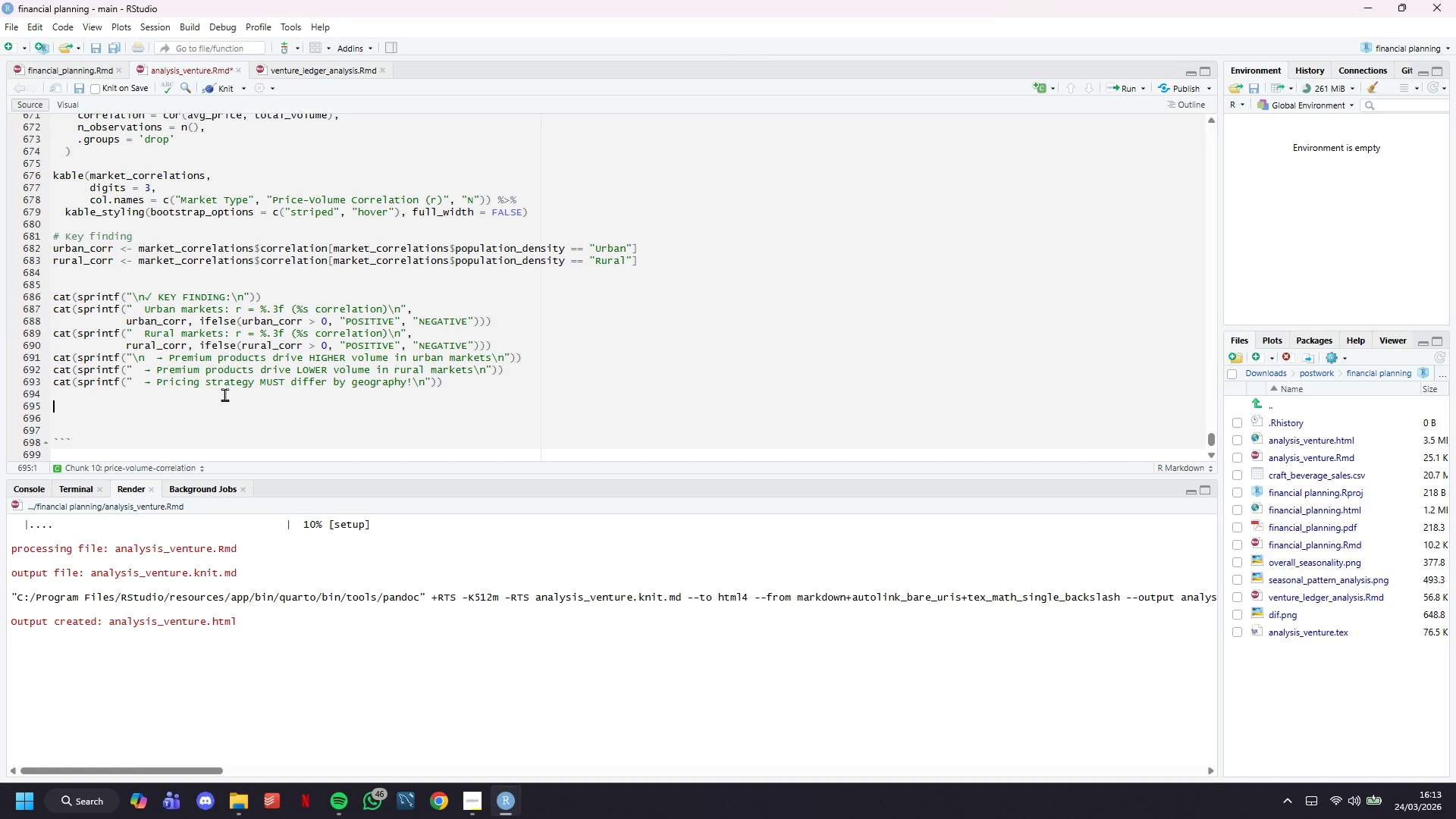 
type(# Visualizations)
 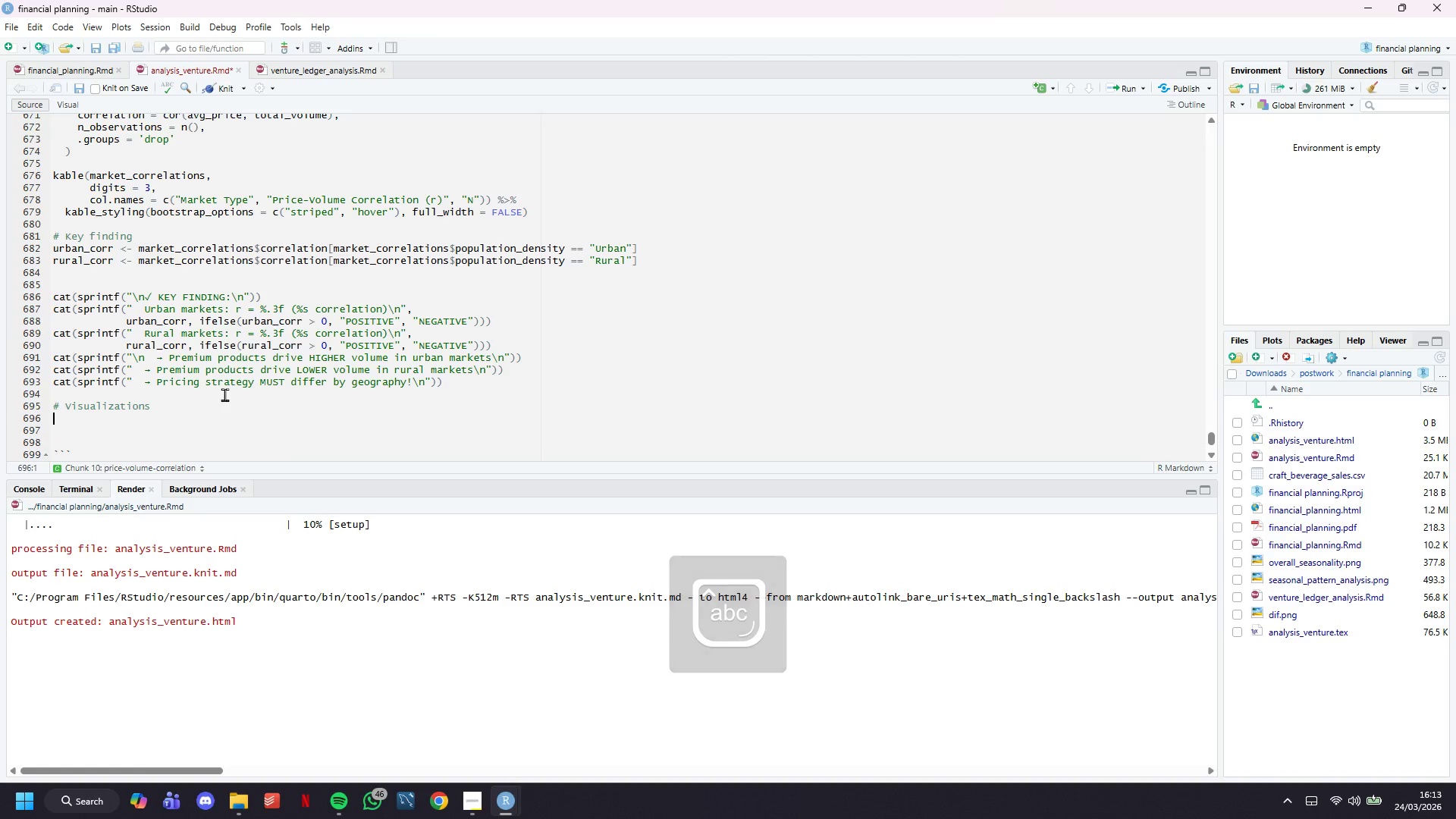 
key(Enter)
 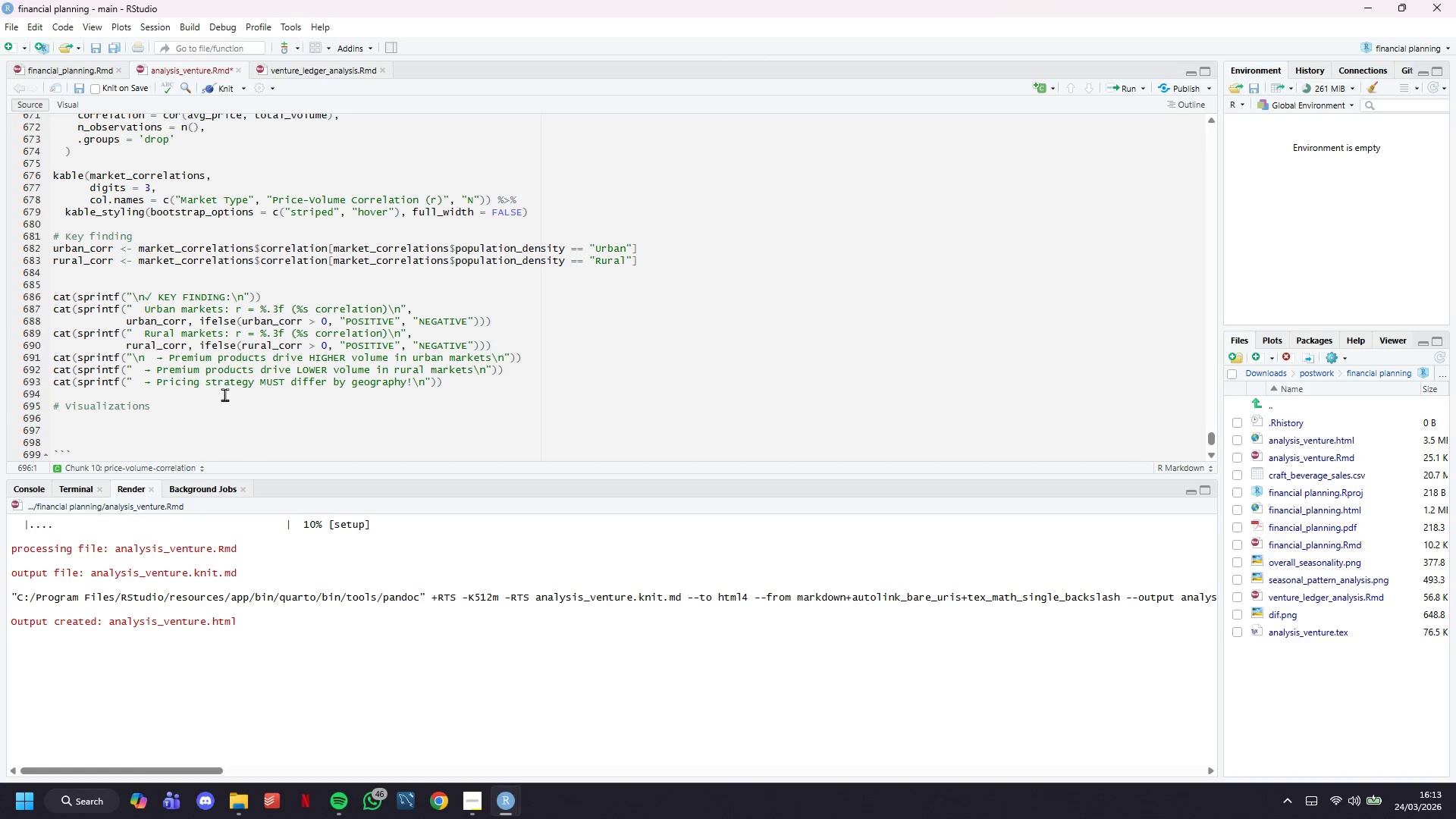 
type(p1 <0)
key(Backspace)
type(- ggplot(county_proce)
key(Backspace)
key(Backspace)
key(Backspace)
type(ice_volume.)
key(Backspace)
type(,)
 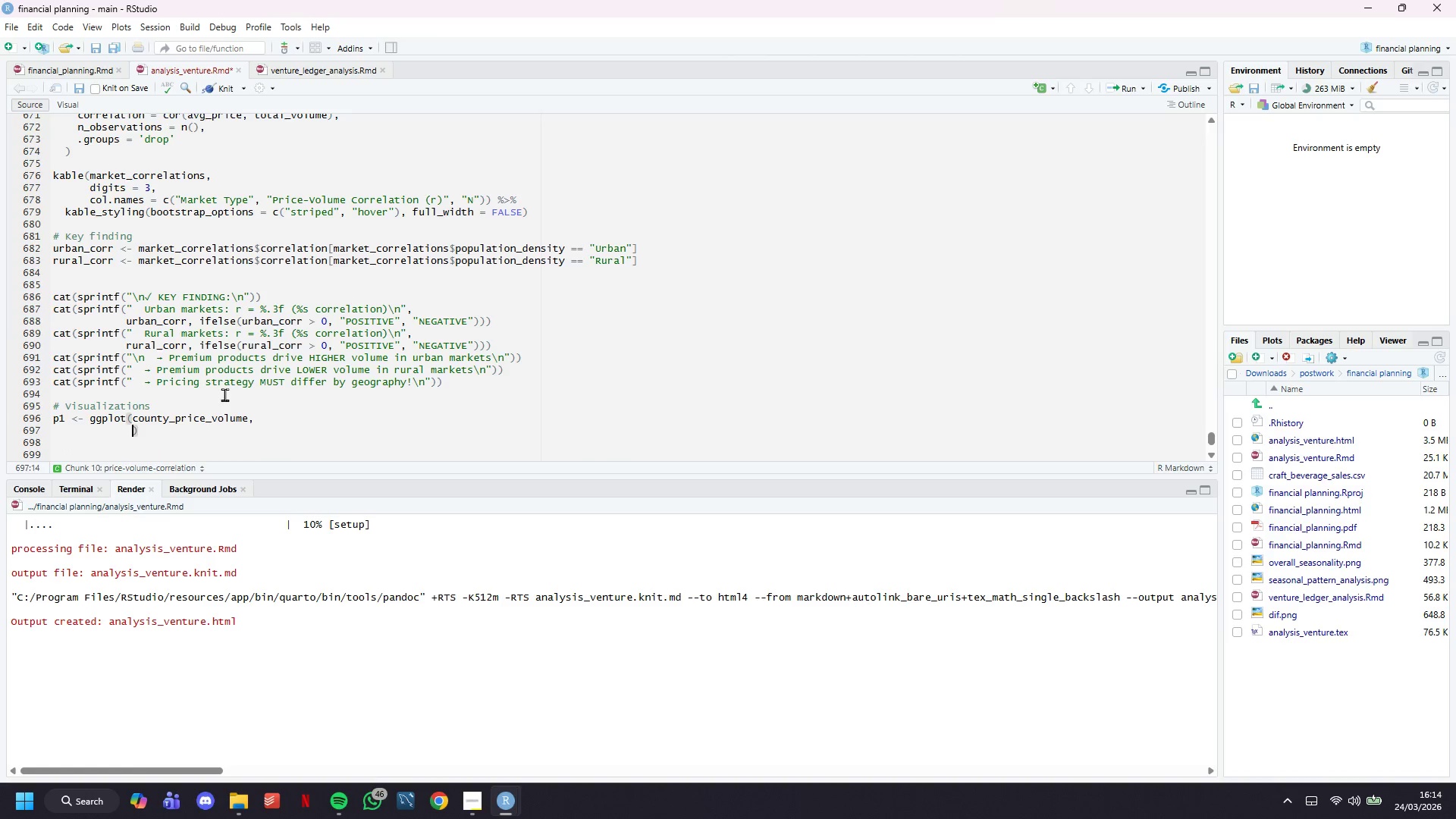 
 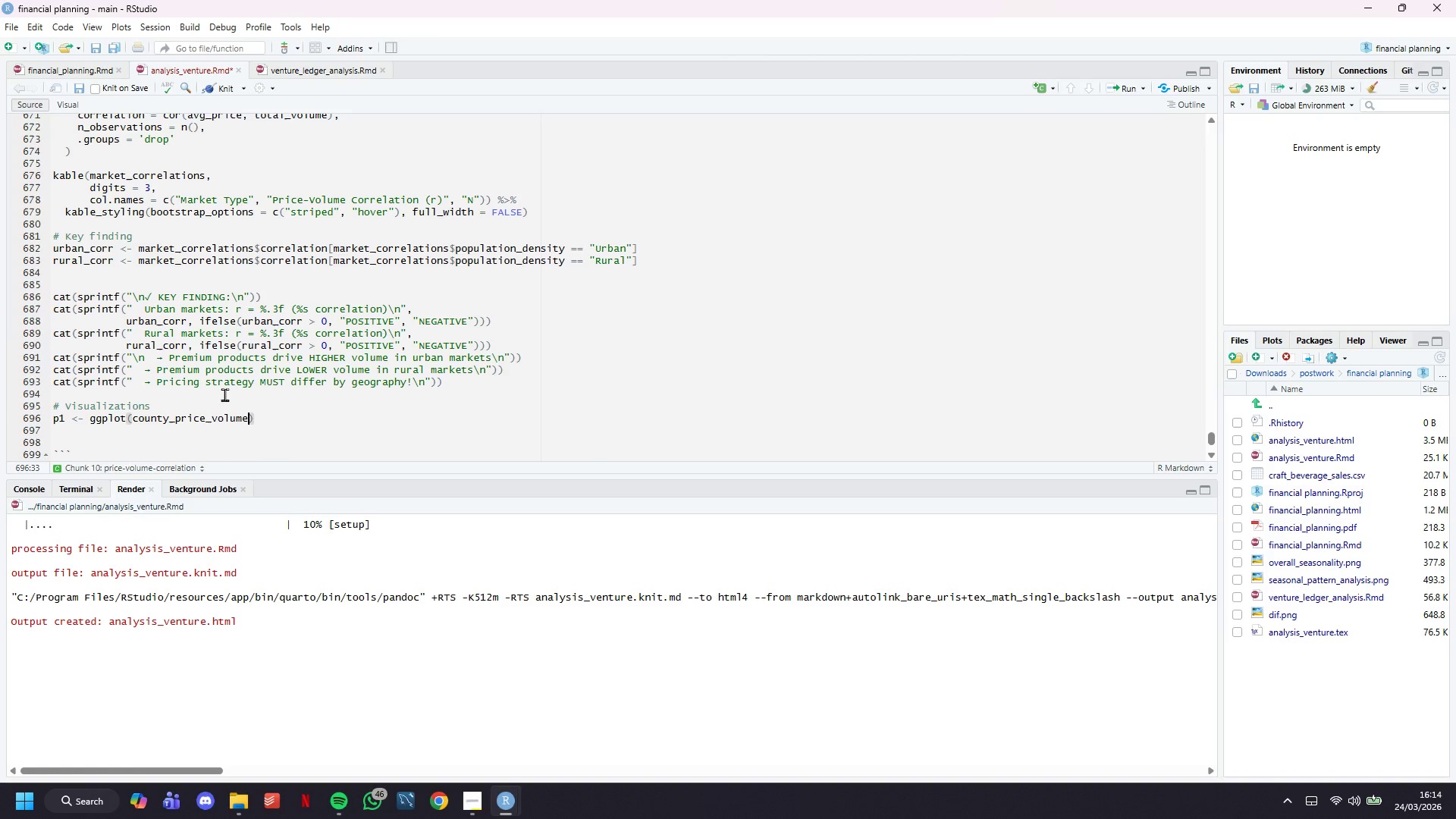 
key(Enter)
 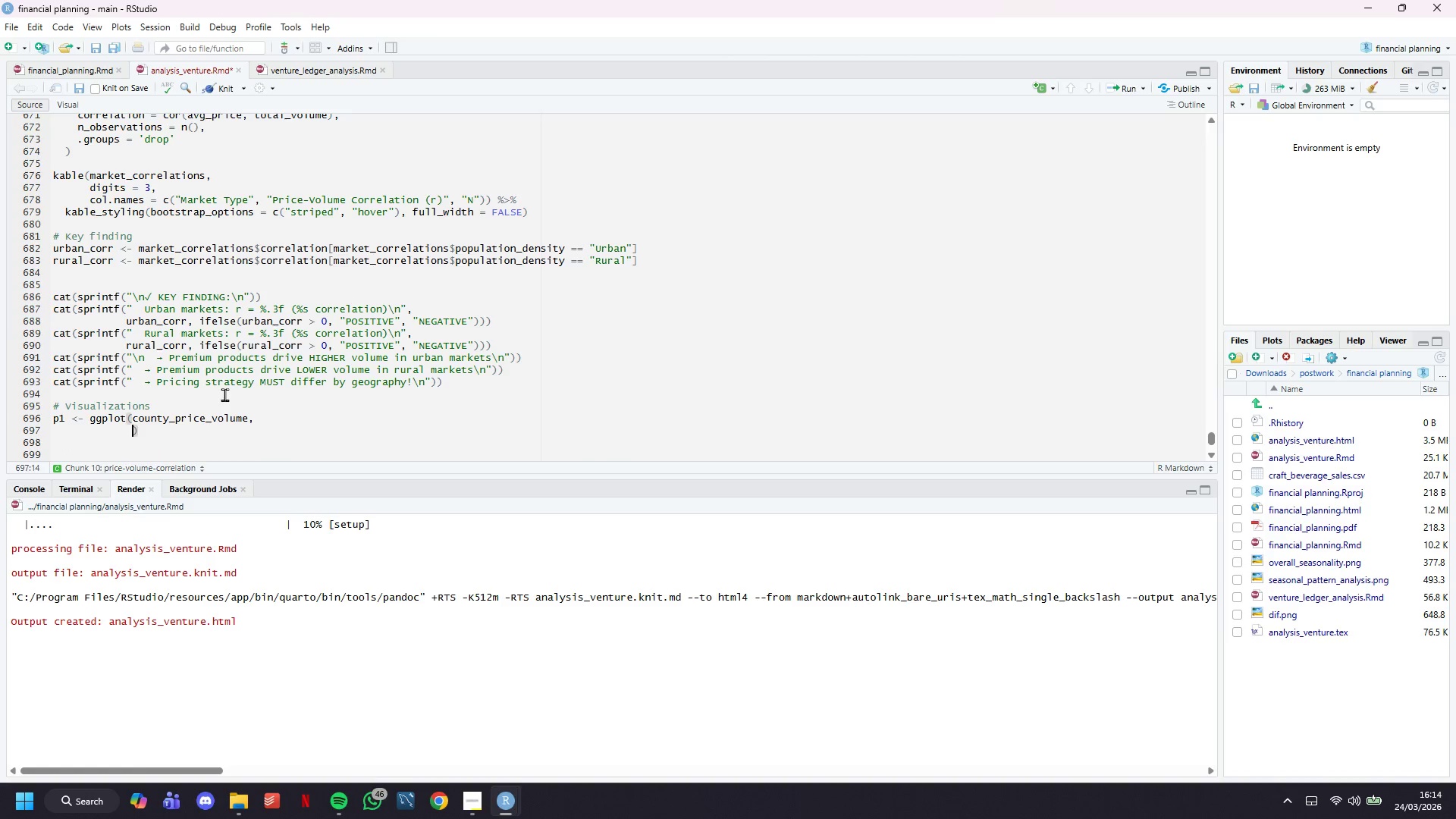 
key(Enter)
 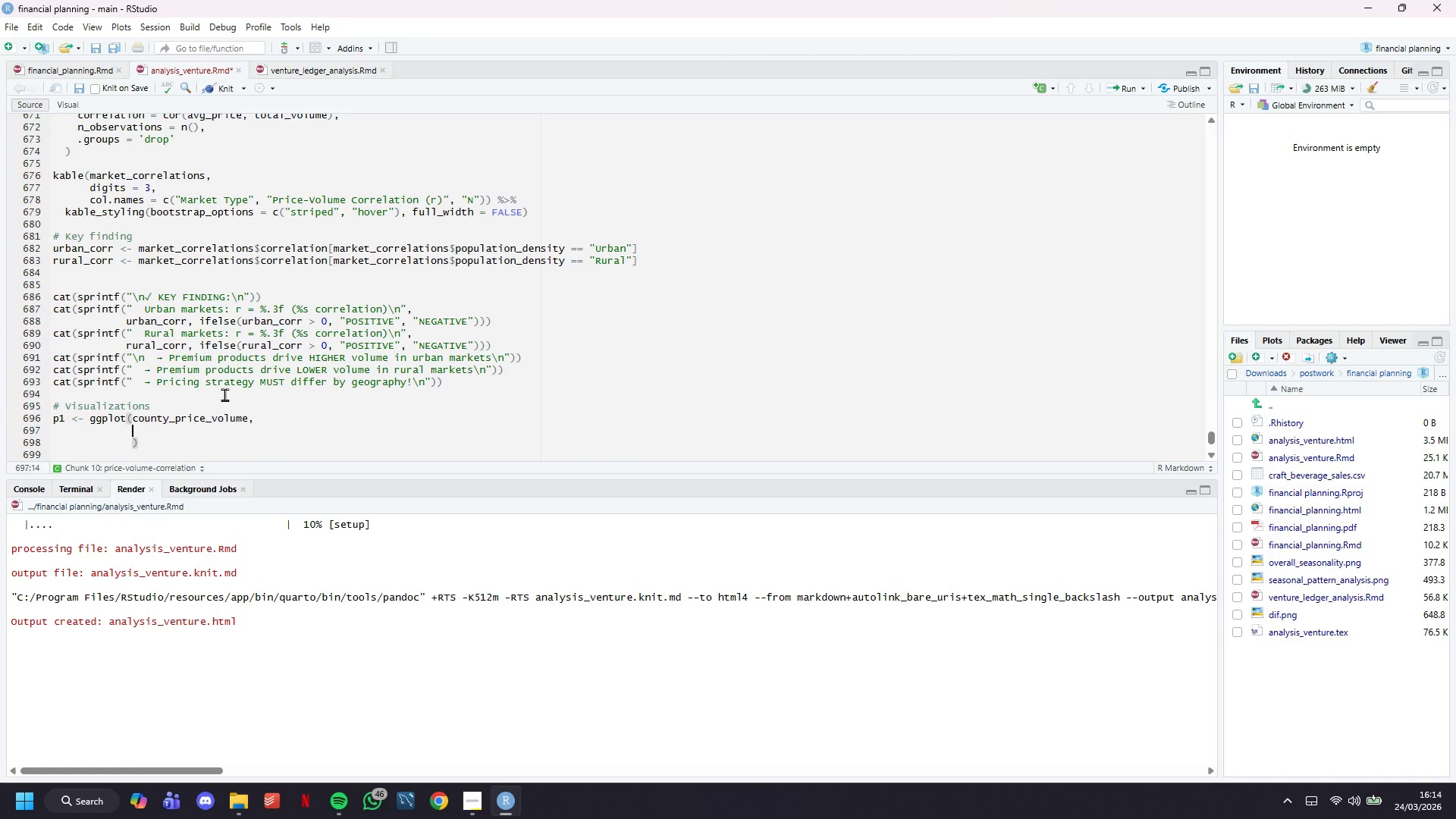 
key(ArrowUp)
 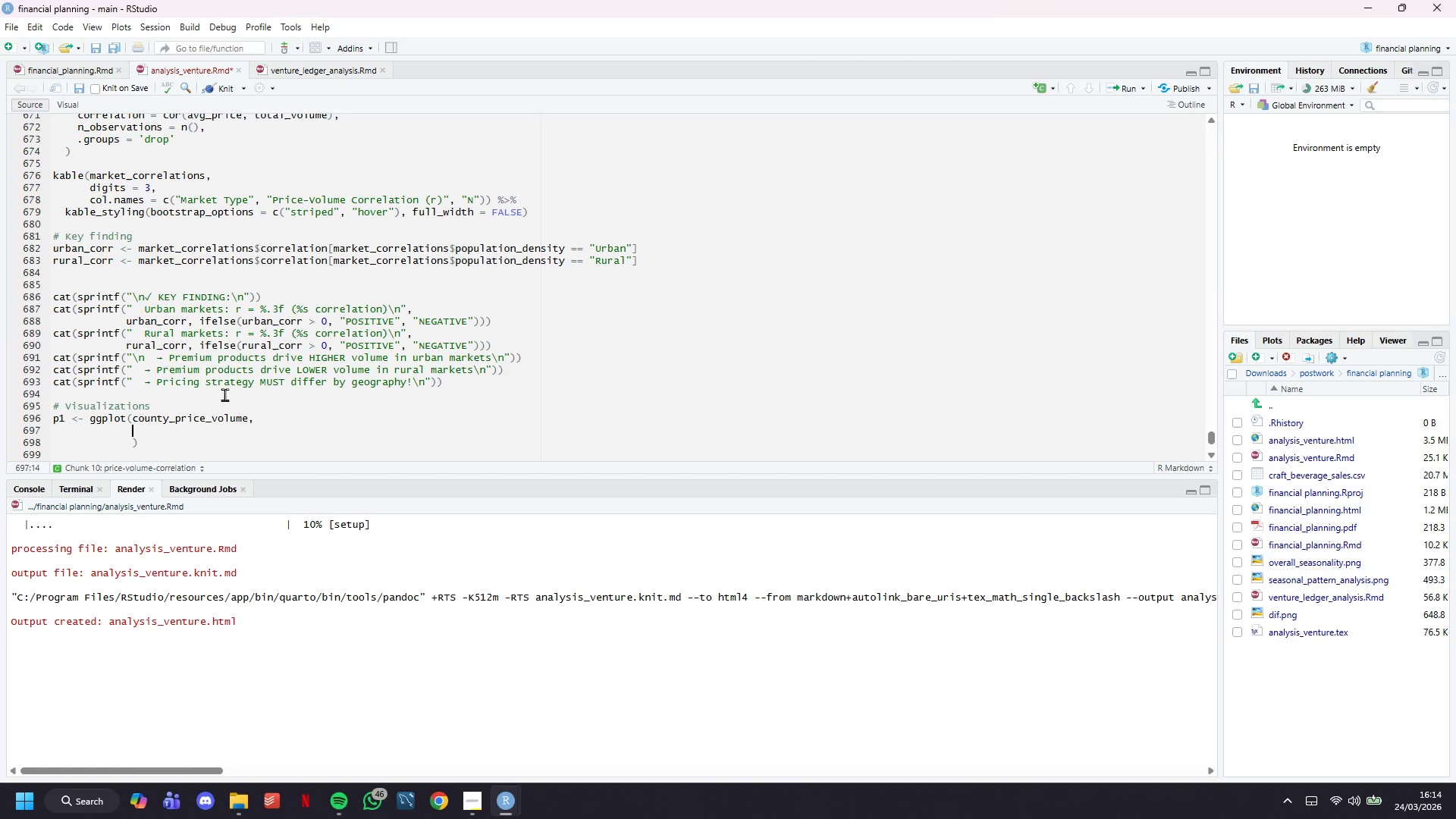 
type(aes(x = avg_price, y = total_volume, color = population_density)
 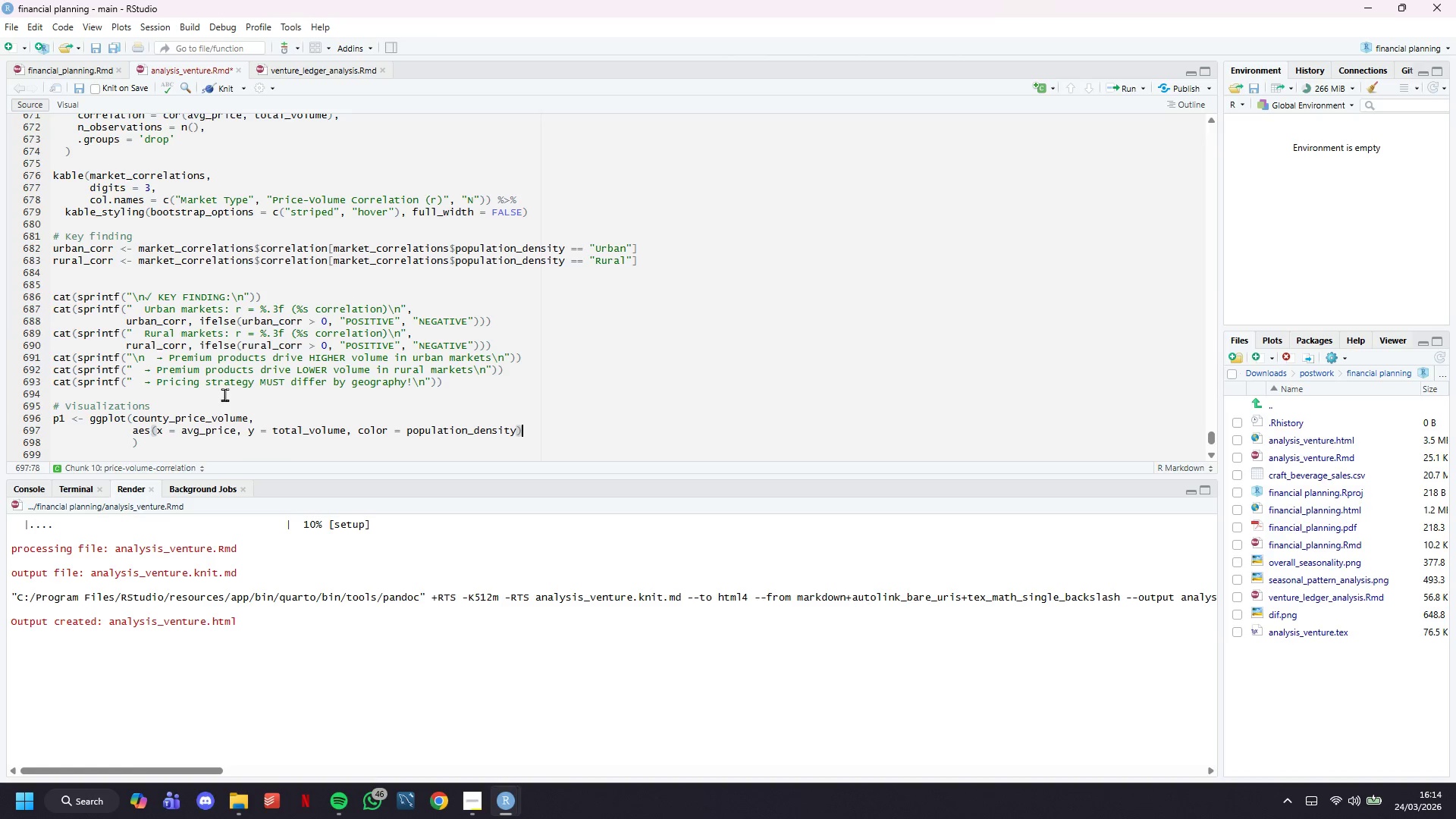 
 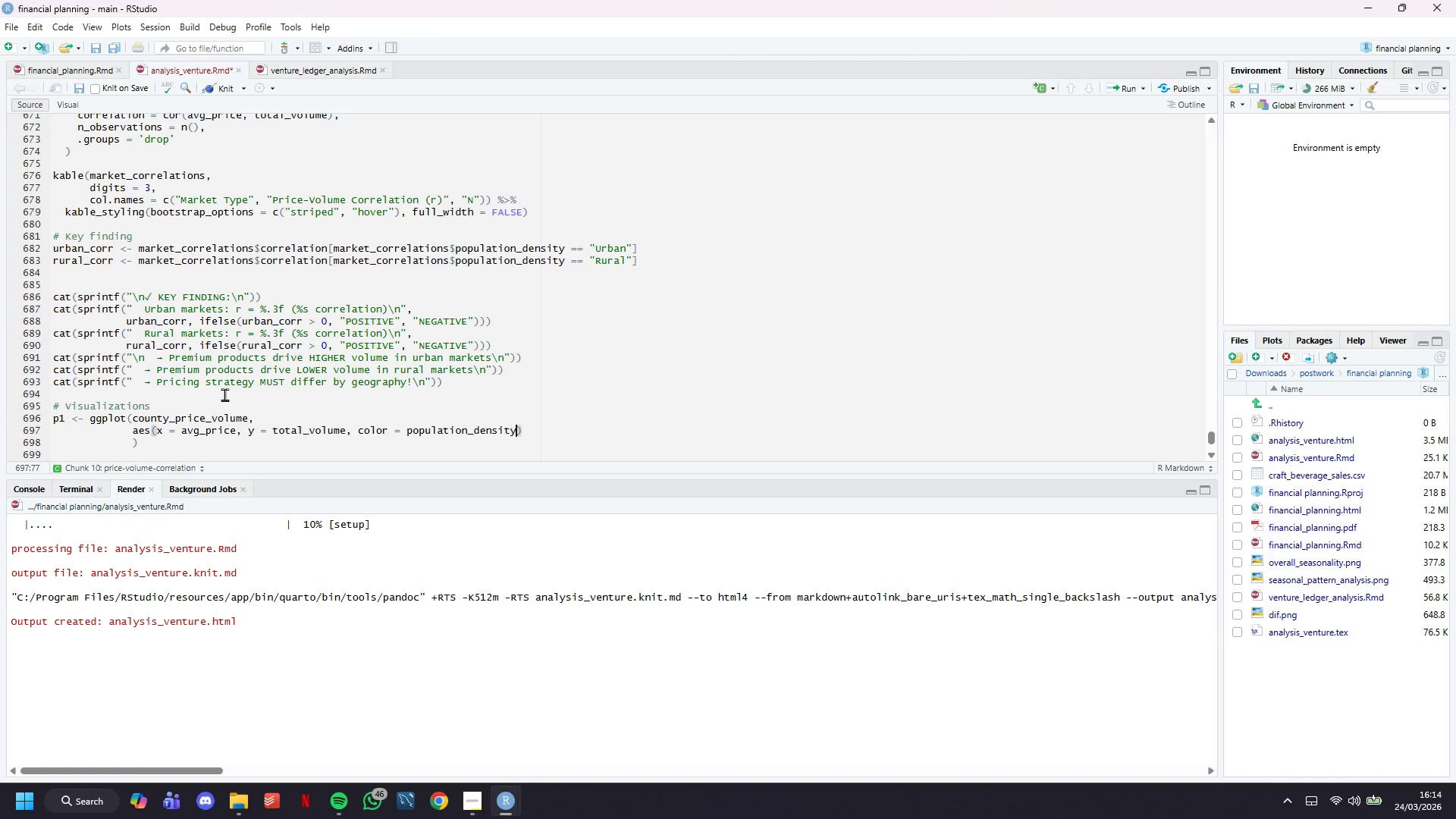 
key(ArrowRight)
 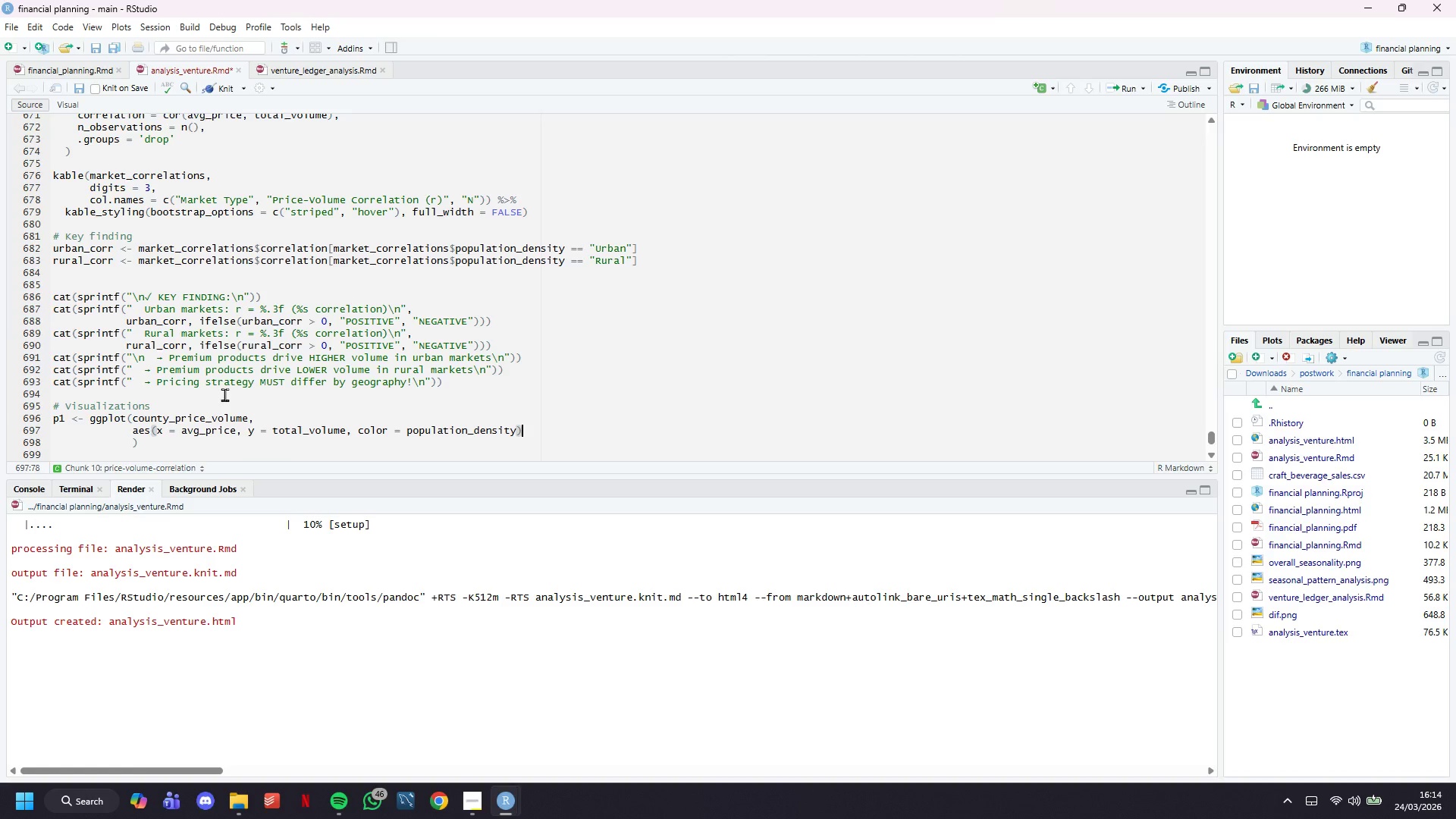 
key(ArrowDown)
 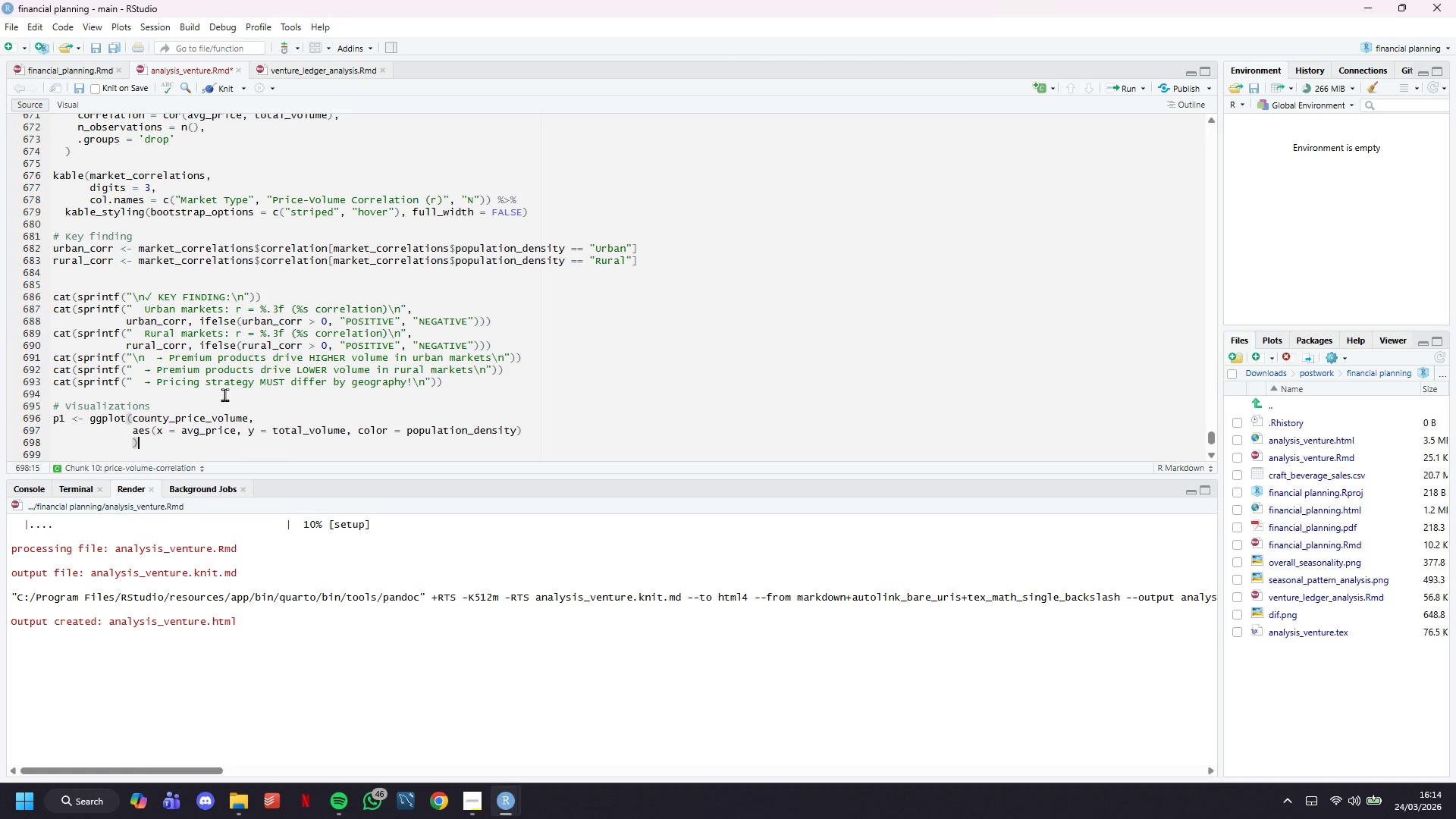 
key(ArrowLeft)
 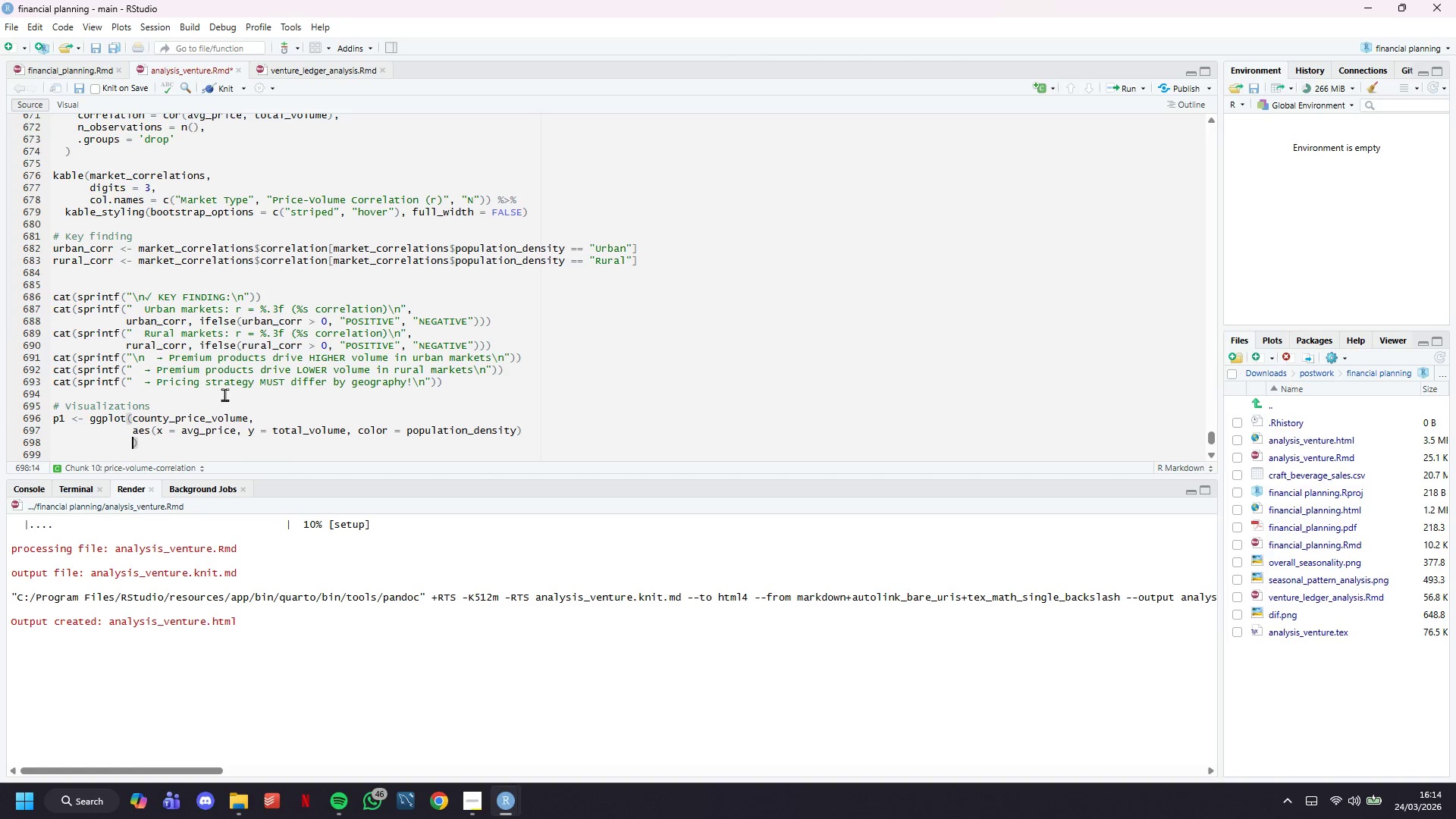 
key(Backspace)
 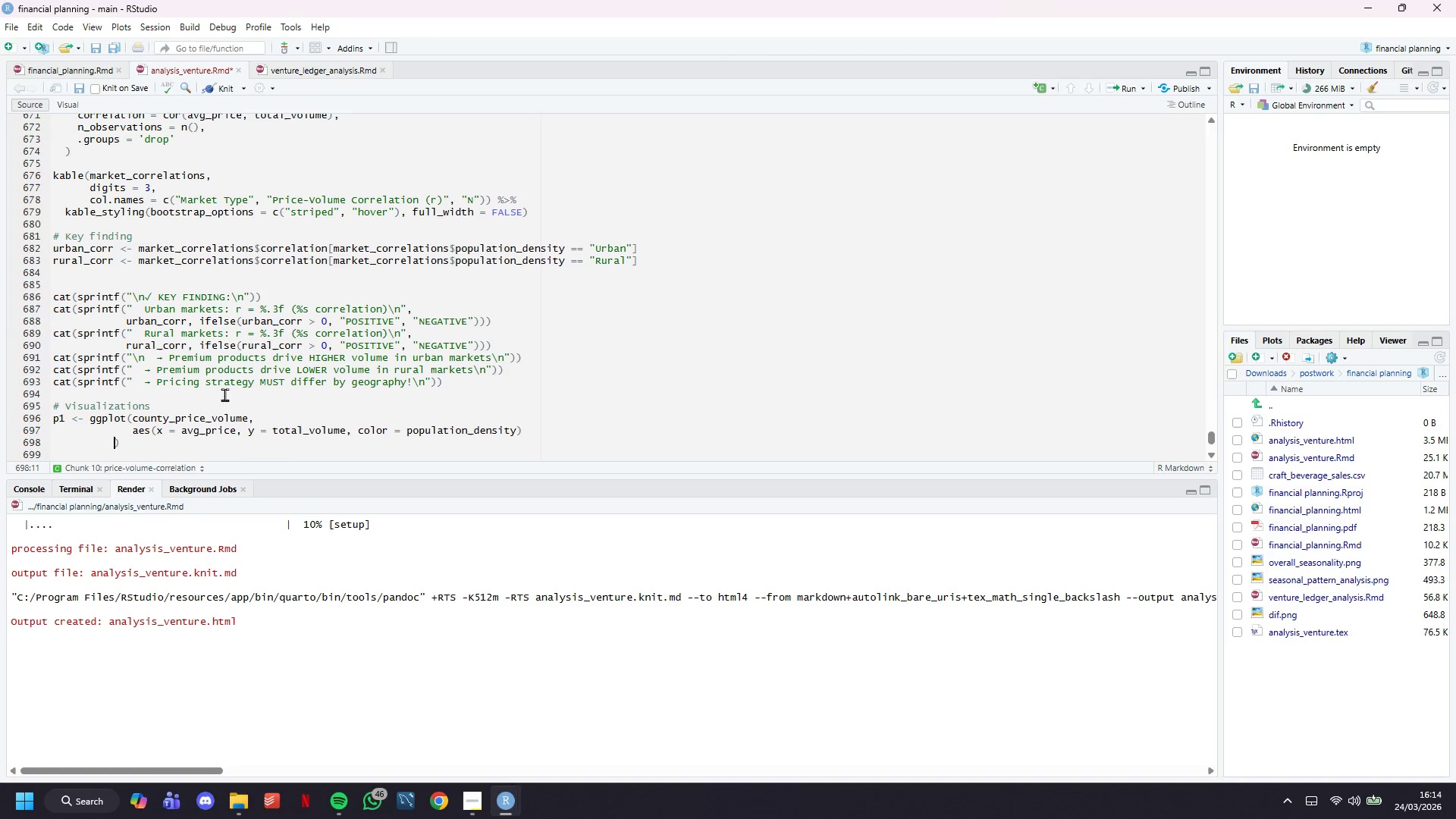 
key(Backspace)
 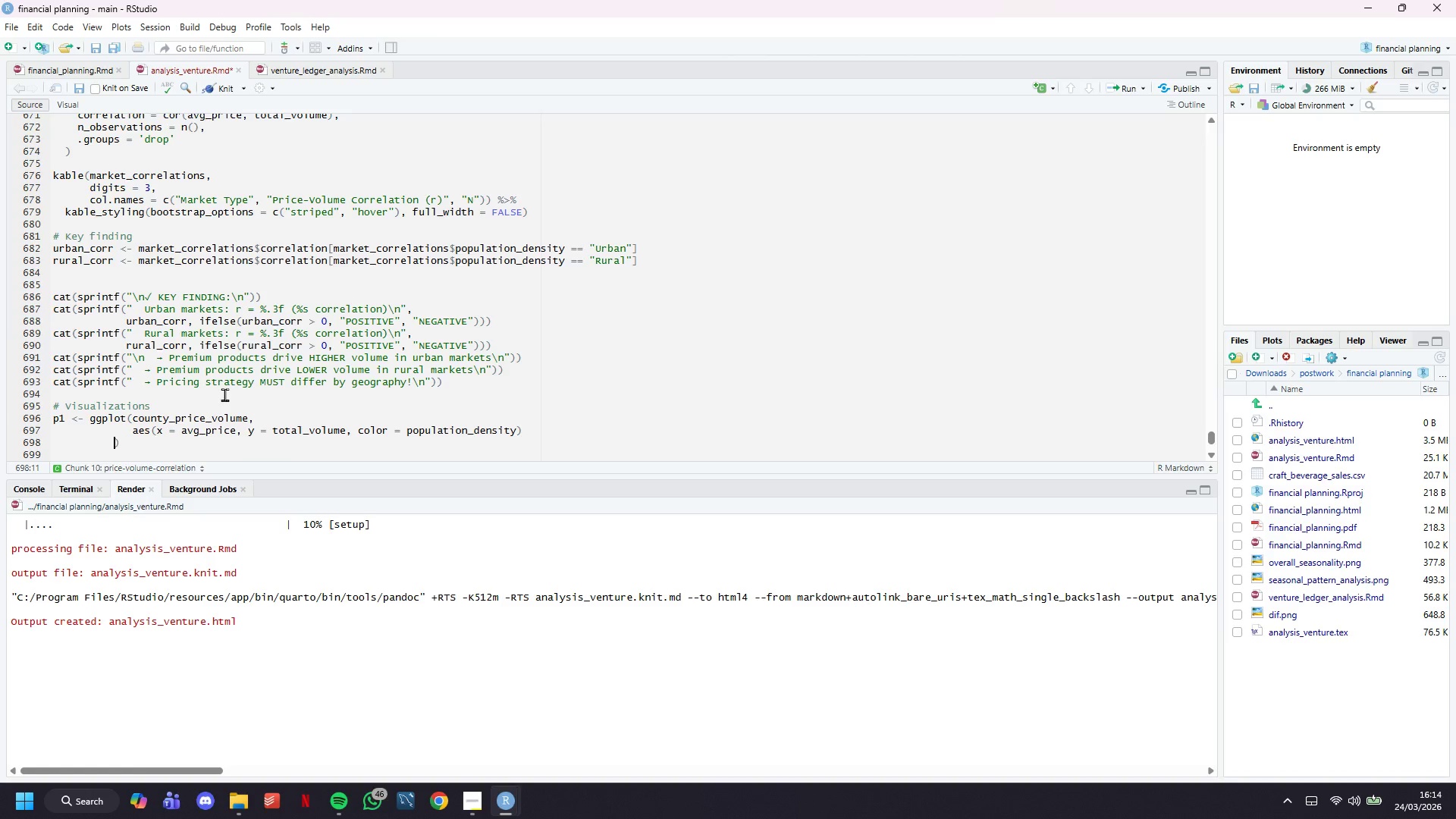 
key(Backspace)
 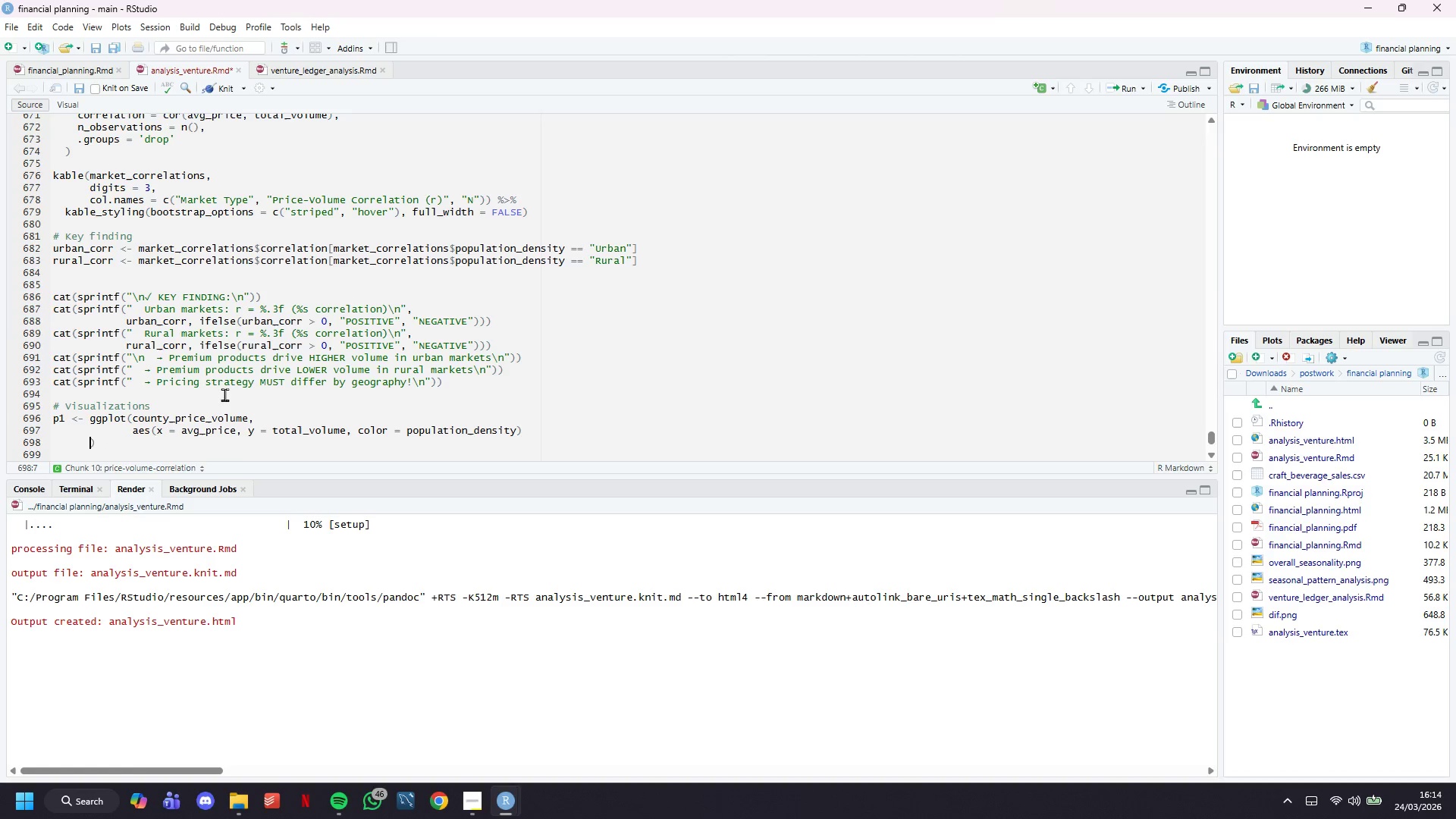 
key(Backspace)
 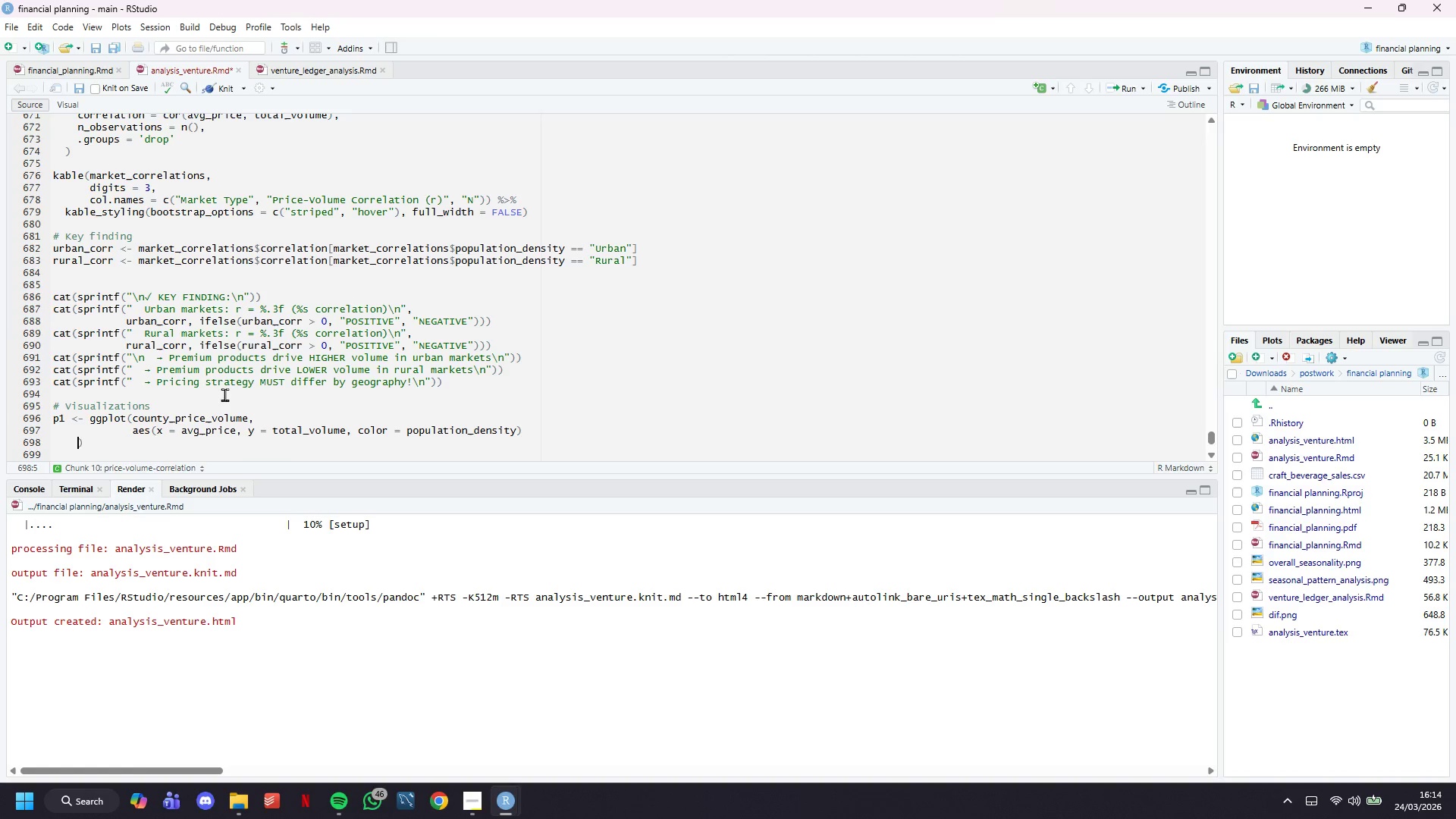 
key(Backspace)
 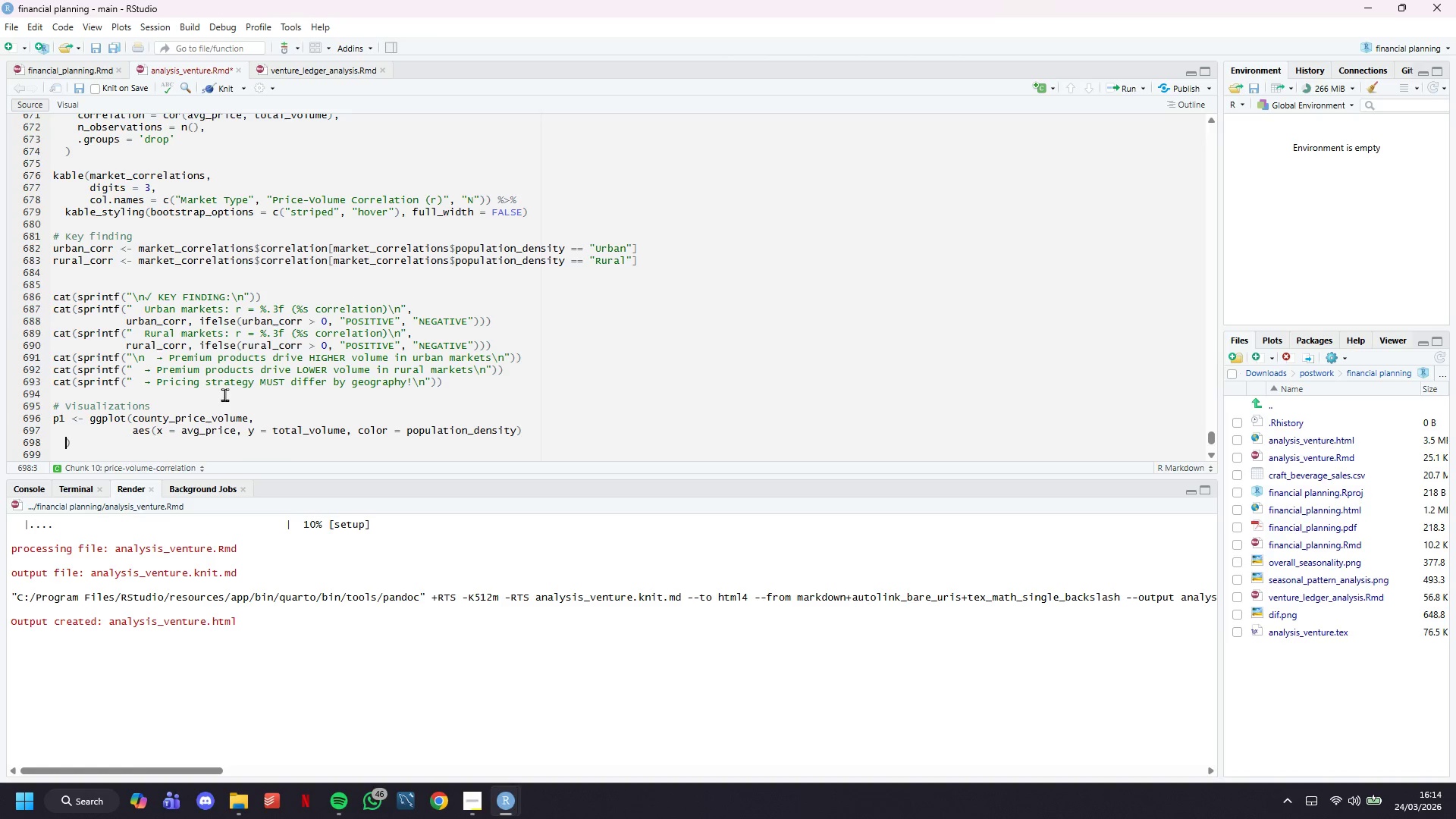 
key(Backspace)
 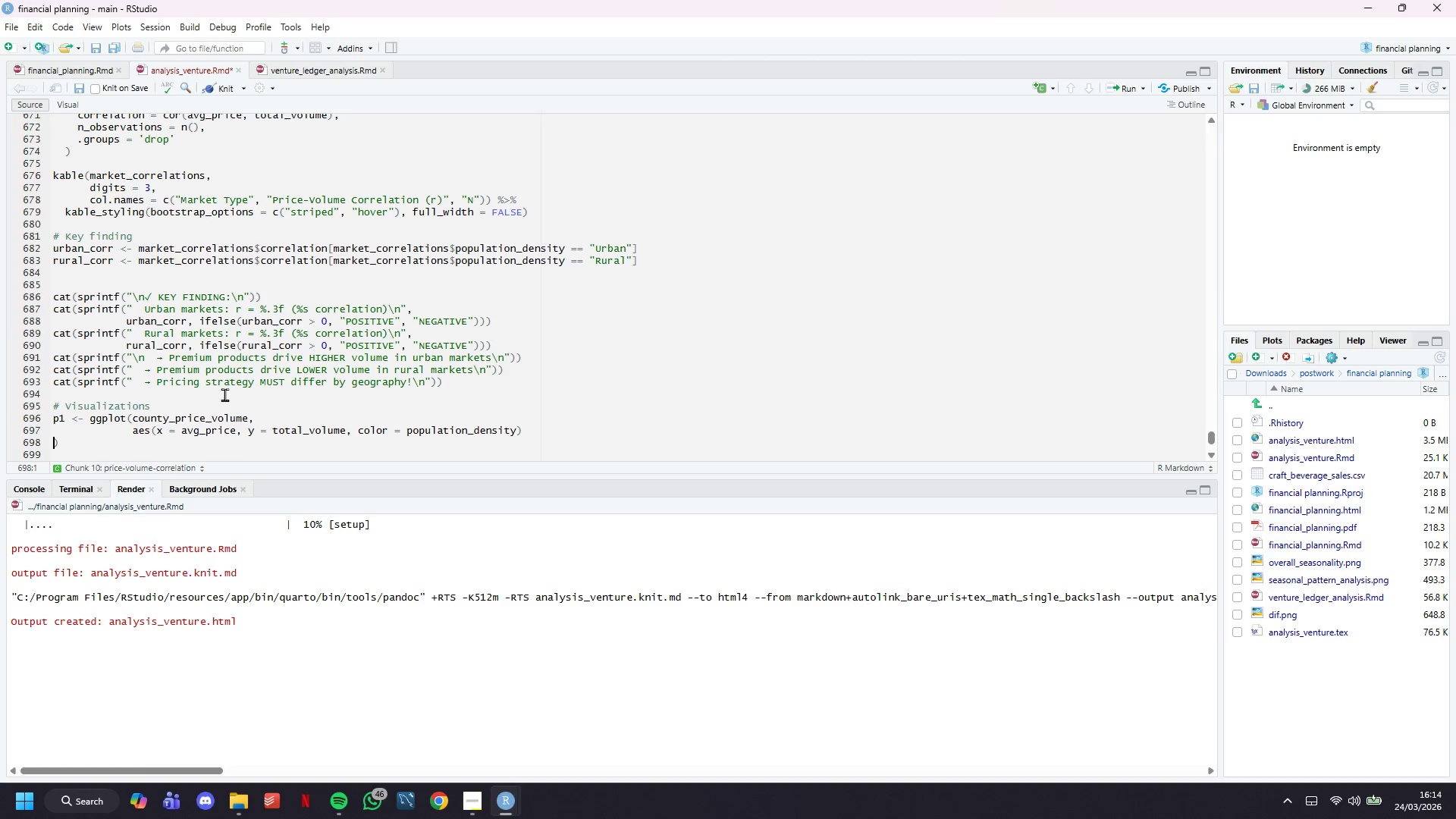 
key(Backspace)
 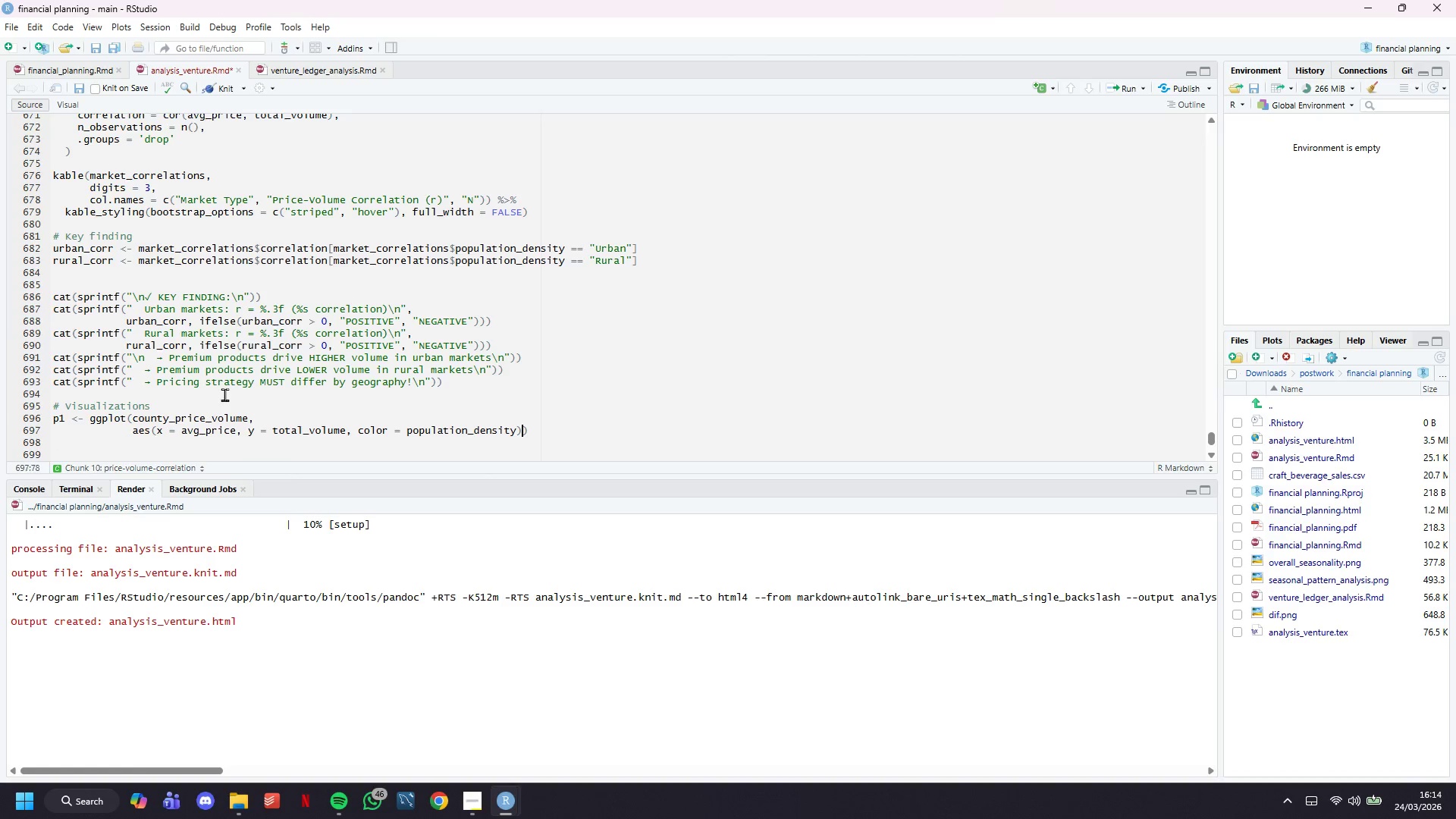 
key(Backspace)
 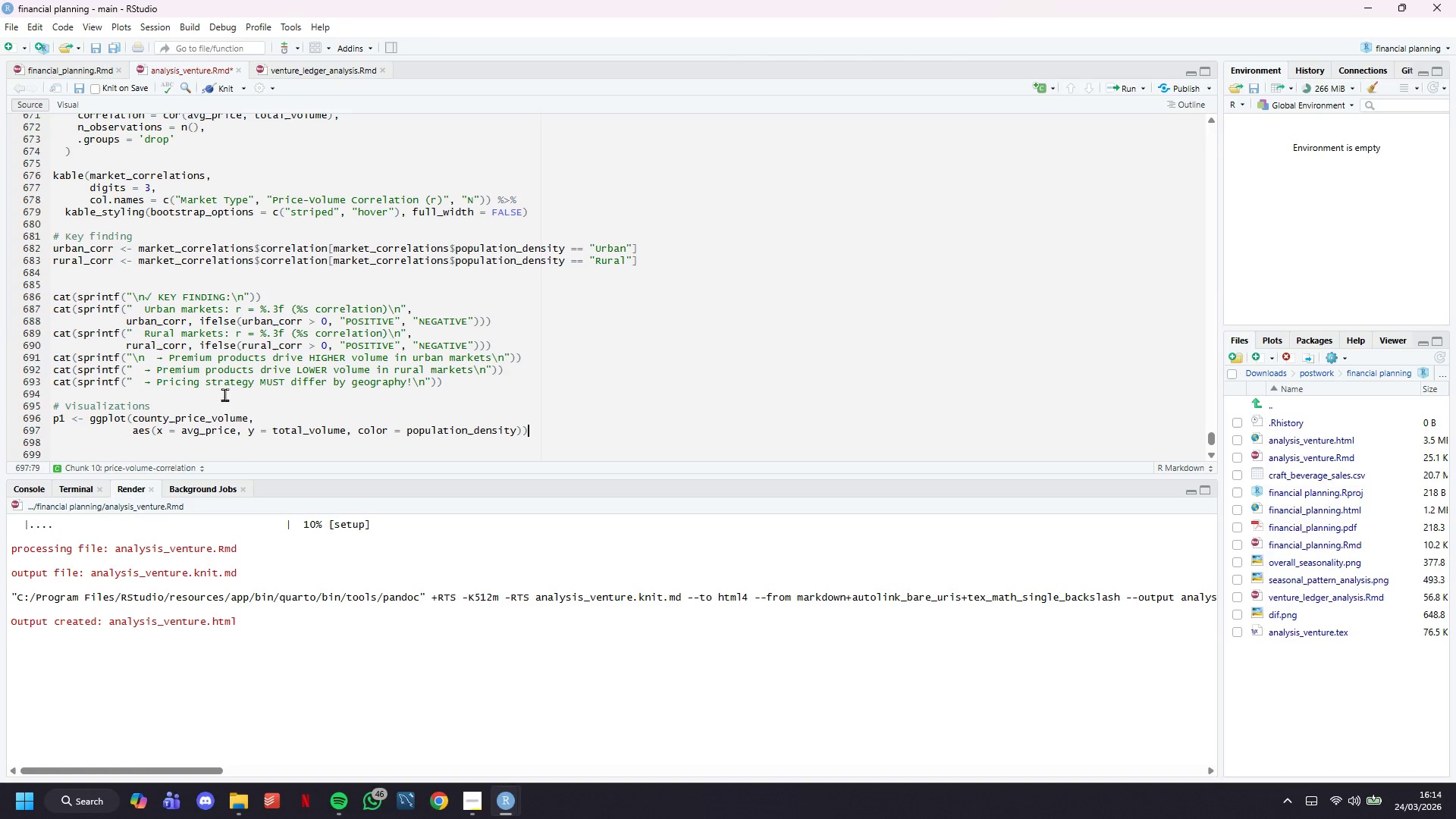 
key(ArrowRight)
 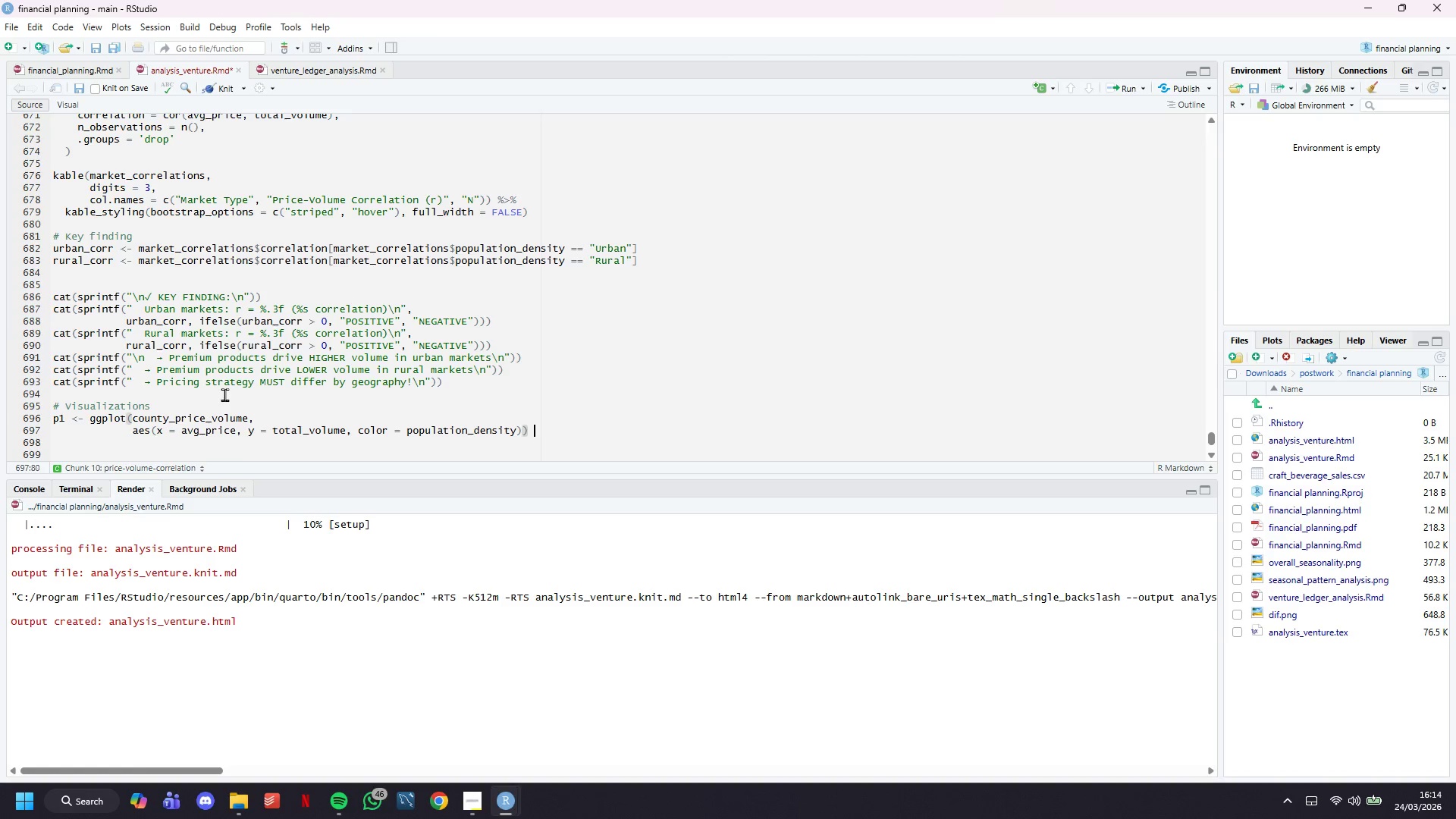 
key(Space)
 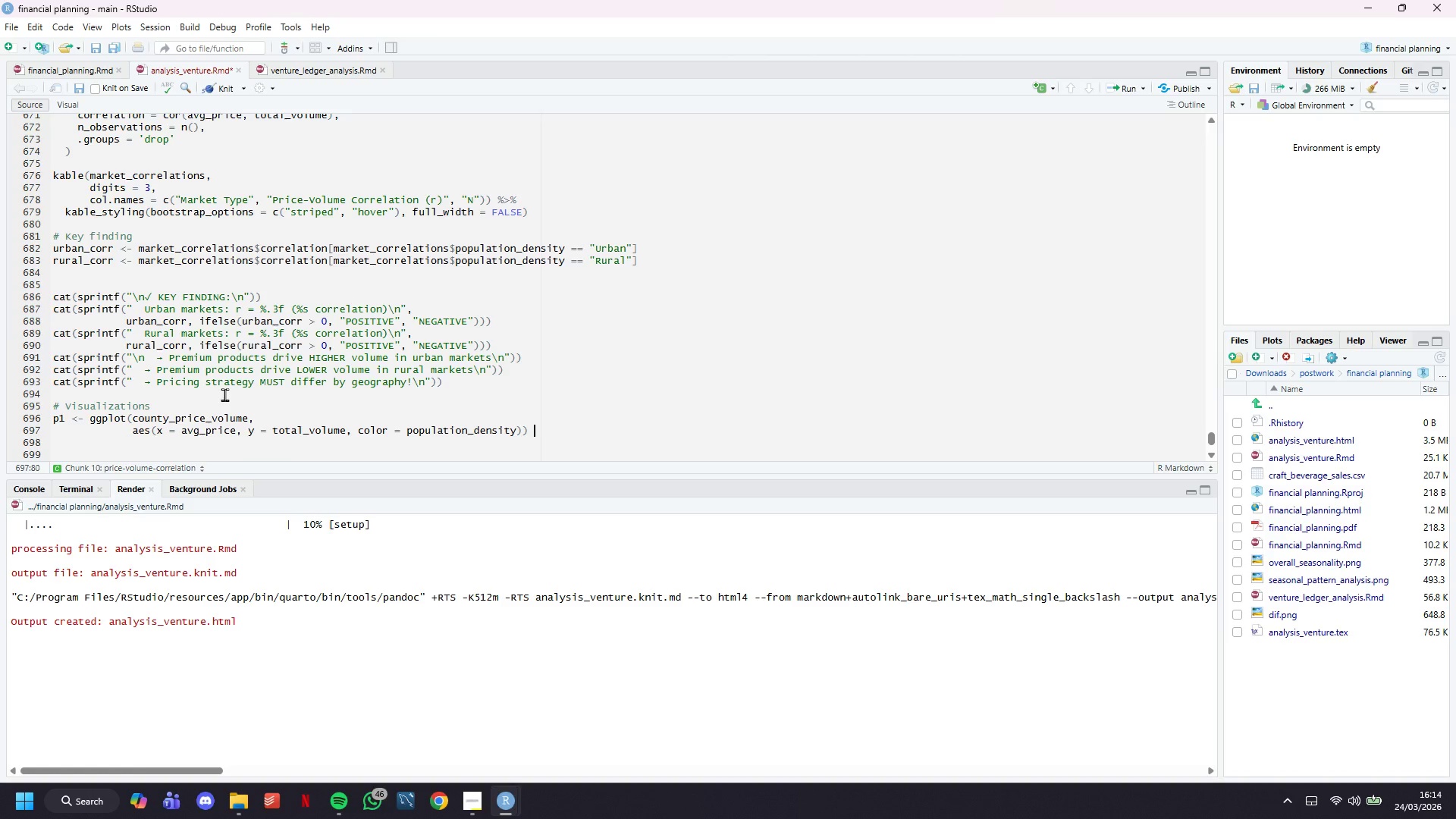 
key(Shift+Equal)
 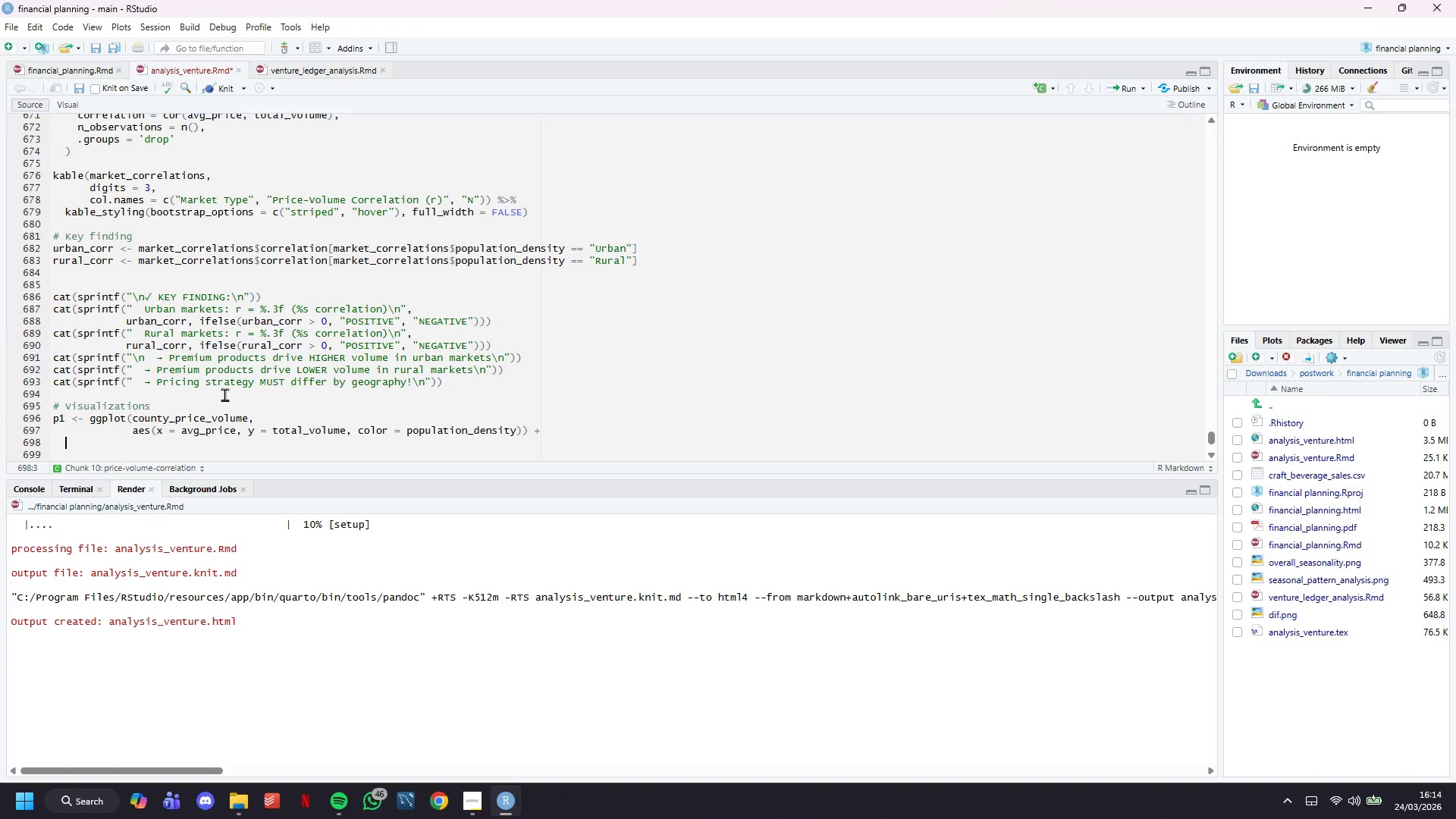 
key(Enter)
 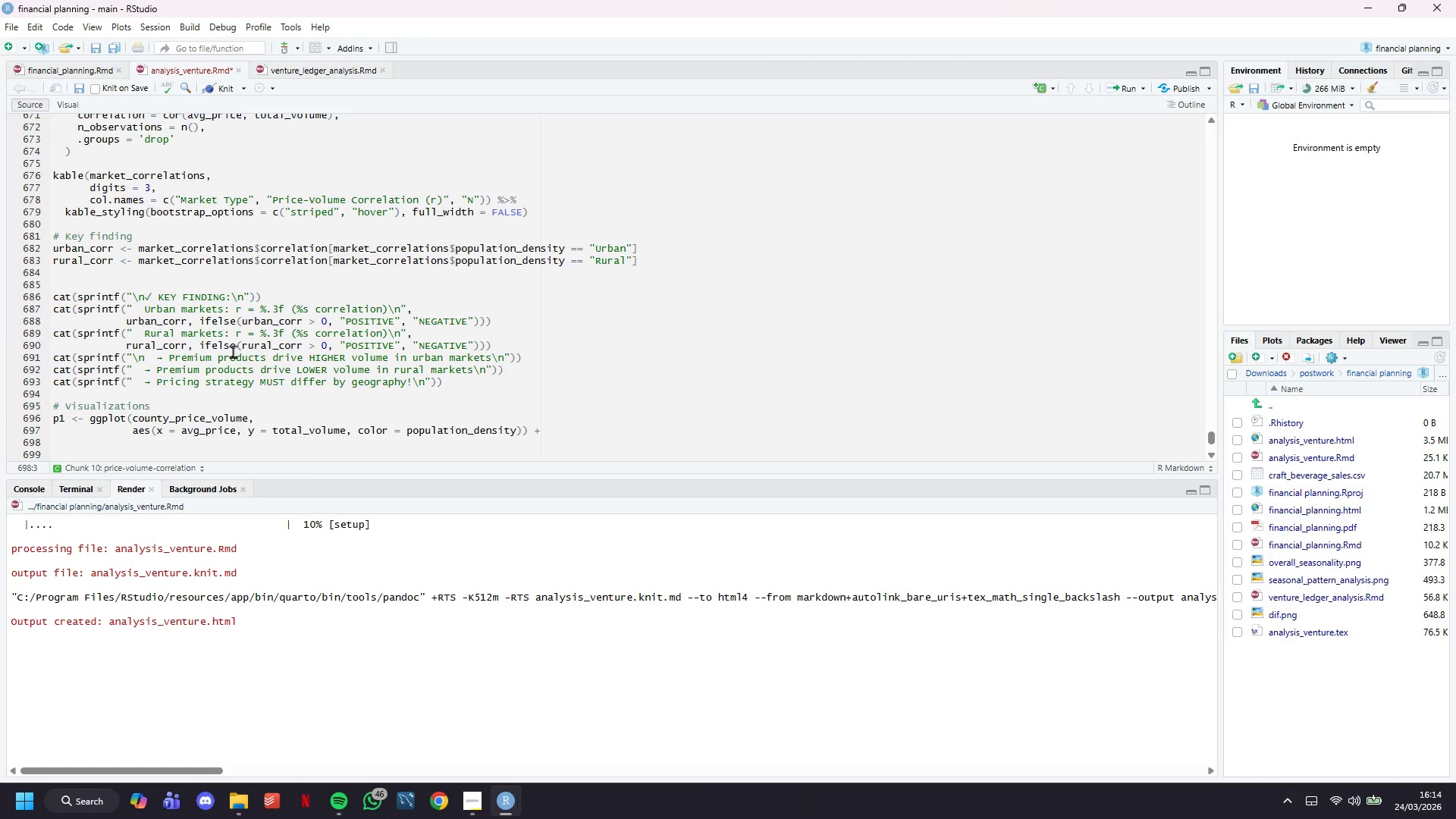 
scroll: coordinate [233, 351], scroll_direction: down, amount: 2.0
 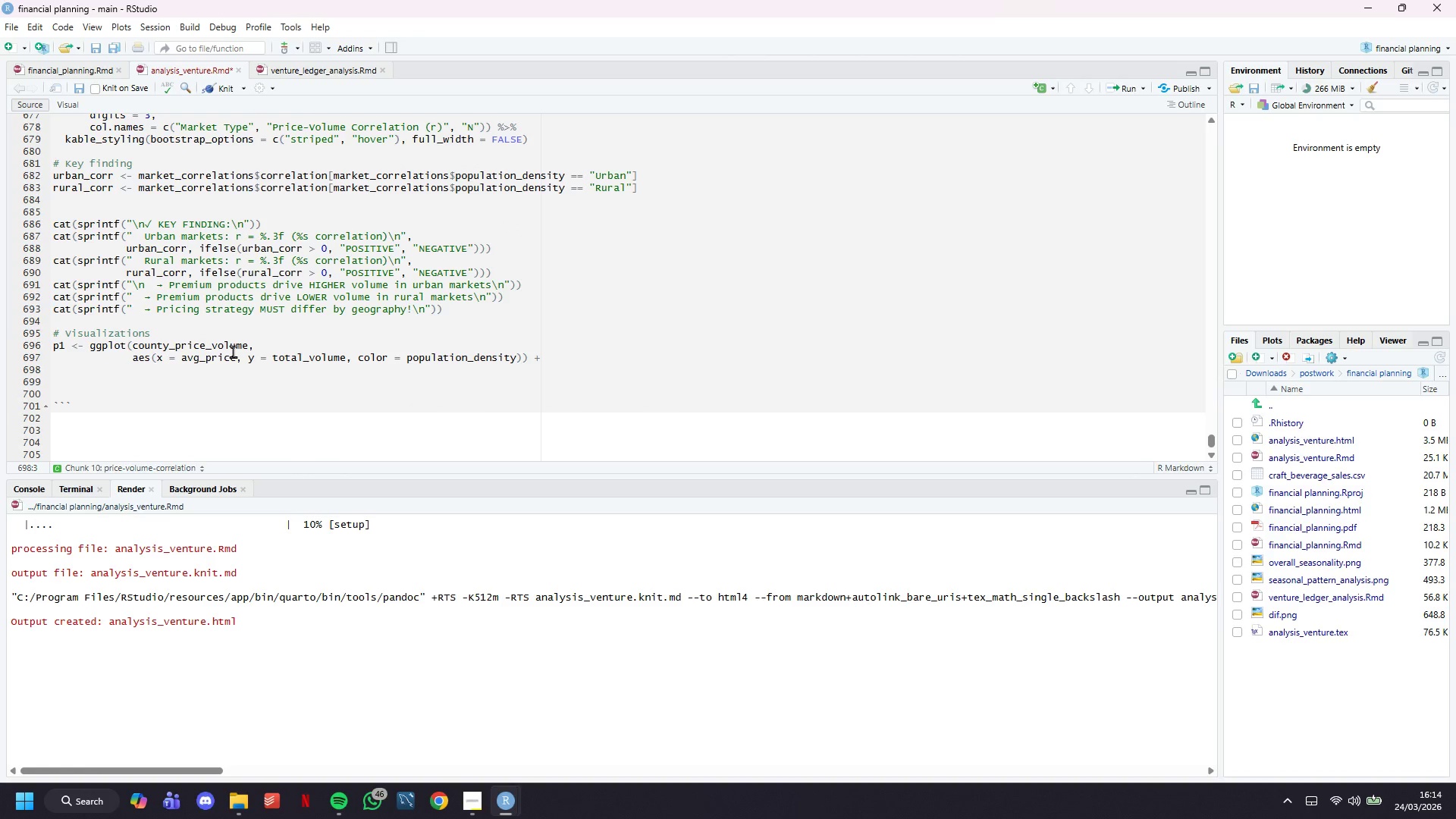 
type(geom_point(size = 3, alpha = 0.6)
 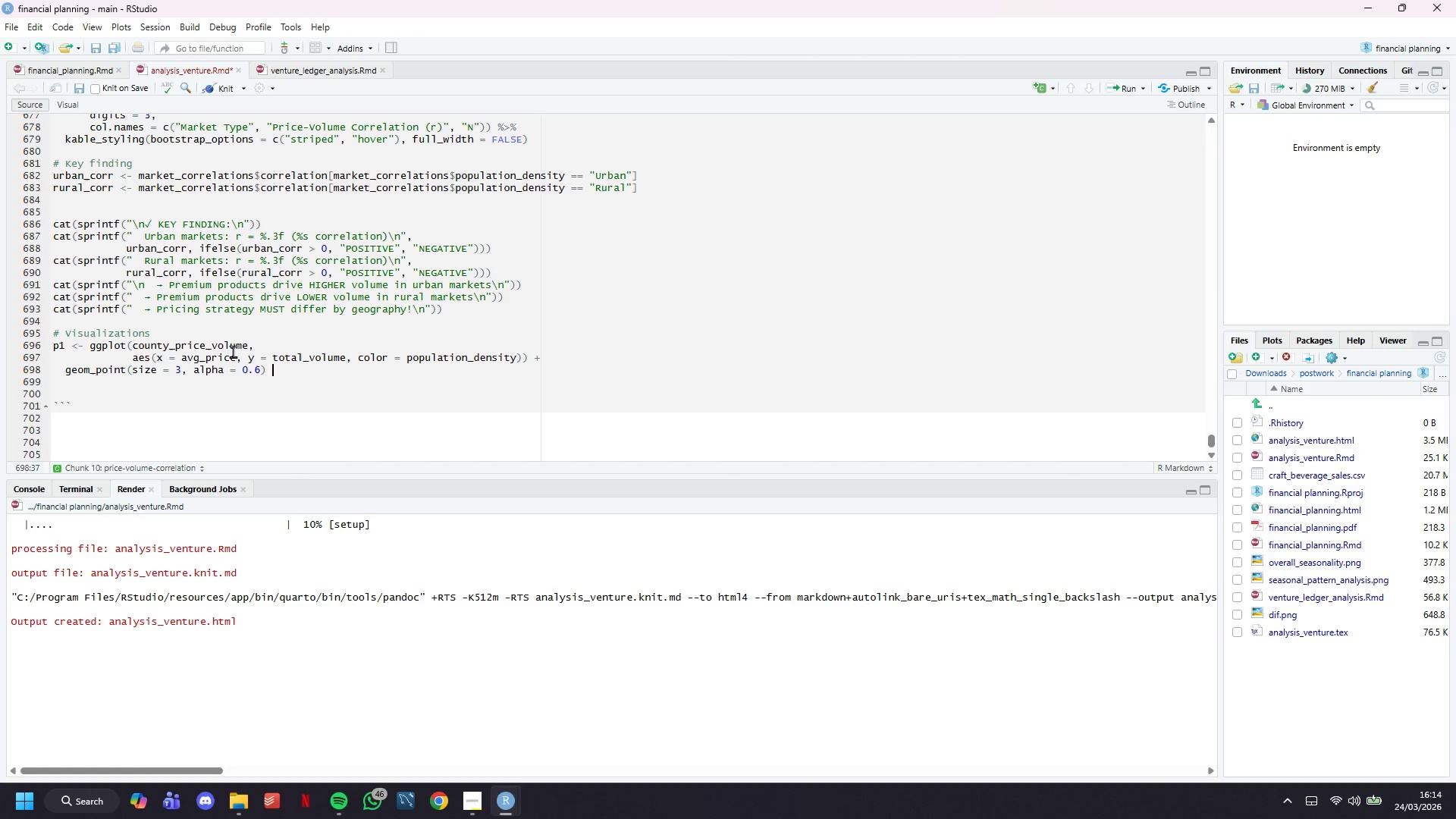 
 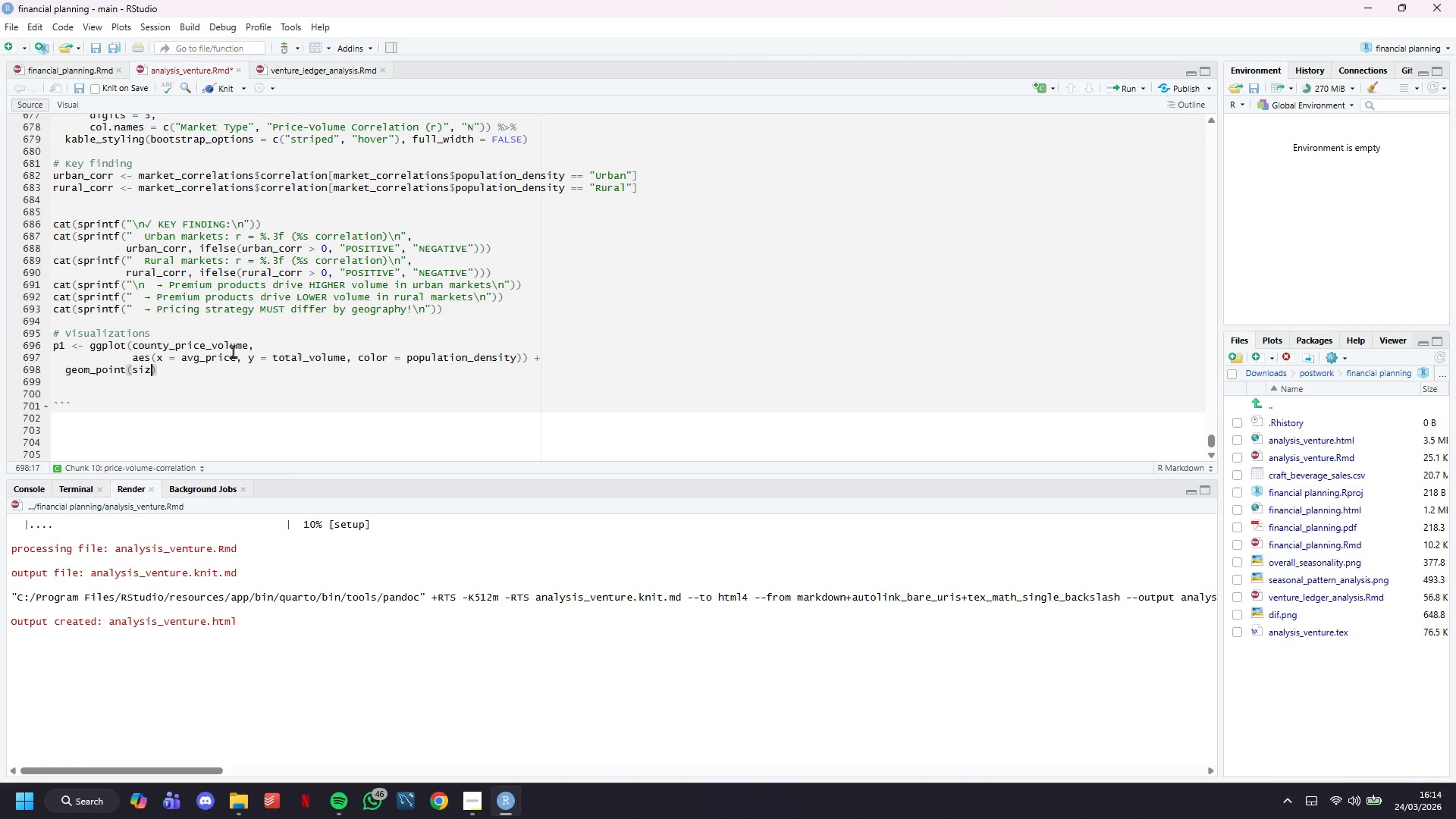 
key(ArrowRight)
 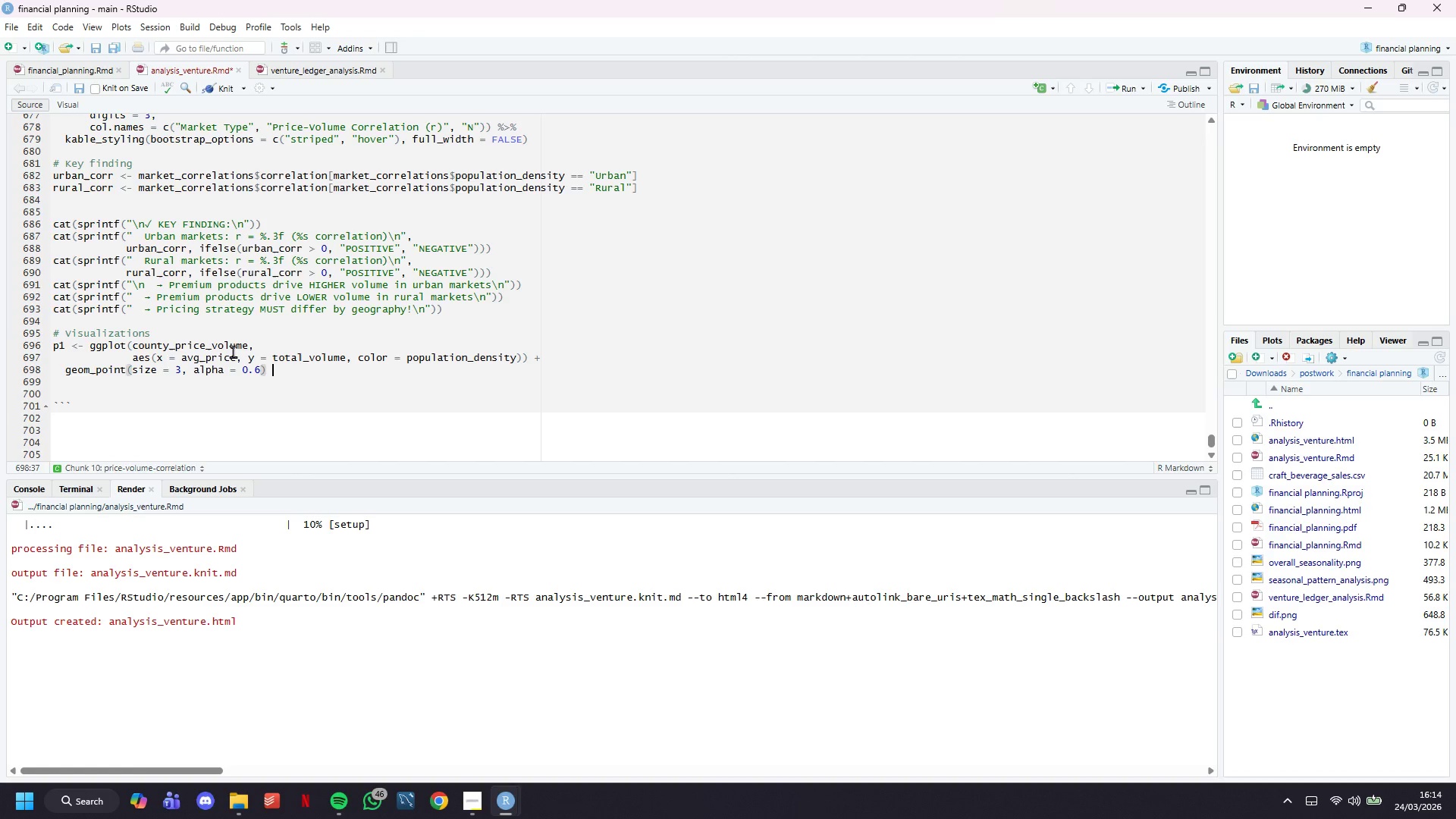 
key(Space)
 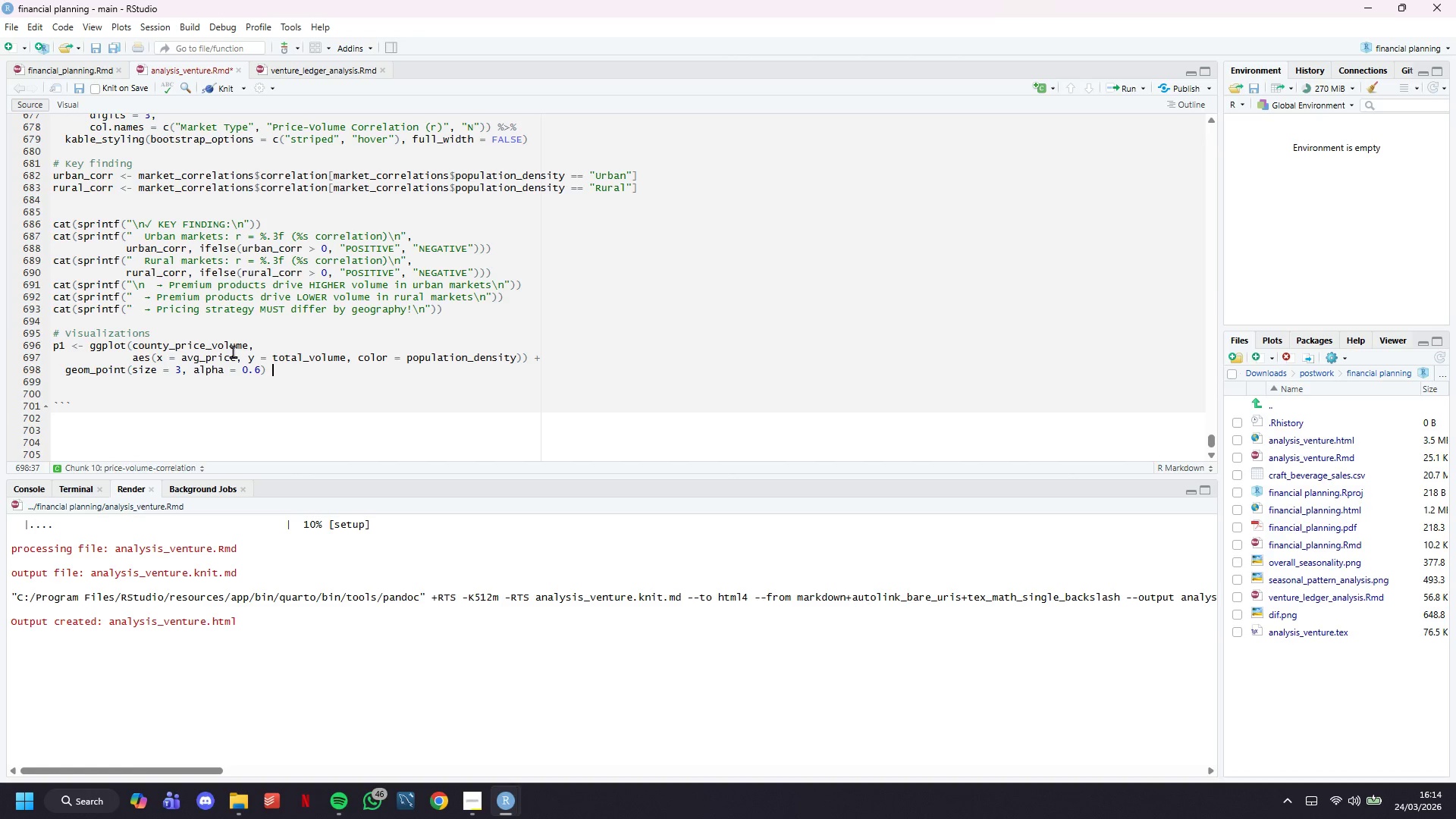 
key(Shift+Equal)
 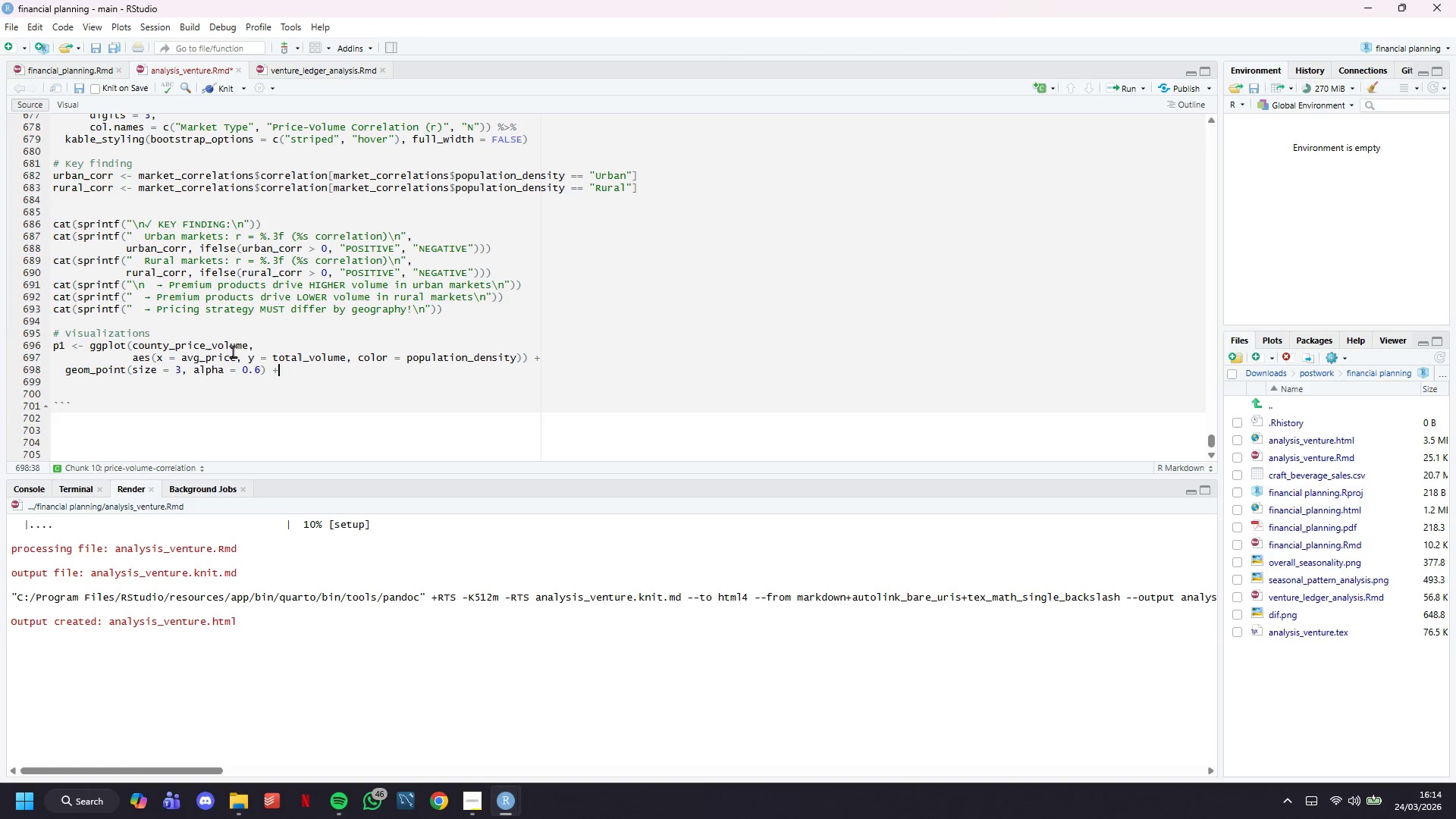 
key(Enter)
 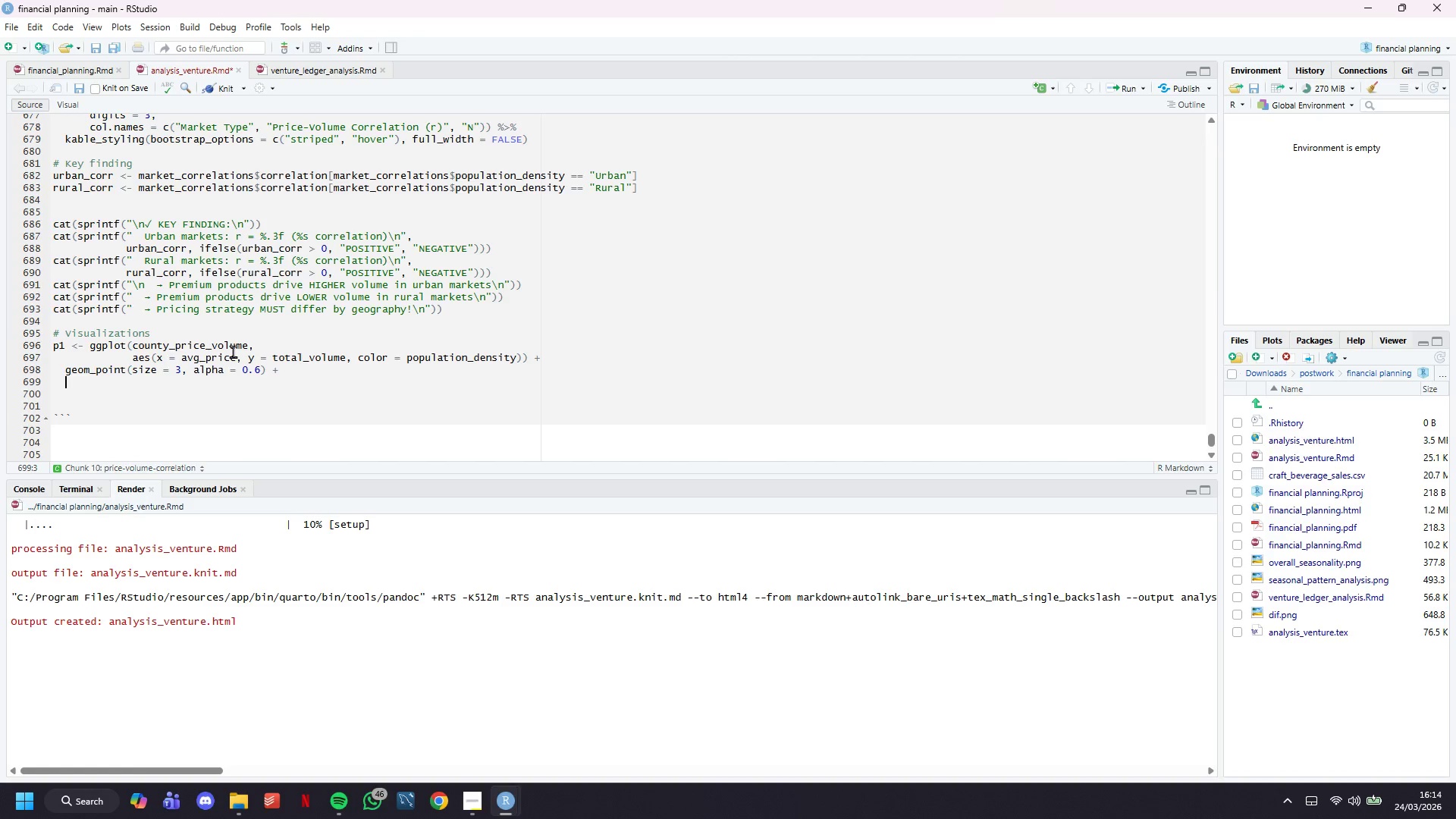 
type(geom_smooth(method = "lm)
 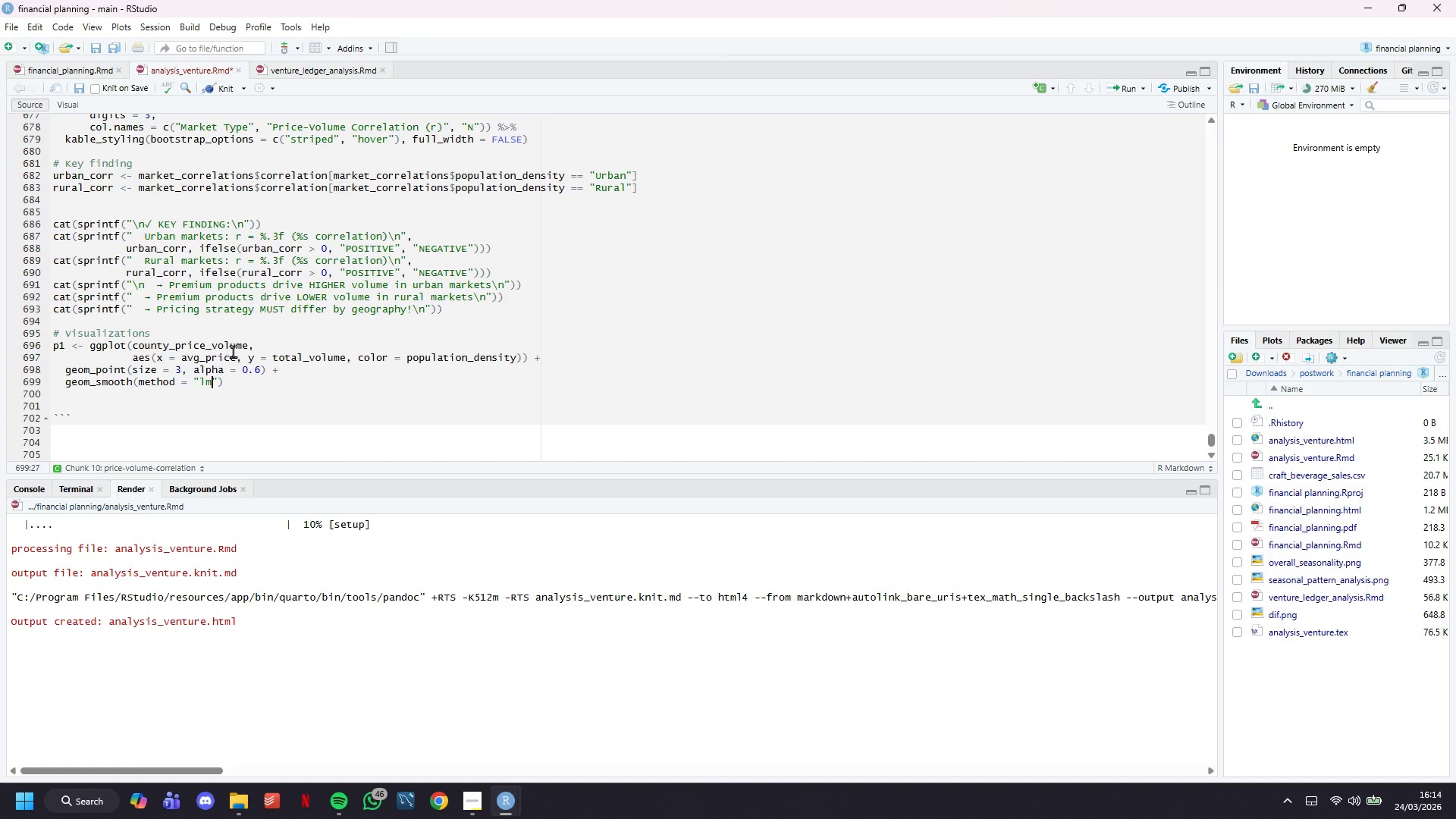 
key(ArrowRight)
 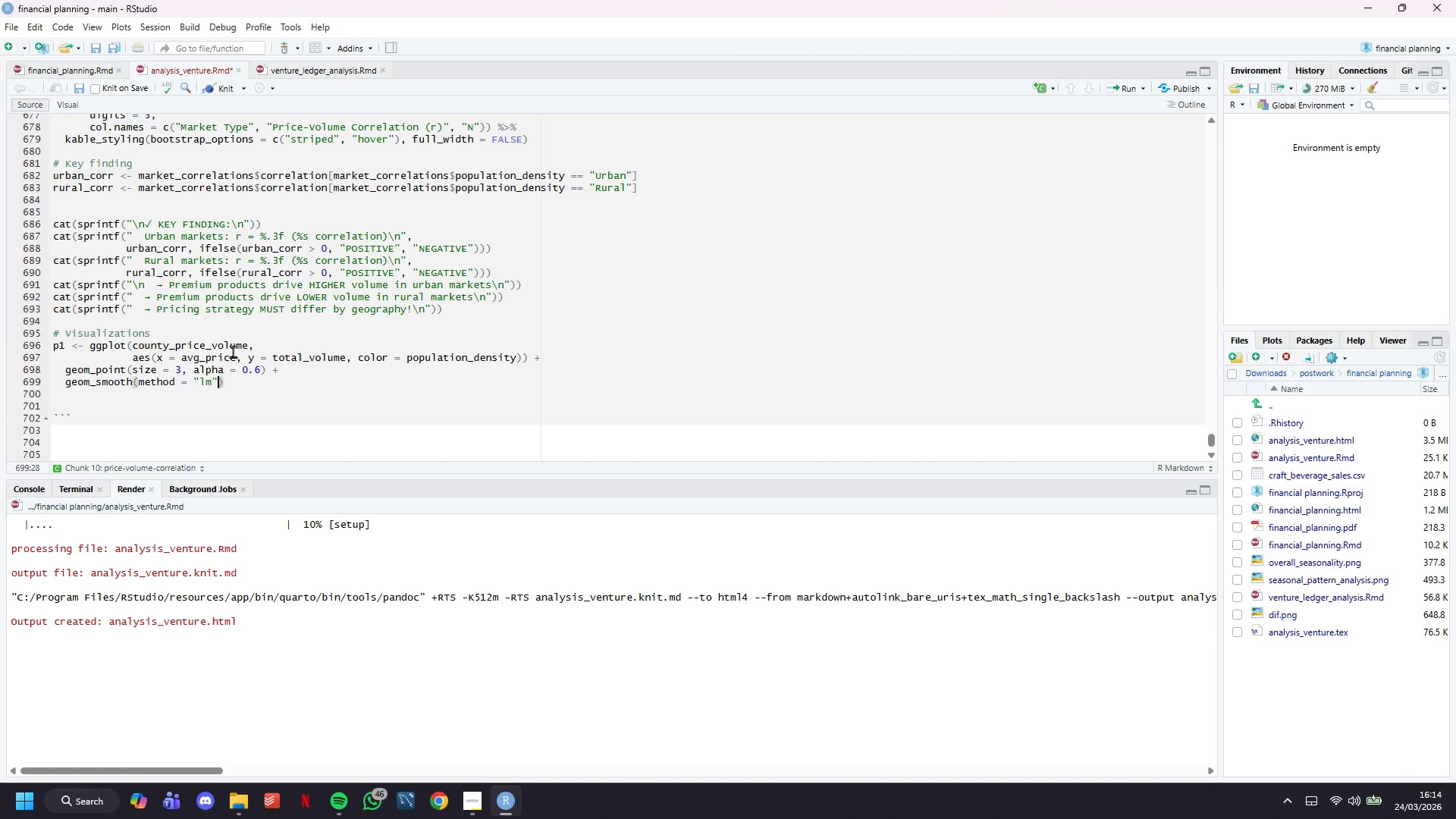 
type(m)
key(Backspace)
type(, se = TRUE, alpha = 0.2)
 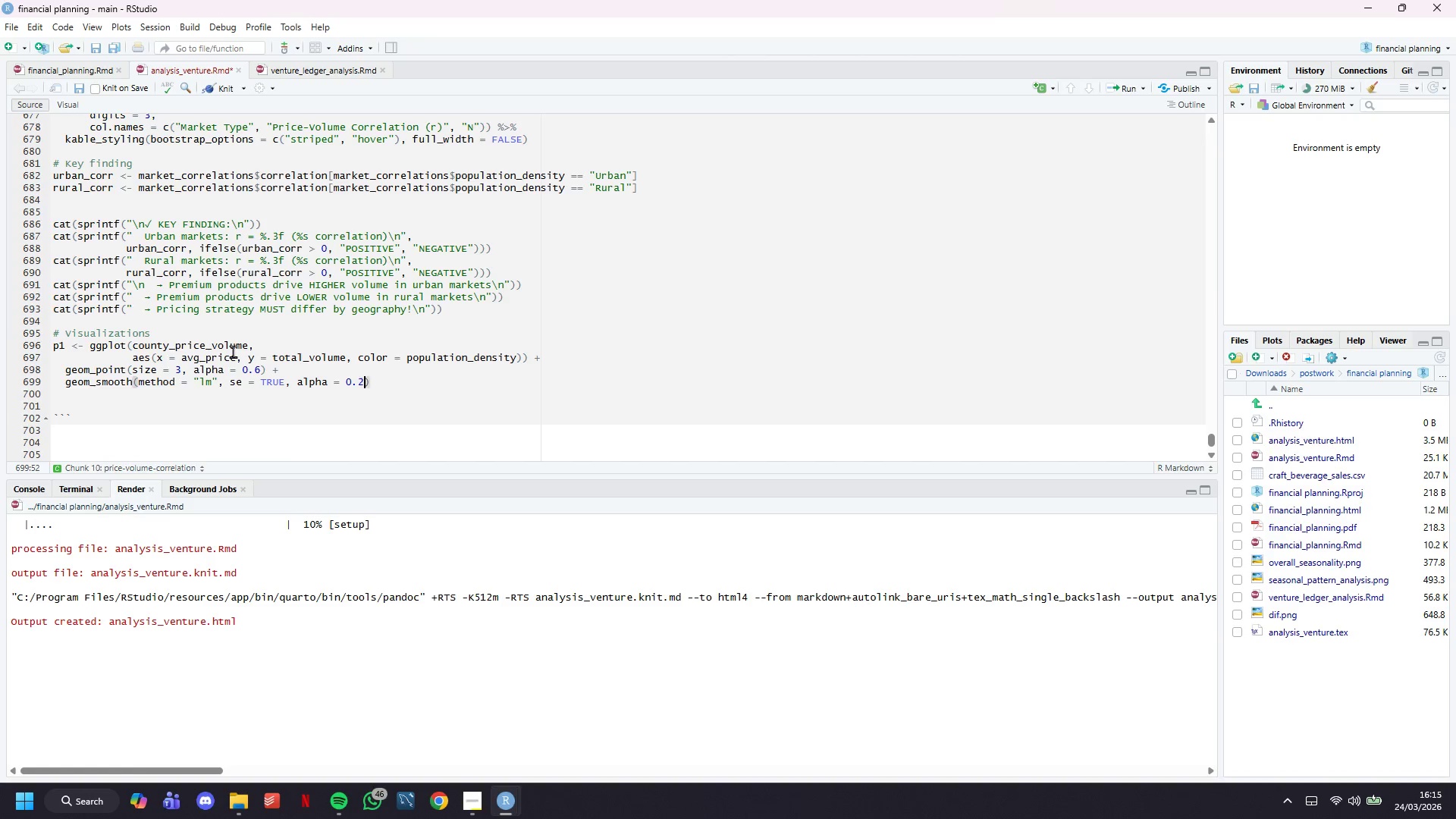 
key(ArrowRight)
 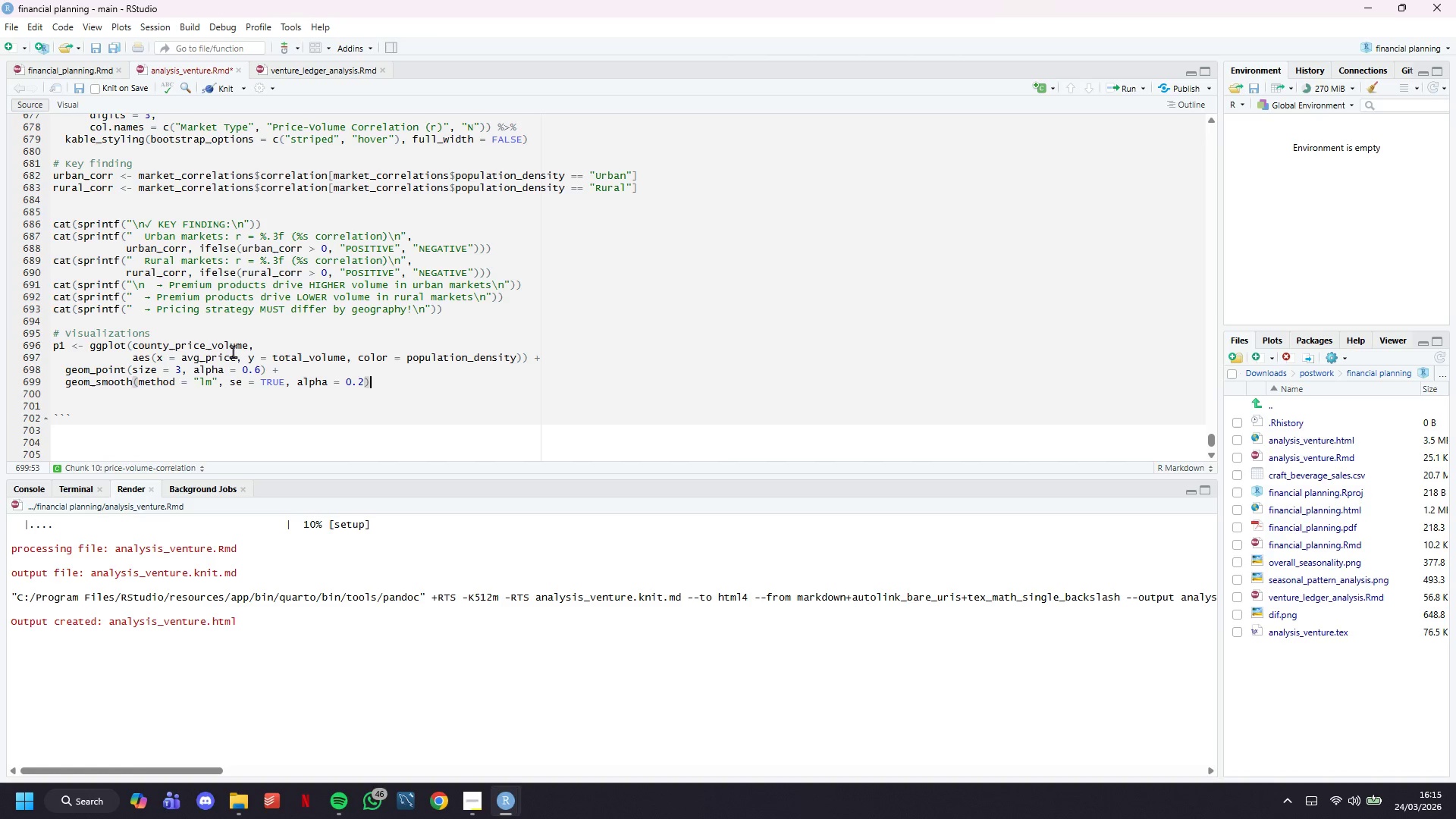 
key(Space)
 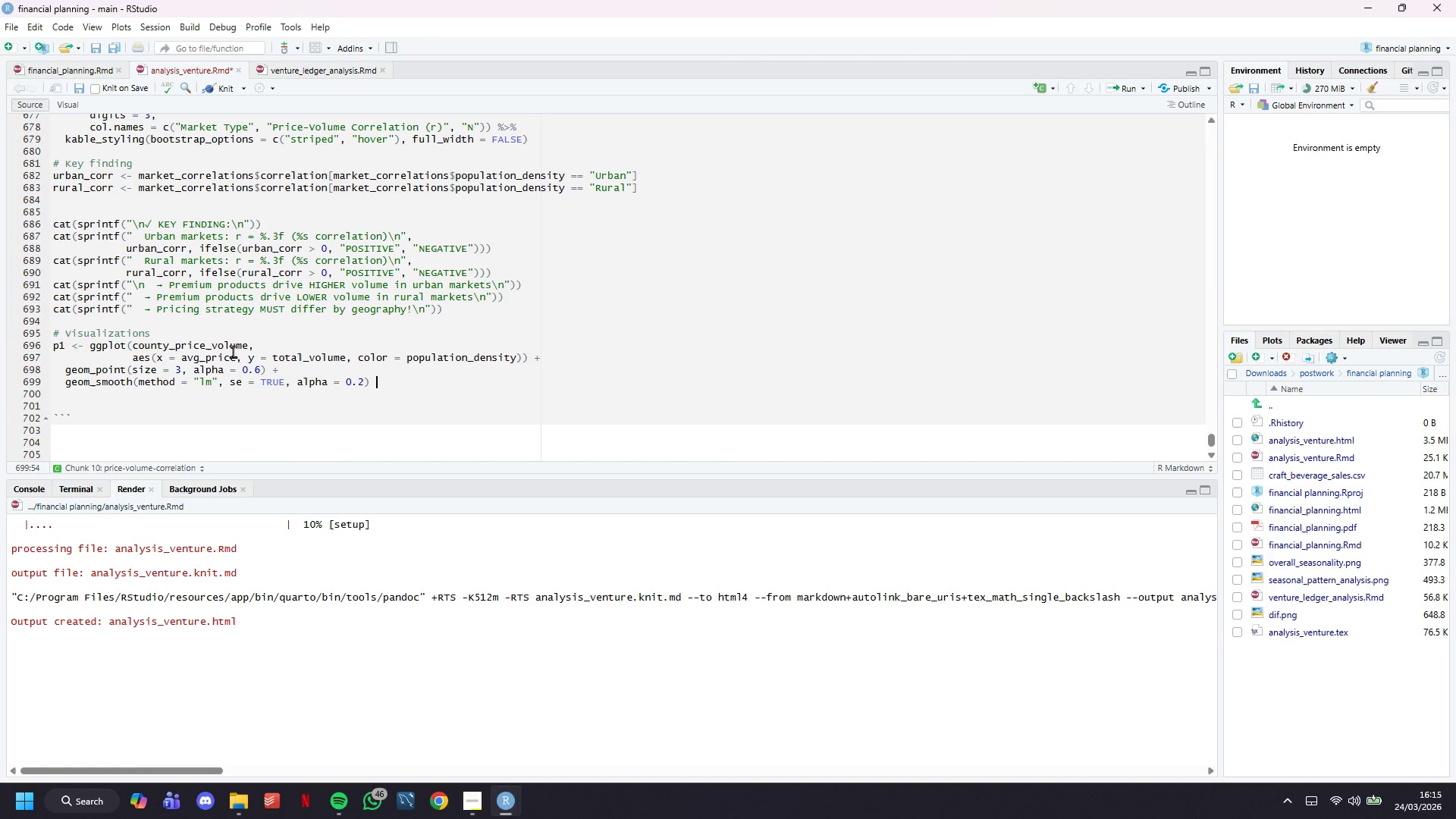 
key(Shift+Equal)
 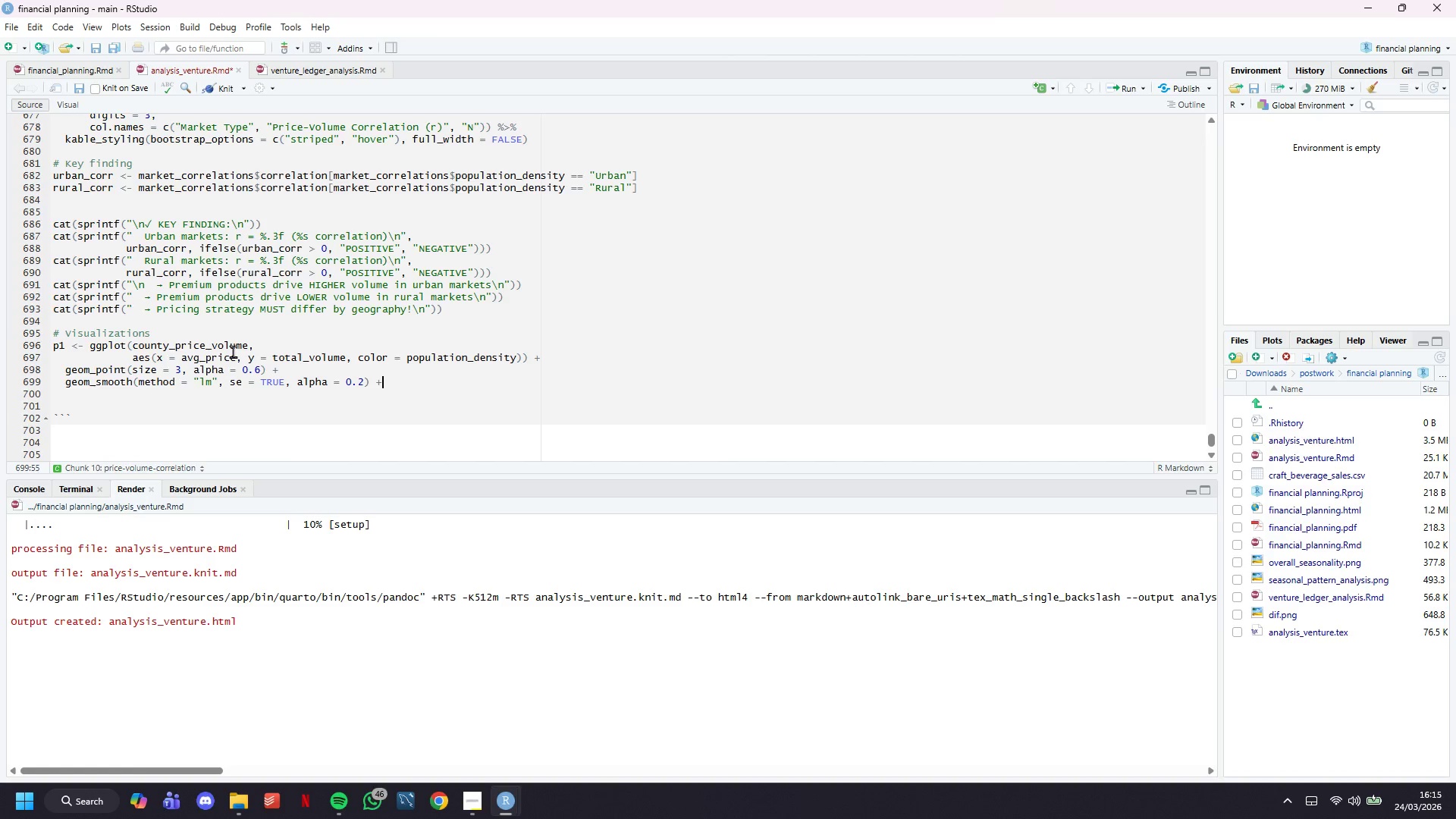 
key(Enter)
 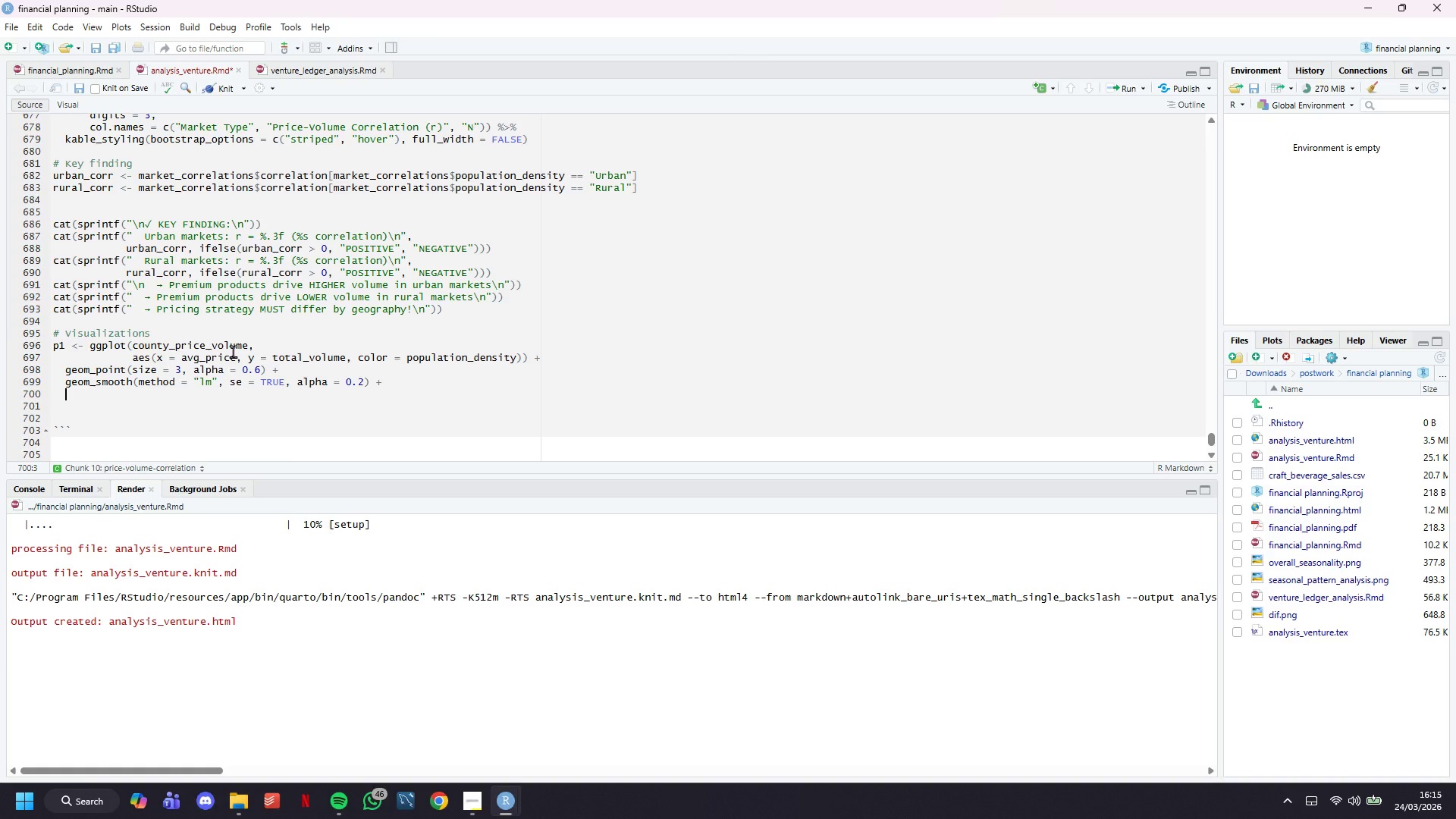 
type(scale_x_conton)
key(Backspace)
key(Backspace)
type(i)
key(Tab)
type(labels = dollar_format()
 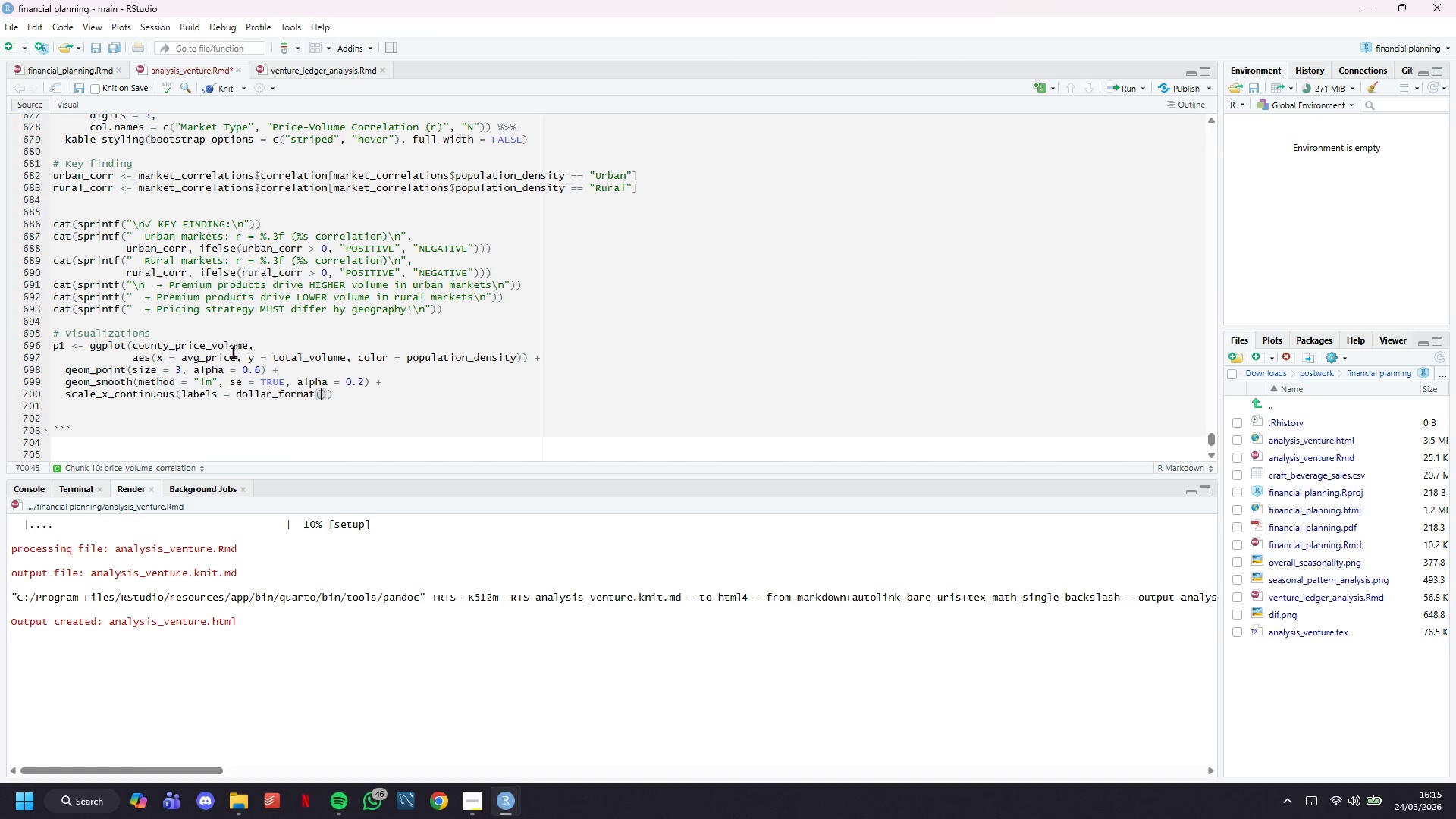 
 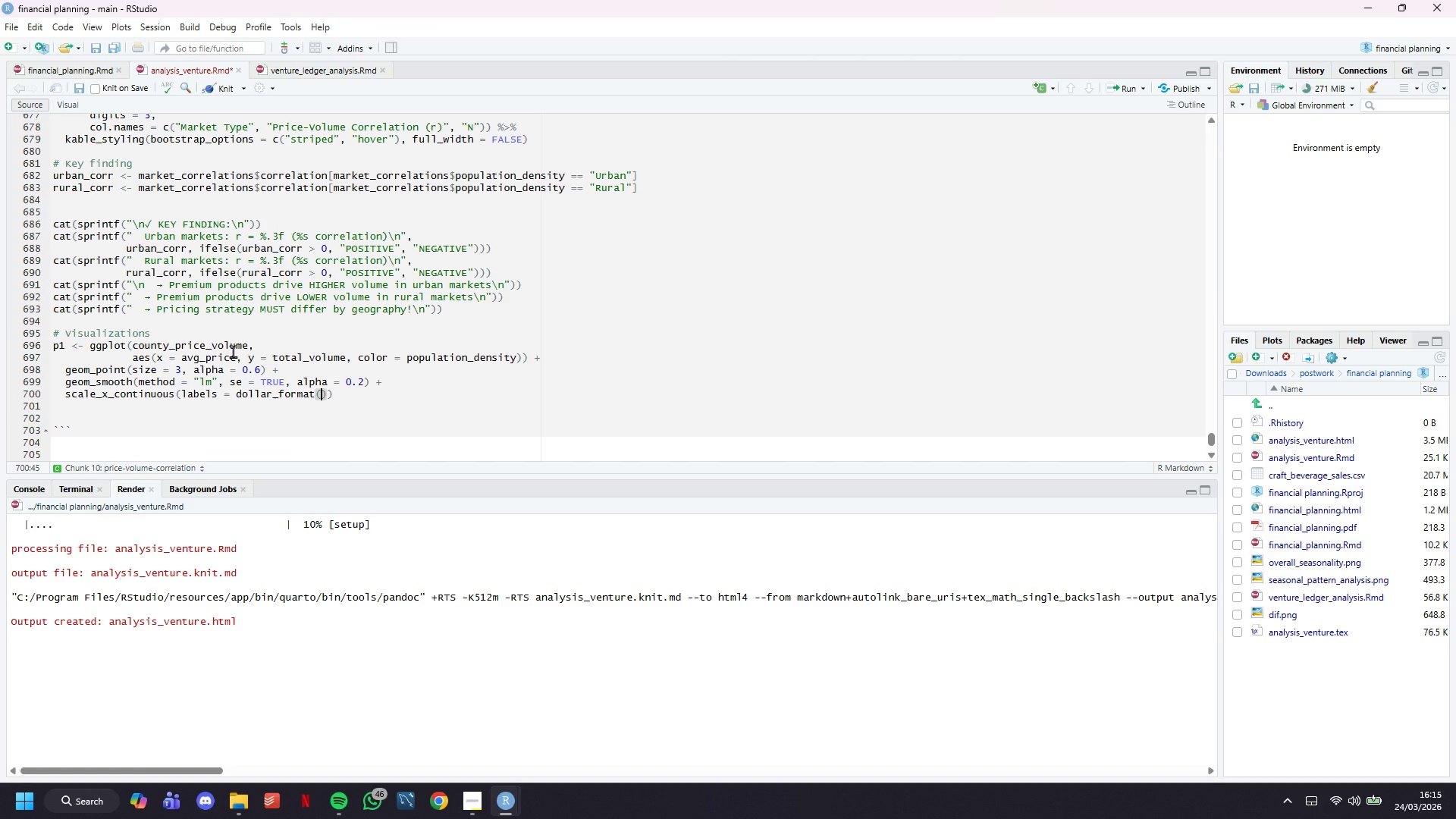 
key(ArrowRight)
 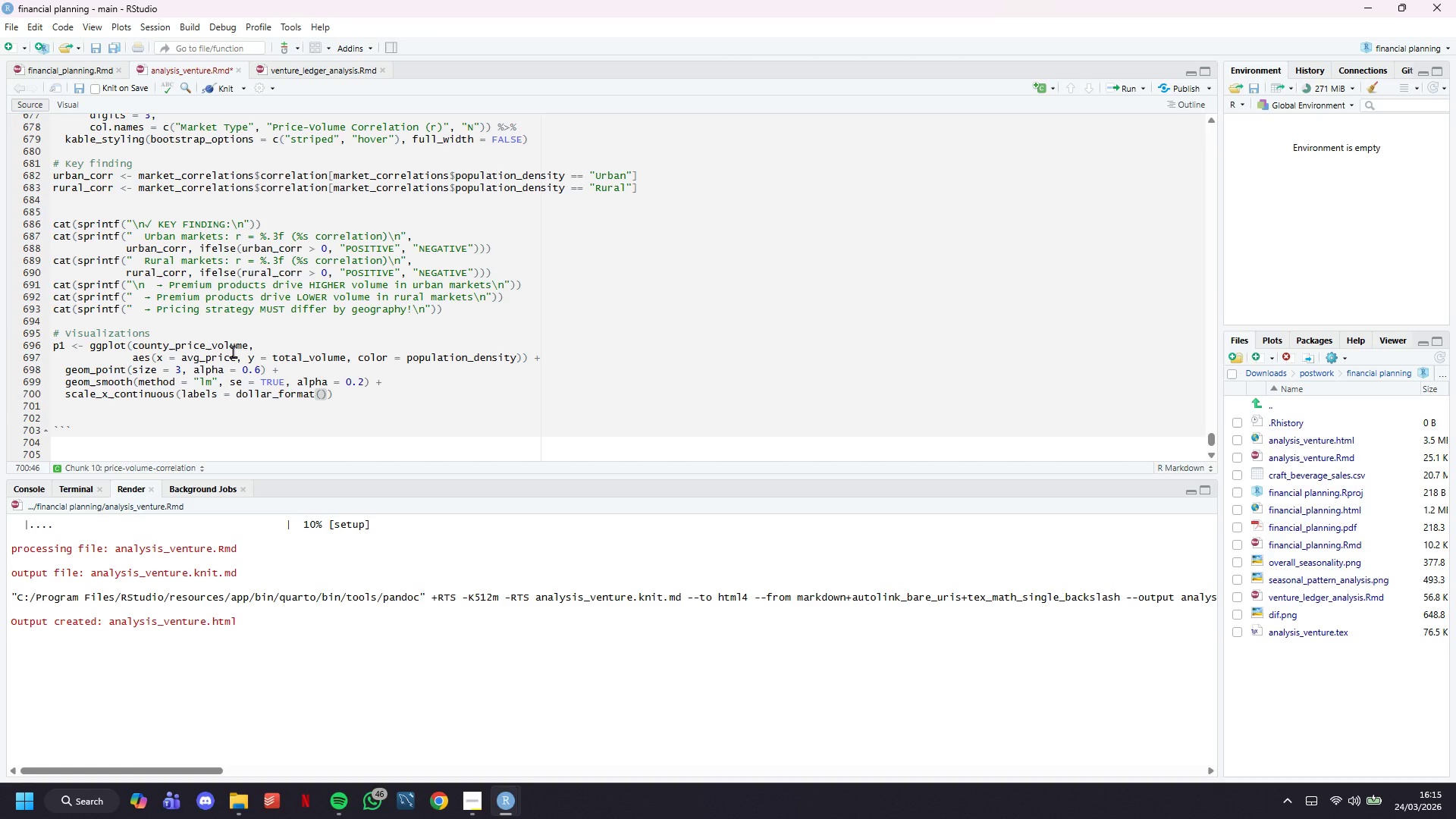 
key(ArrowRight)
 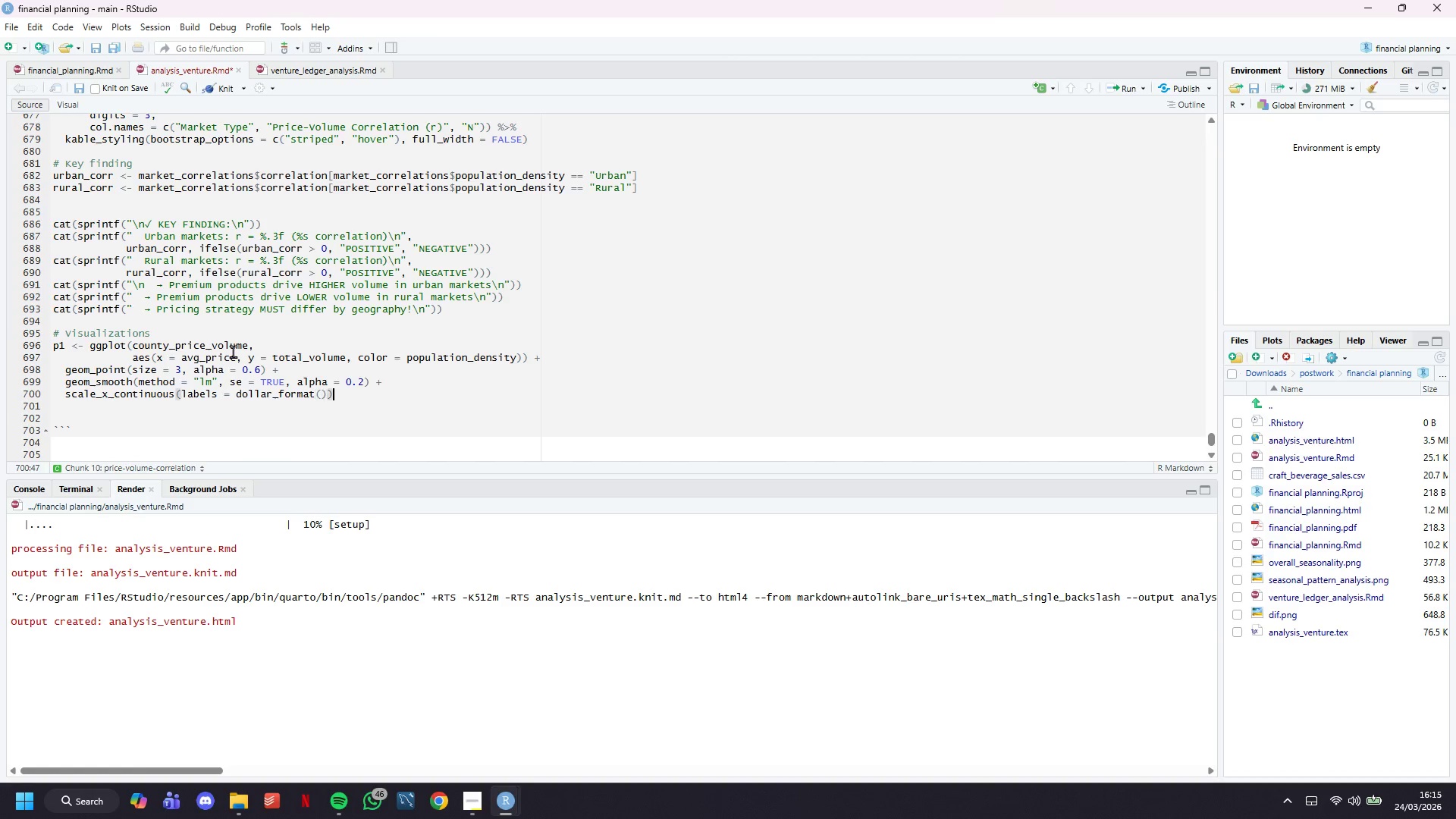 
key(Space)
 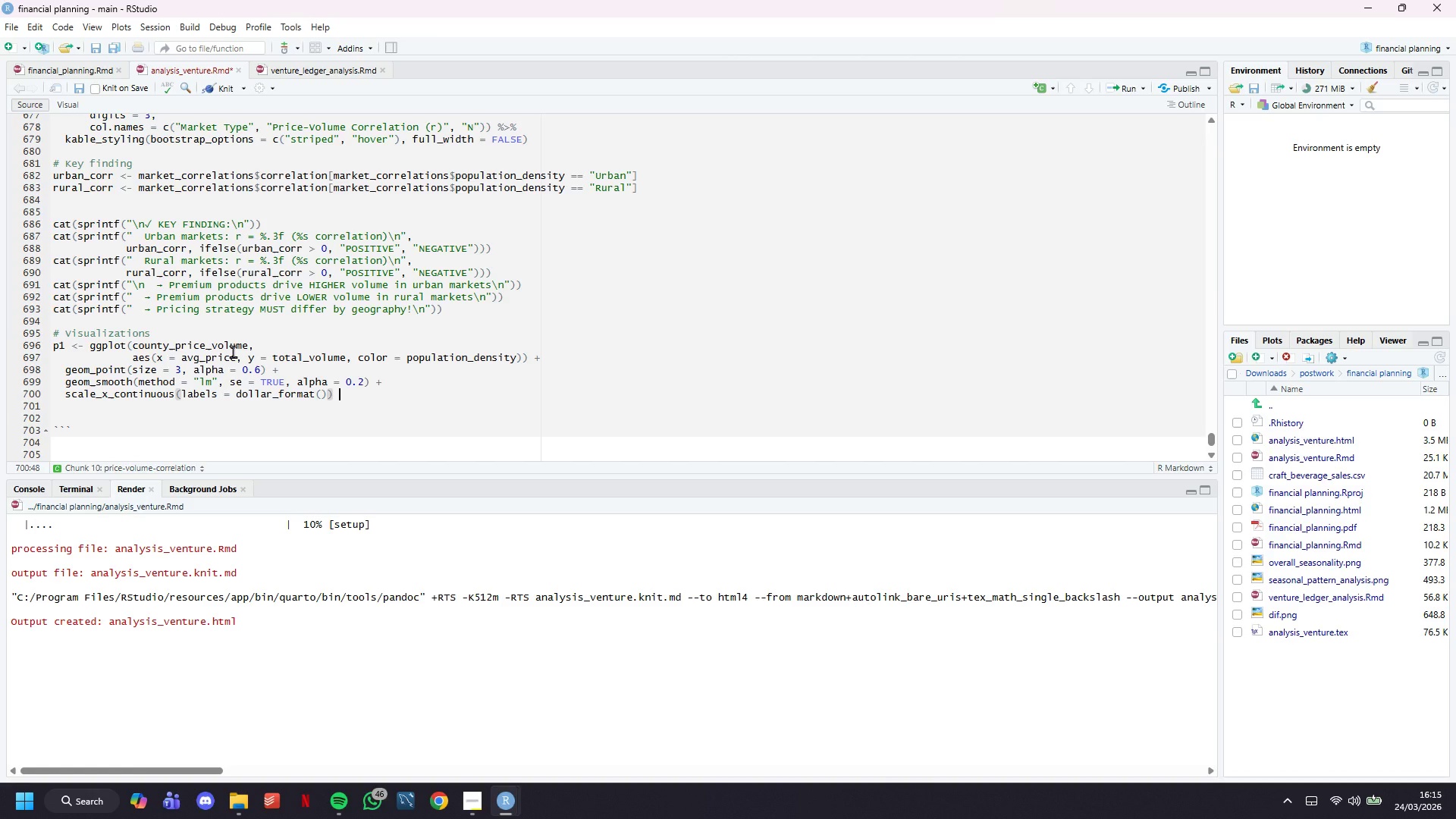 
key(Shift+Equal)
 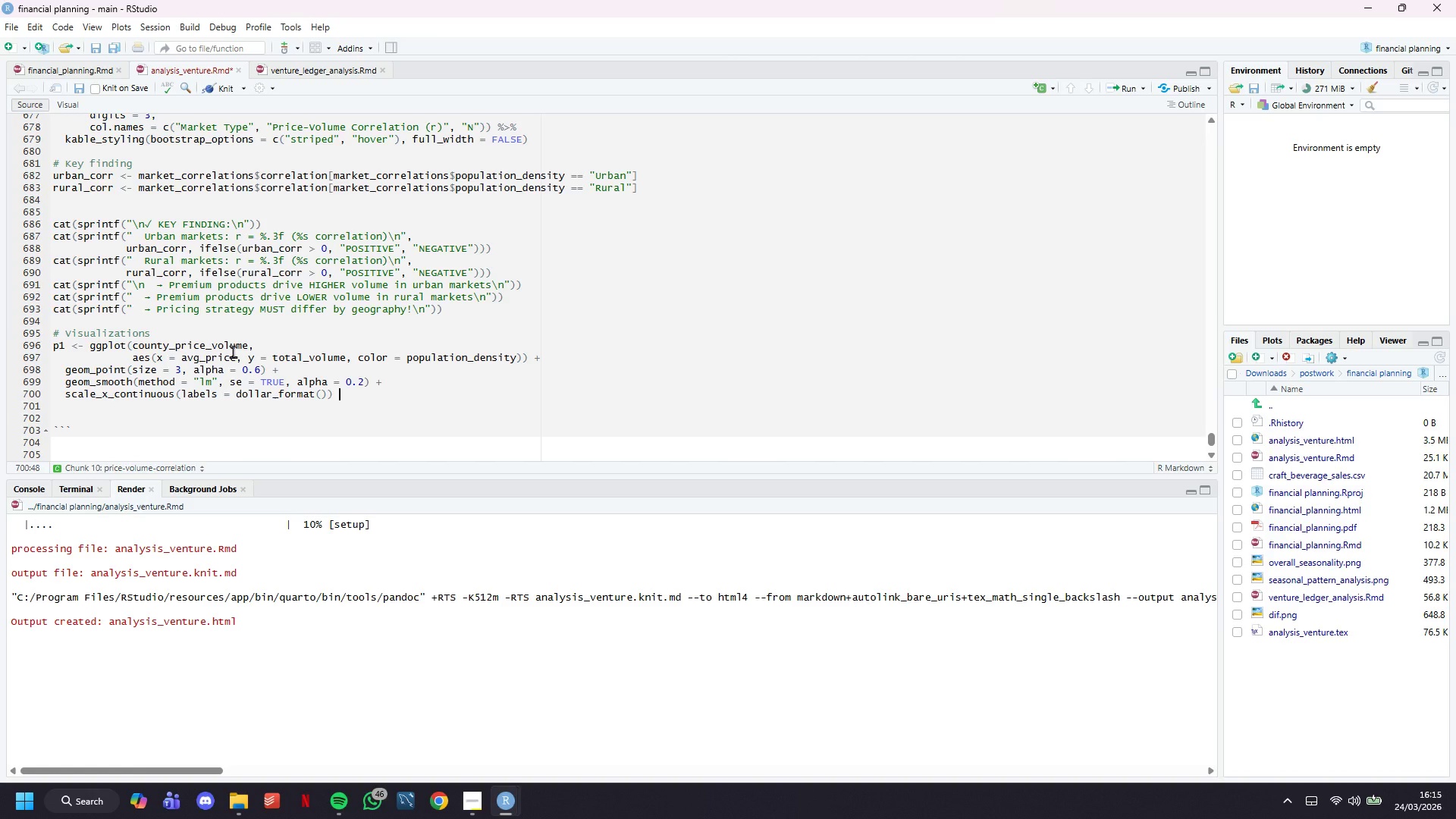 
key(Enter)
 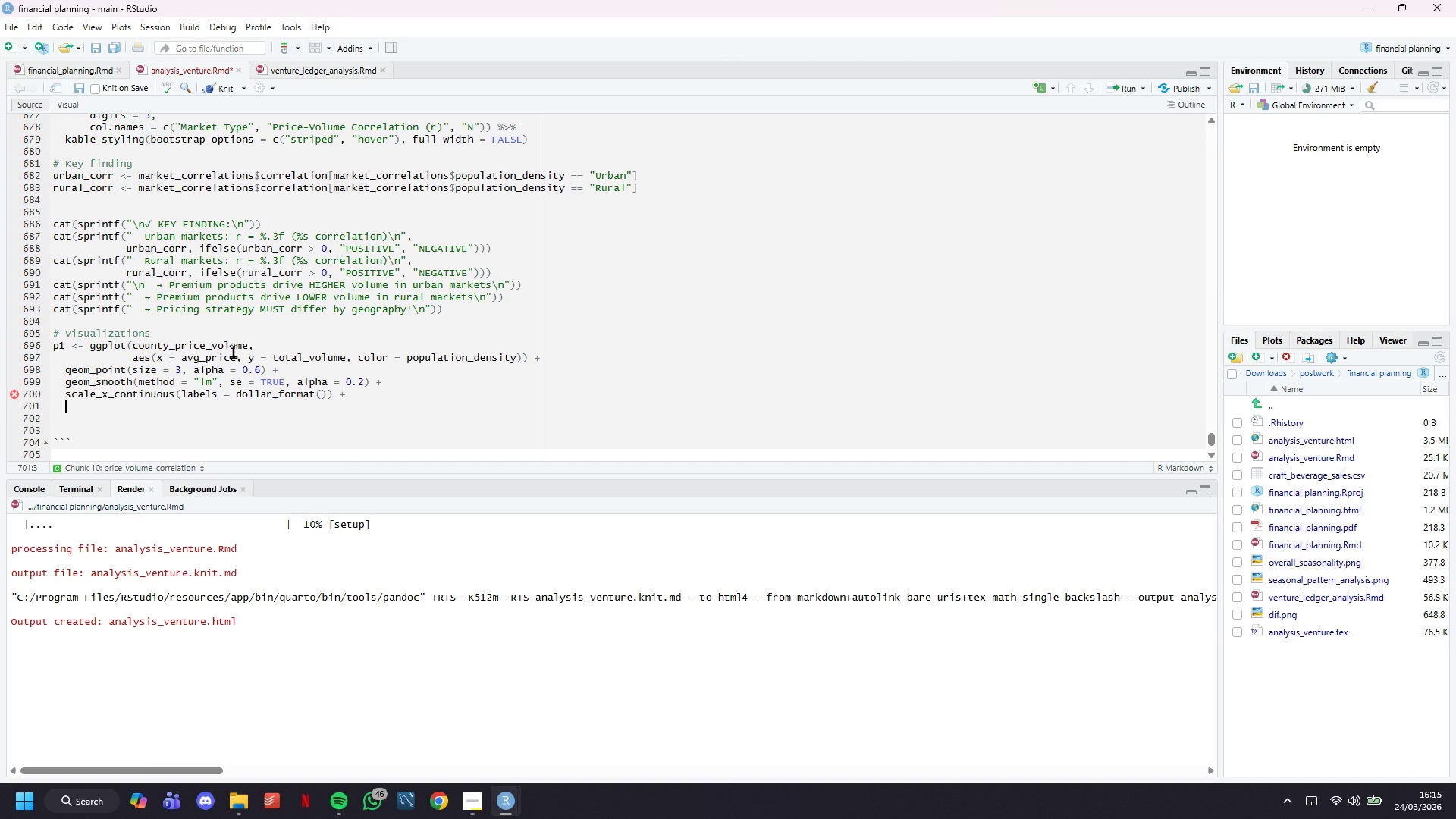 
type(scale_y_continuous(labels)
key(Backspace)
type(s = comma_format()
 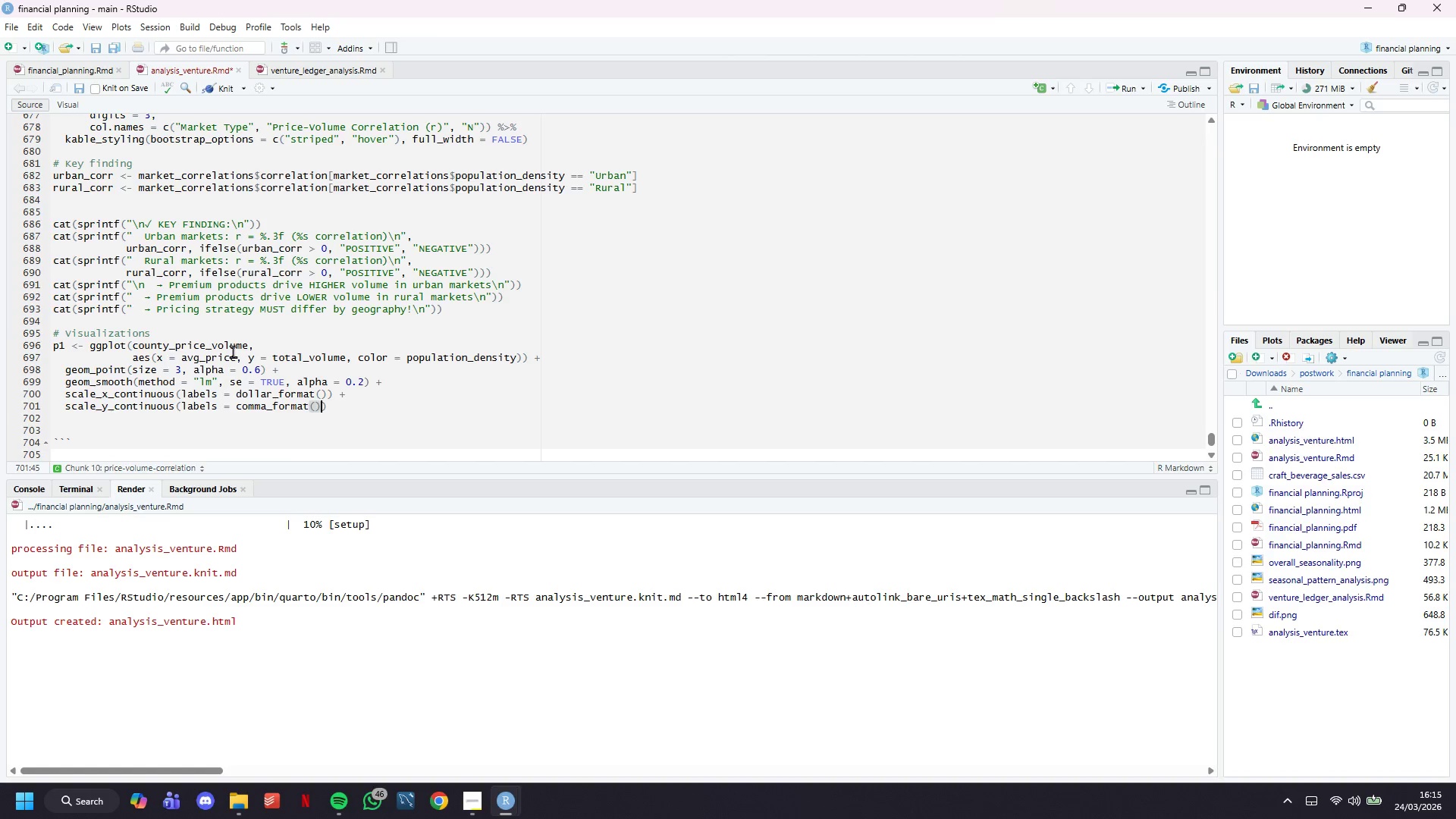 
 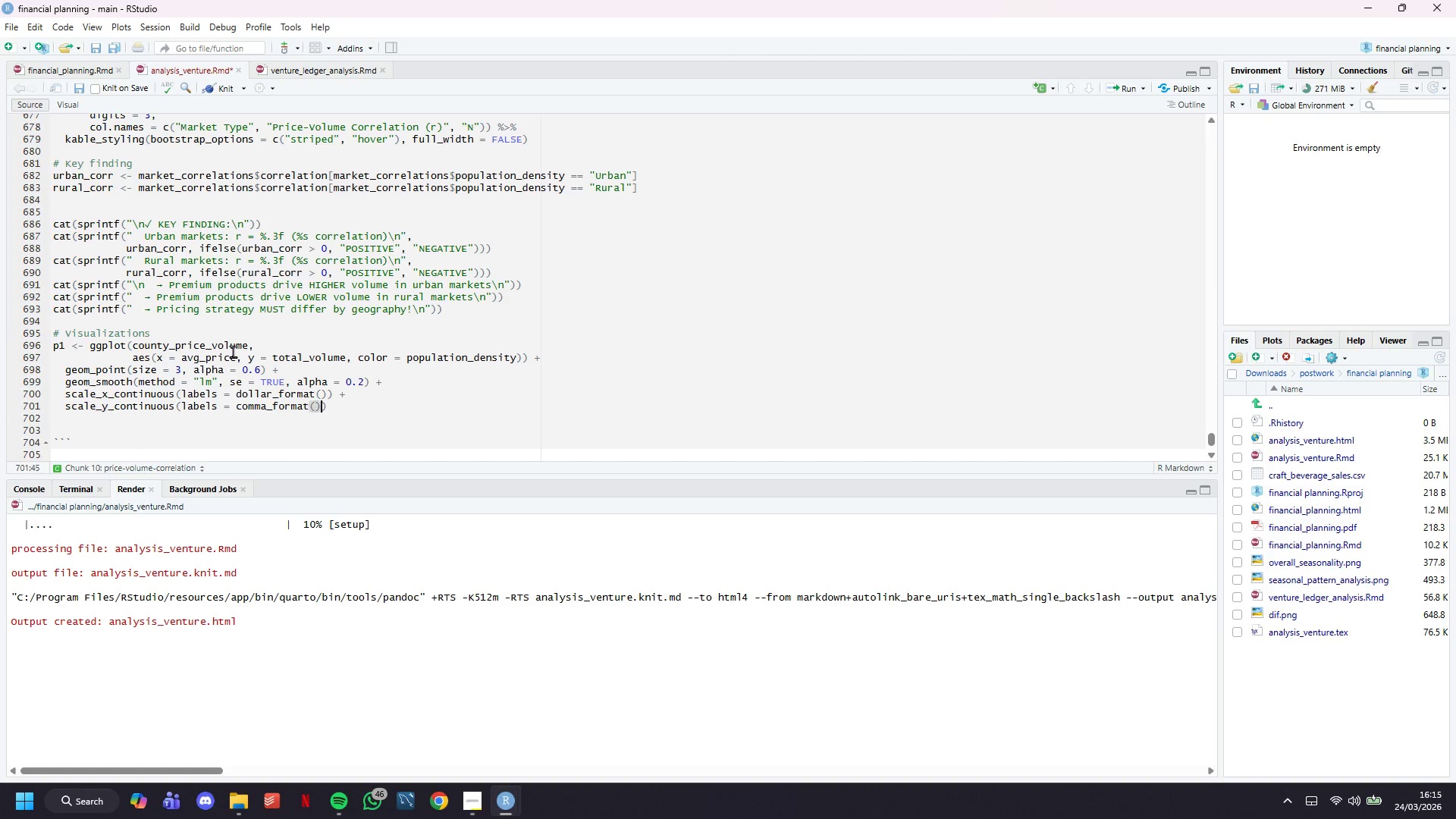 
key(ArrowRight)
 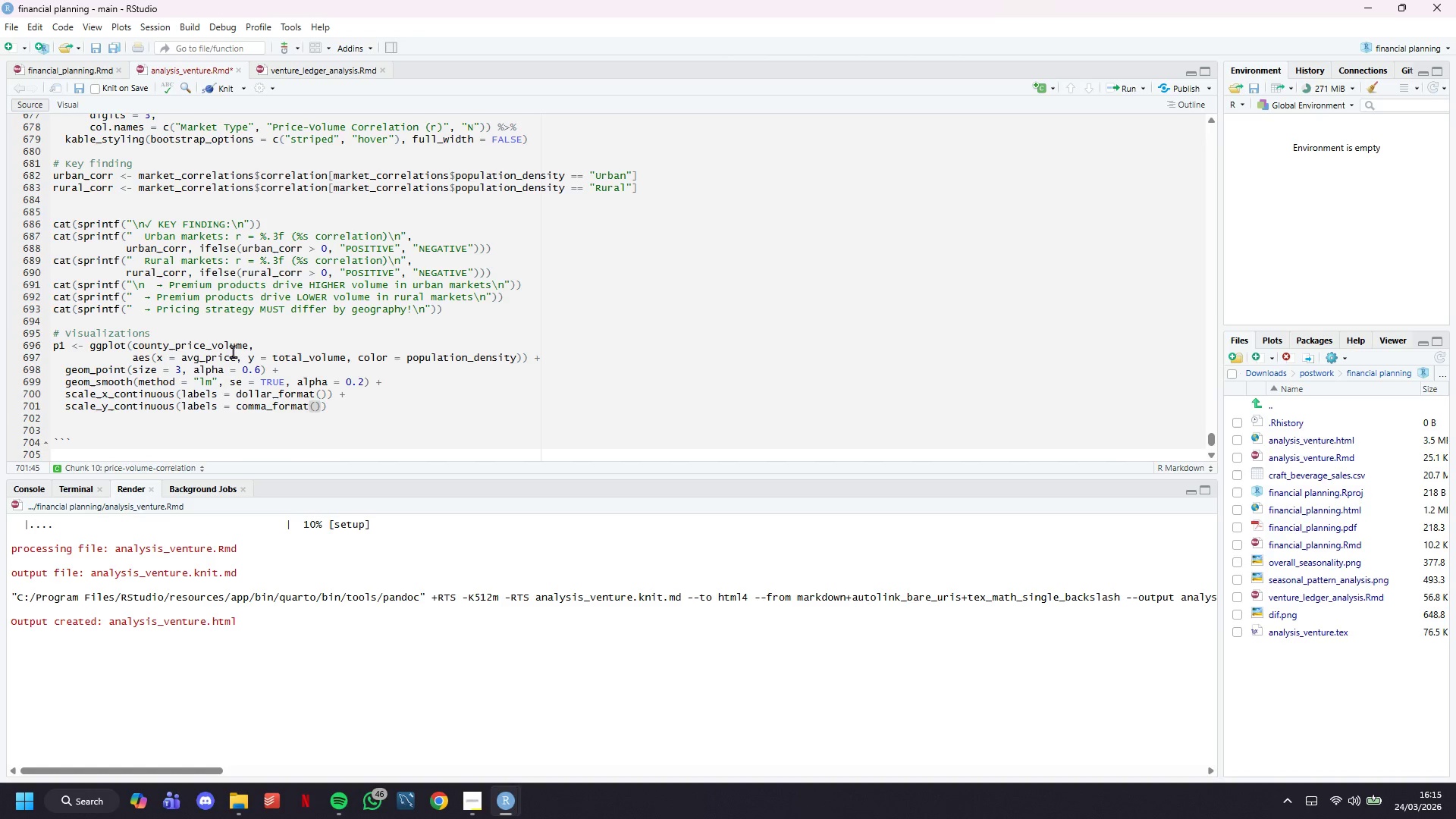 
key(ArrowRight)
 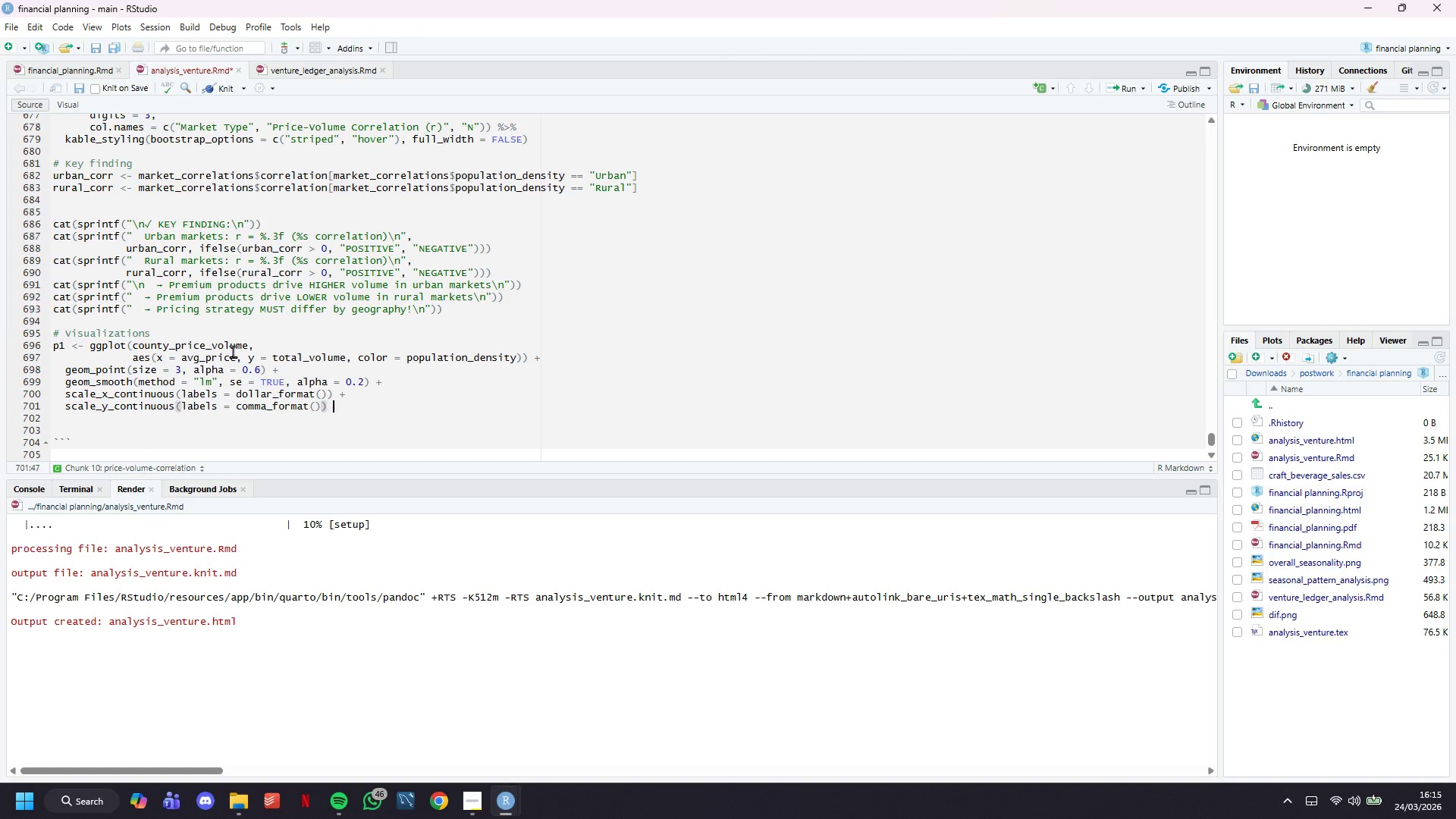 
key(Space)
 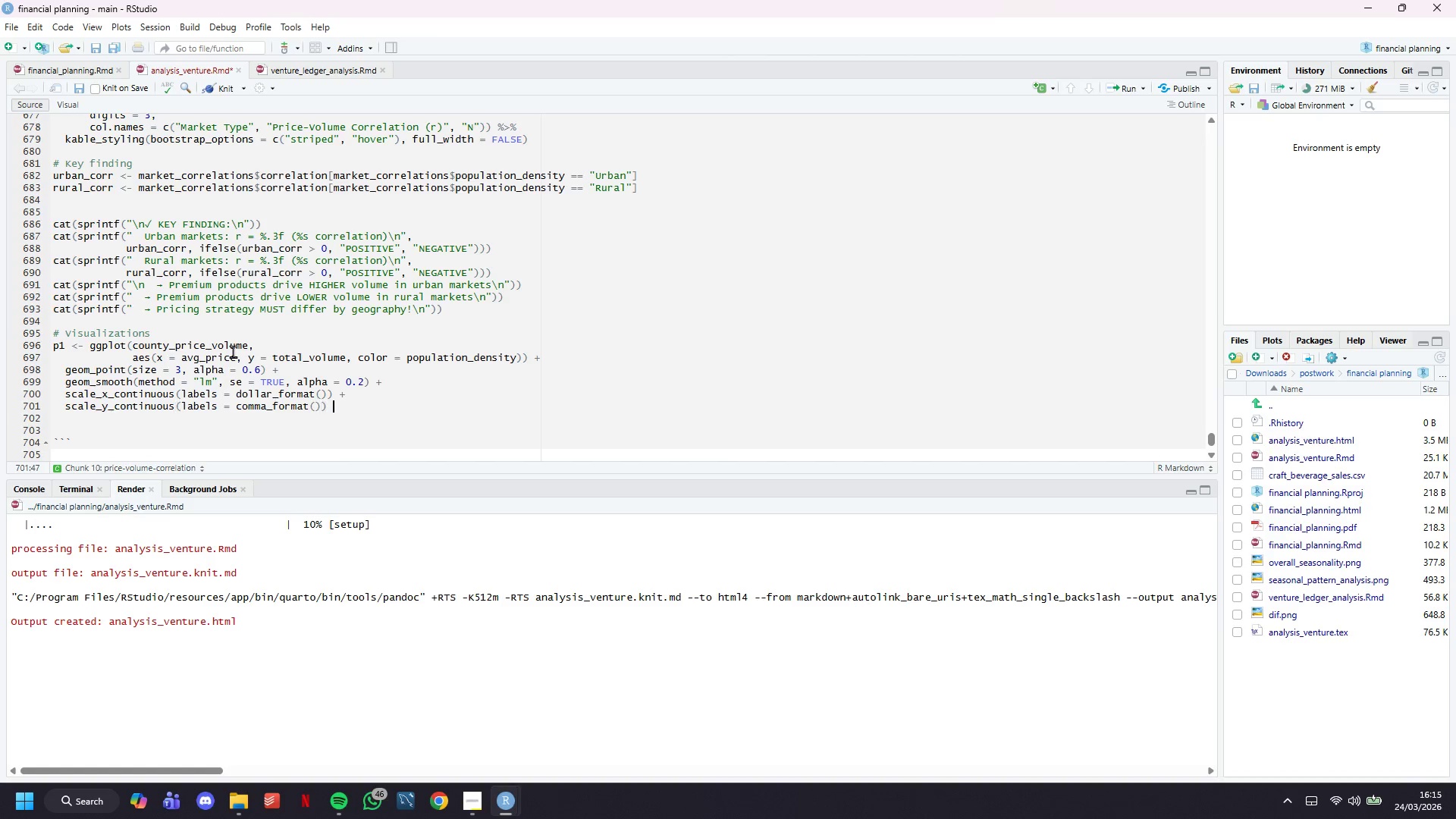 
key(Shift+Equal)
 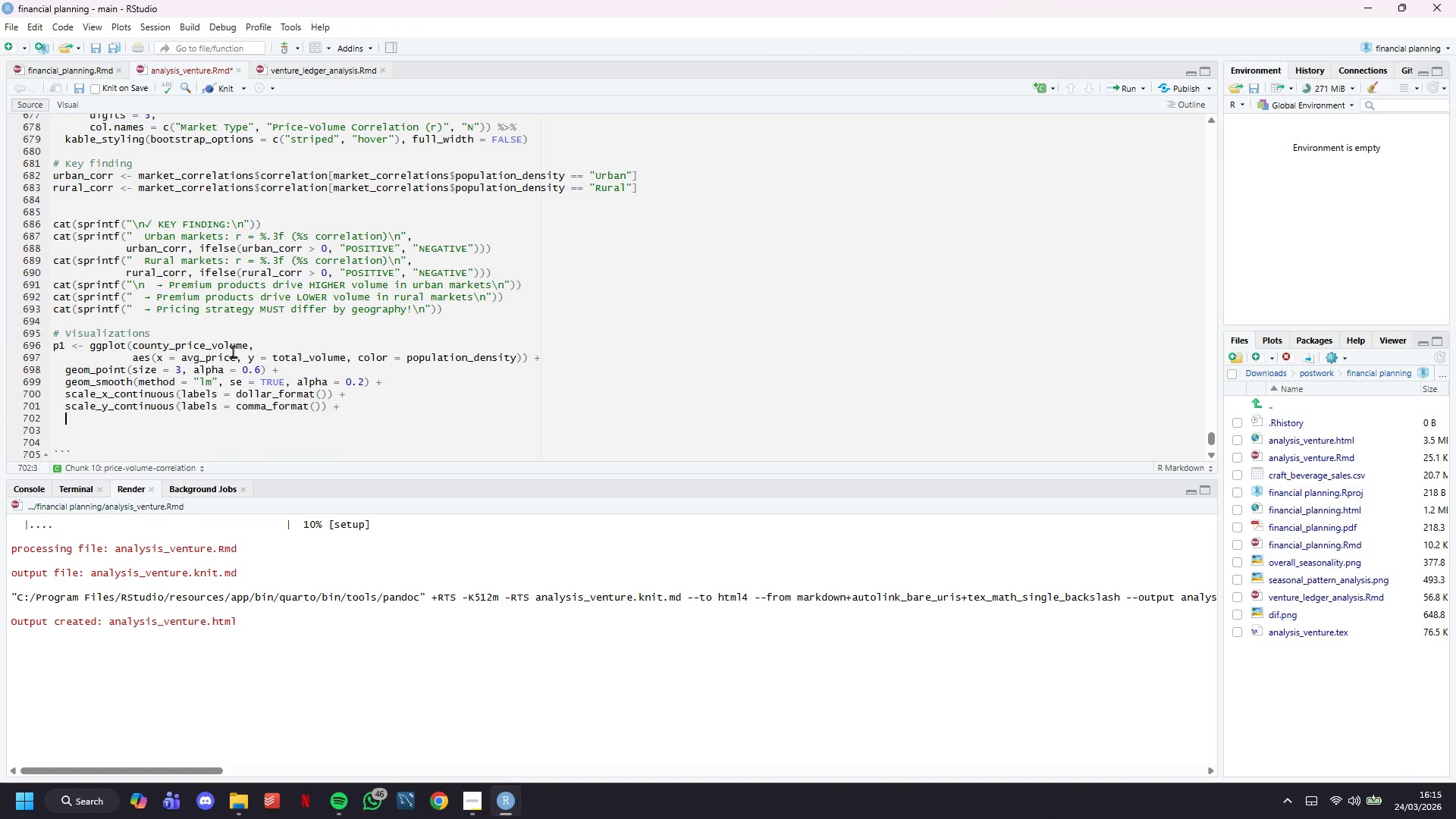 
key(Enter)
 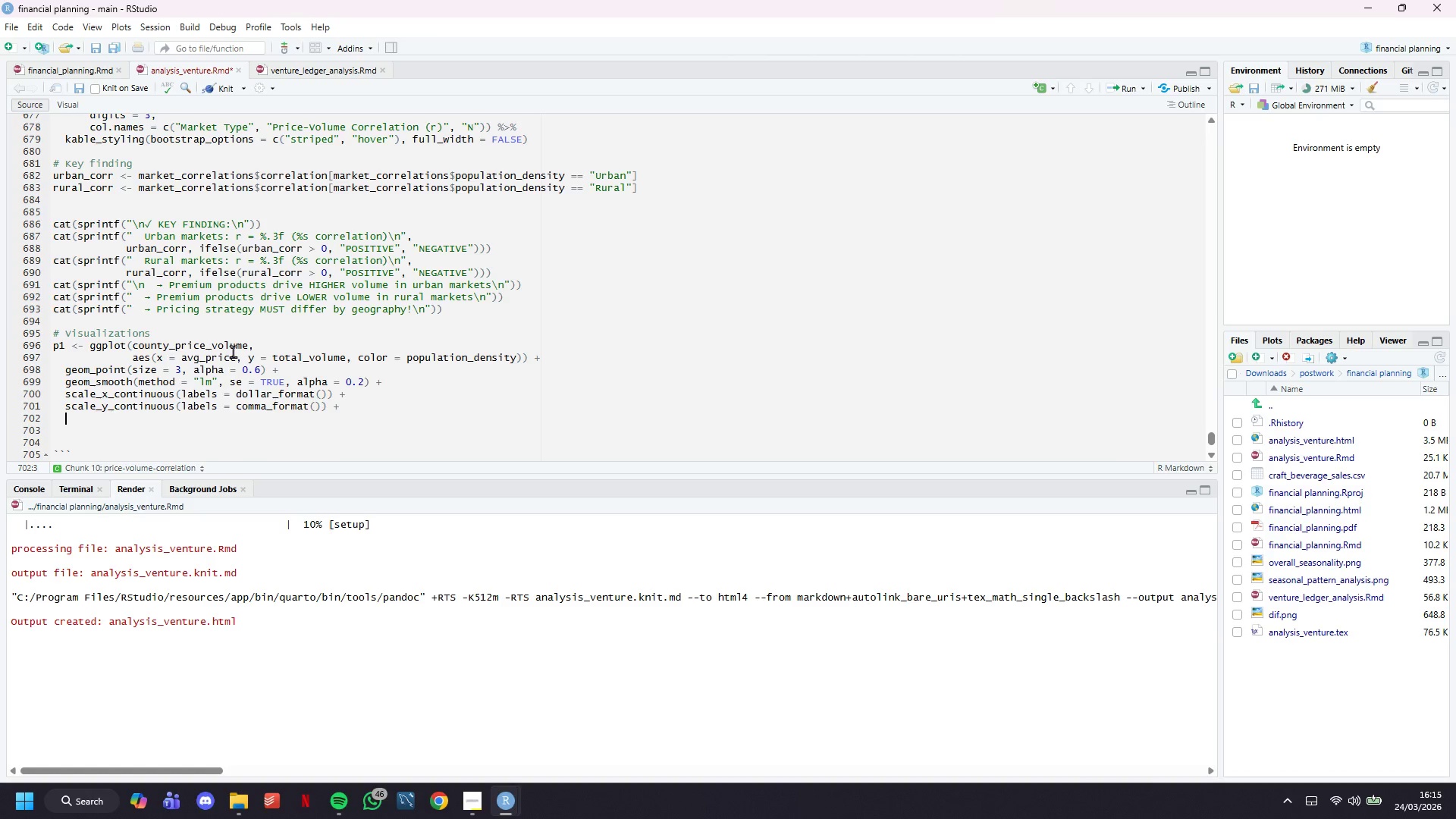 
type(scael)
key(Backspace)
key(Backspace)
type(le_color_manual(values = c("Urban)
 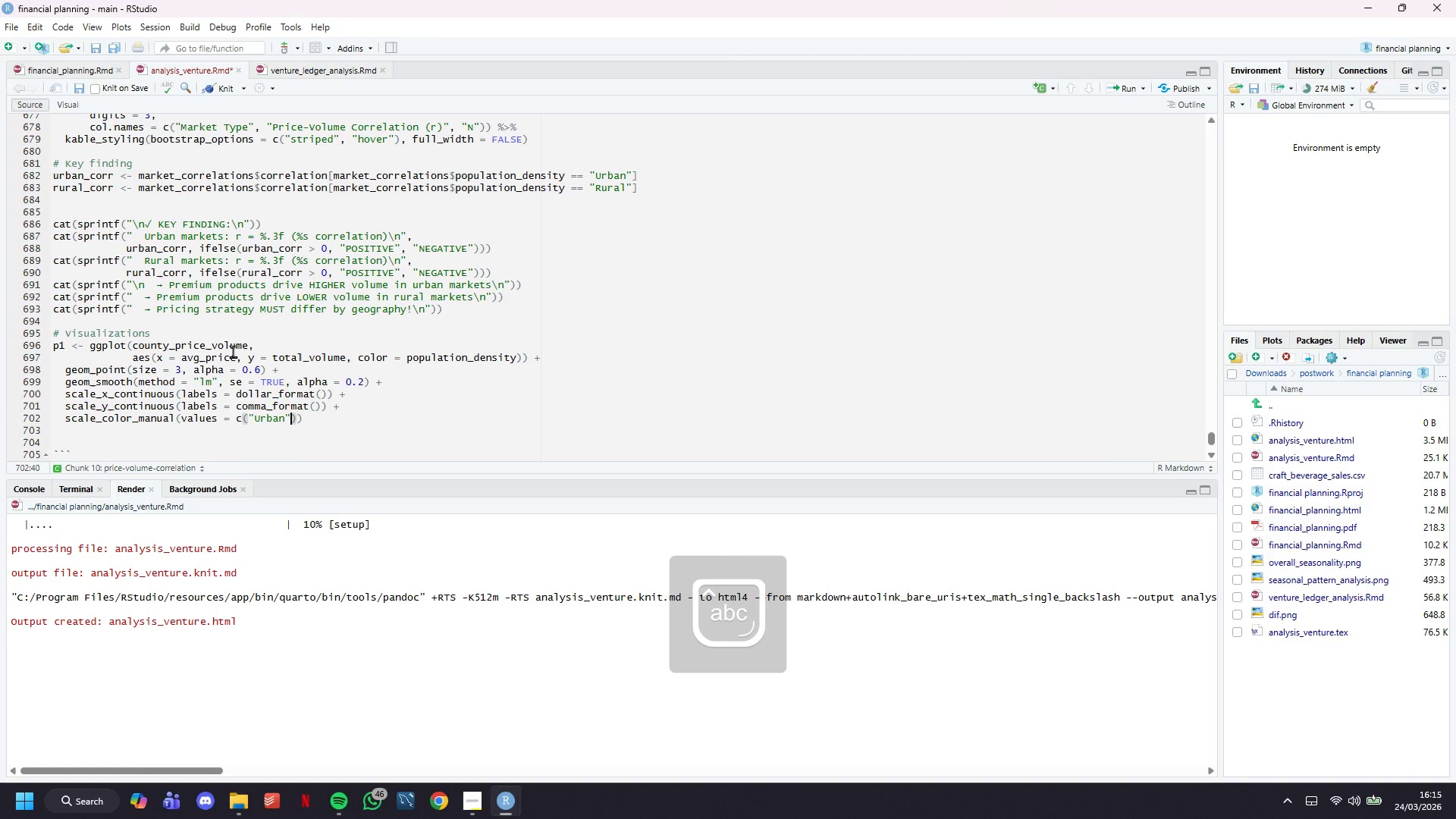 
 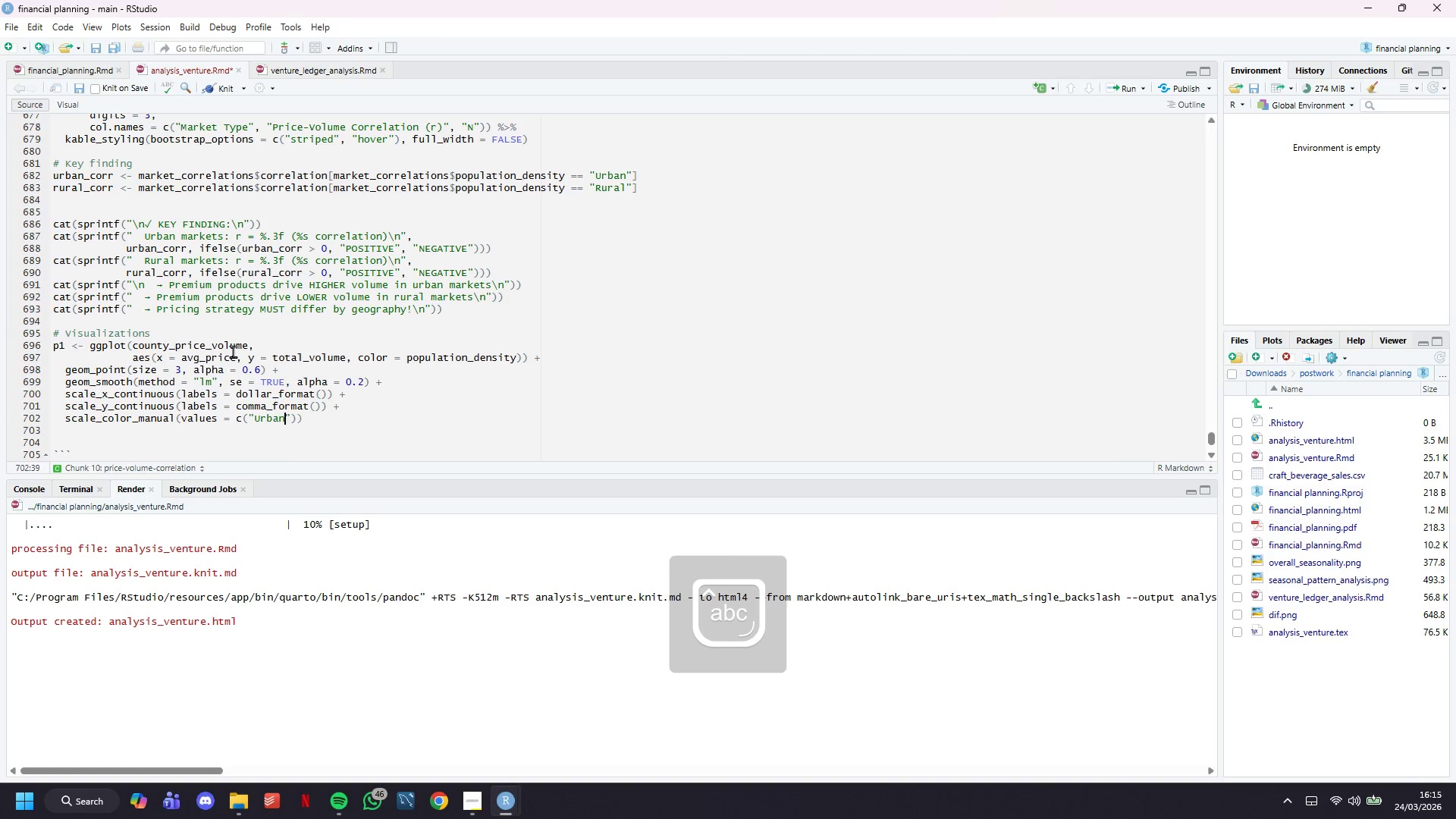 
key(ArrowRight)
 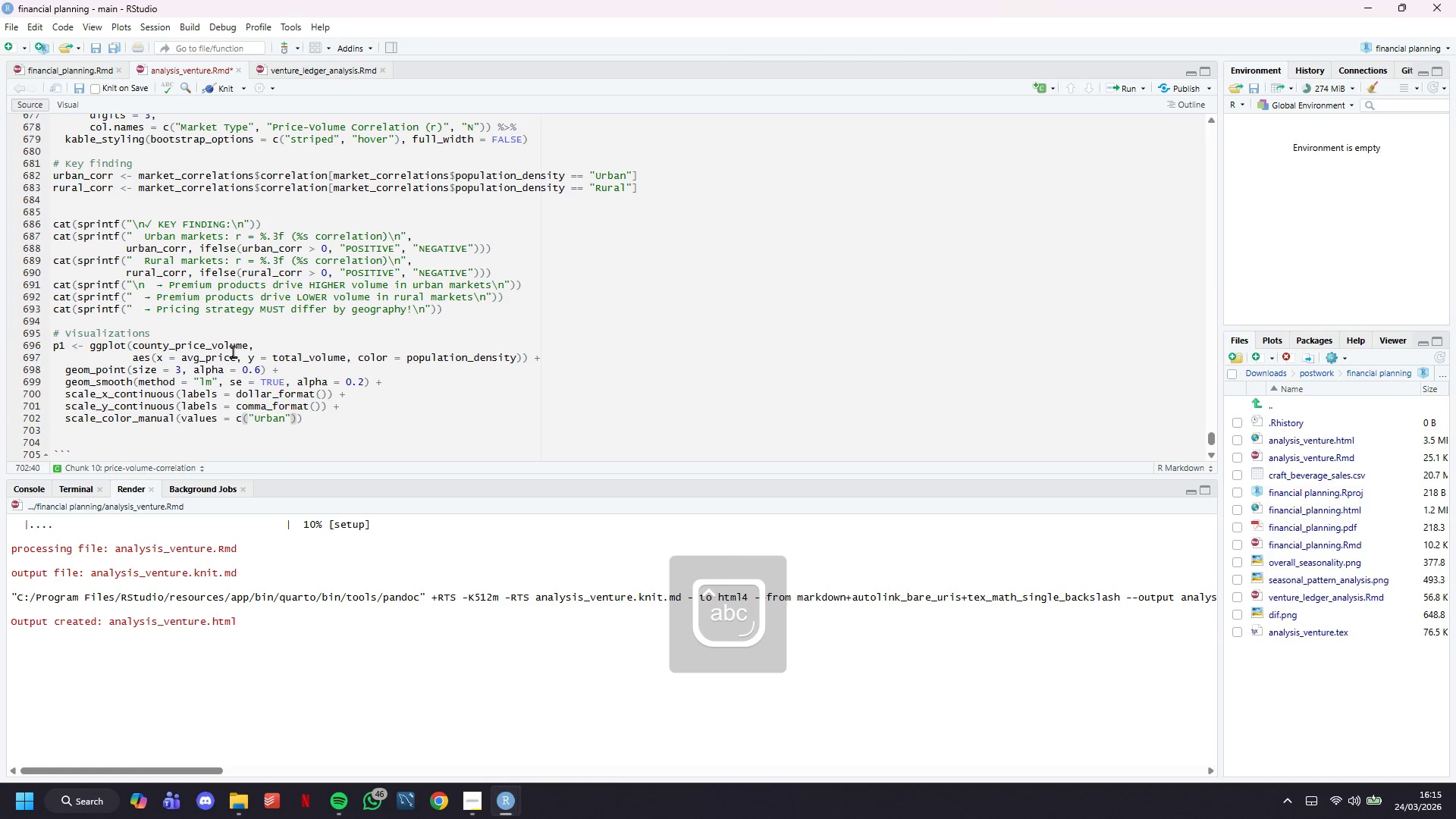 
type( = v1)
 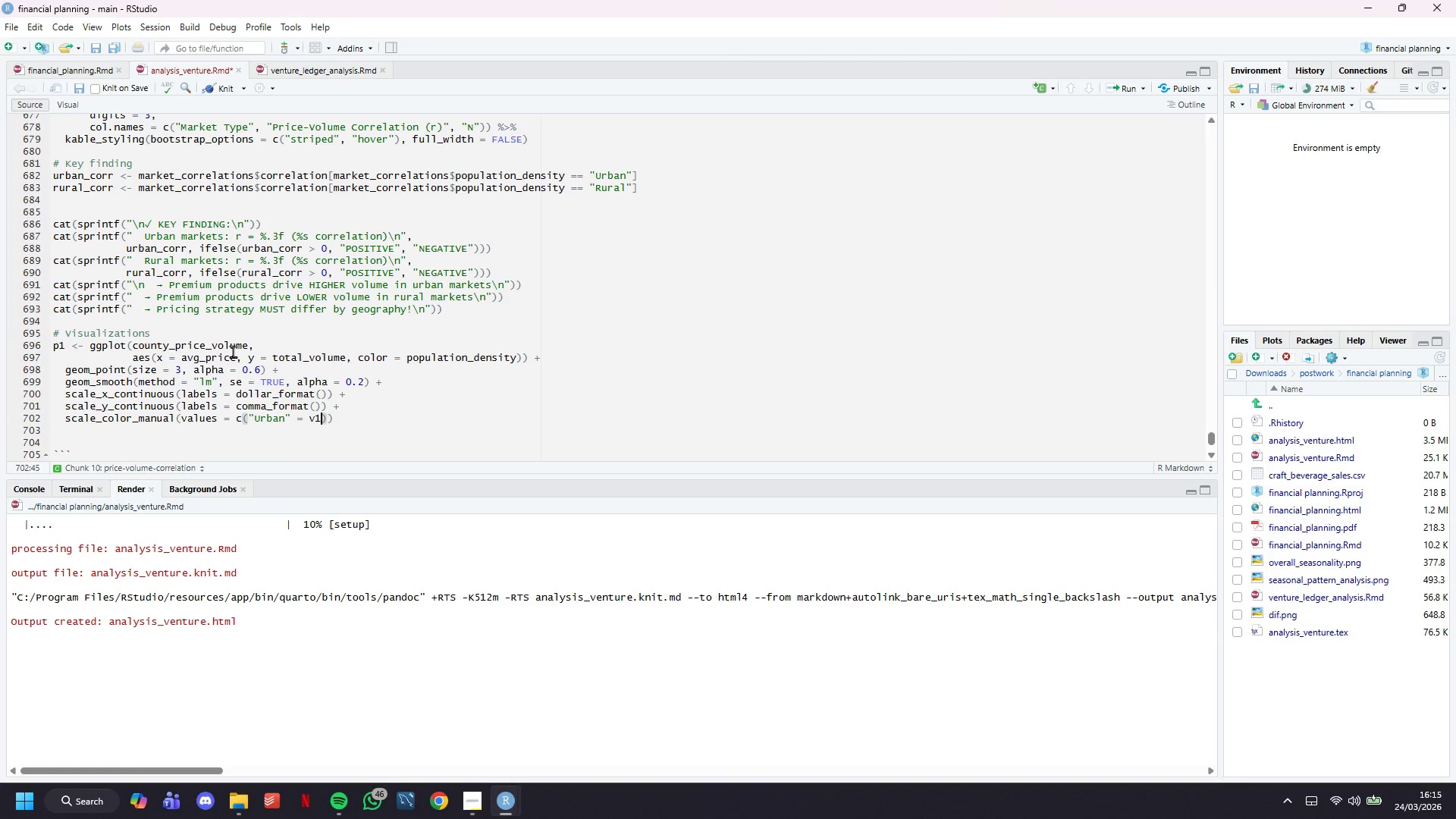 
type(_green, Suburban)
 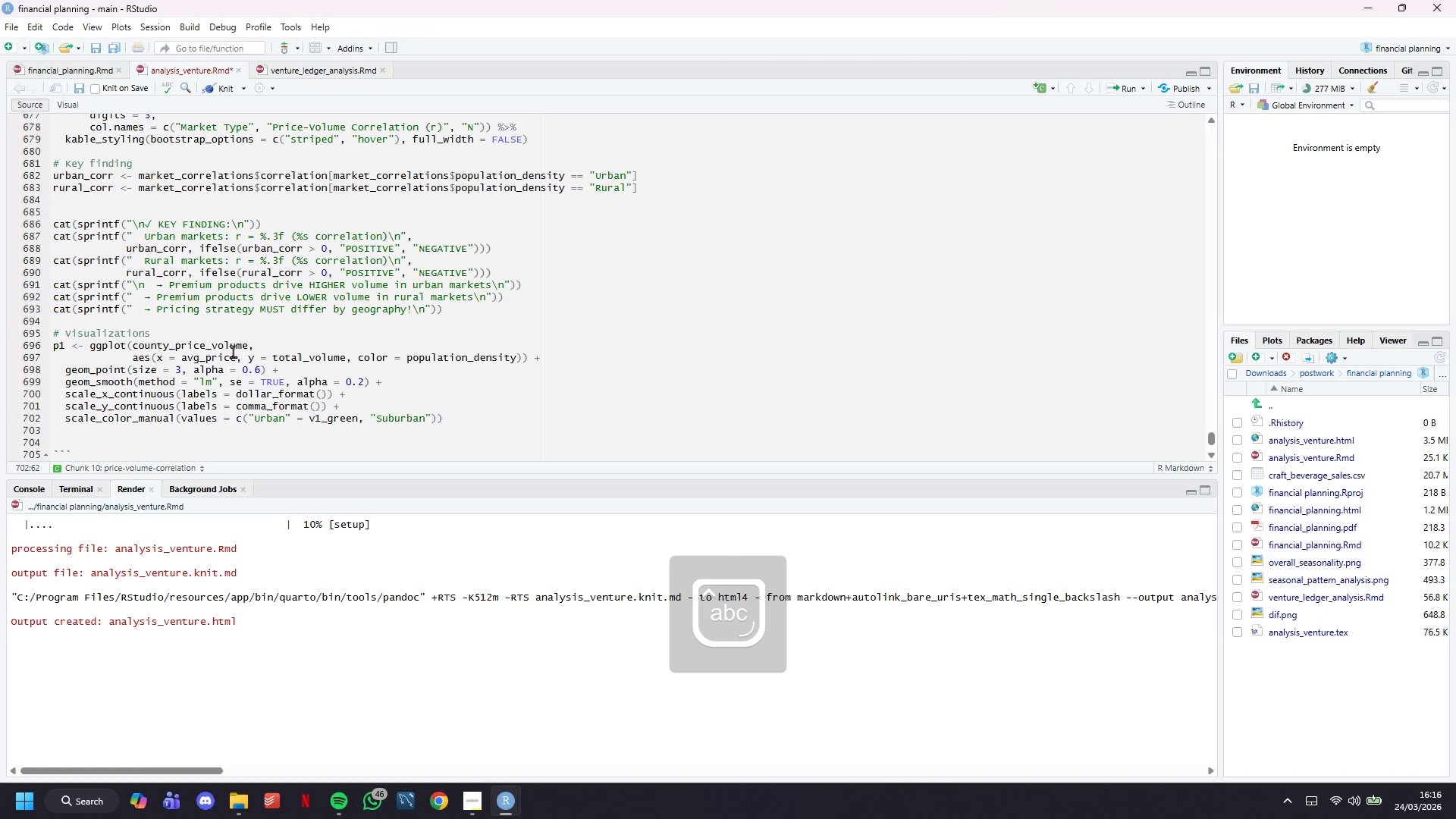 
key(ArrowRight)
 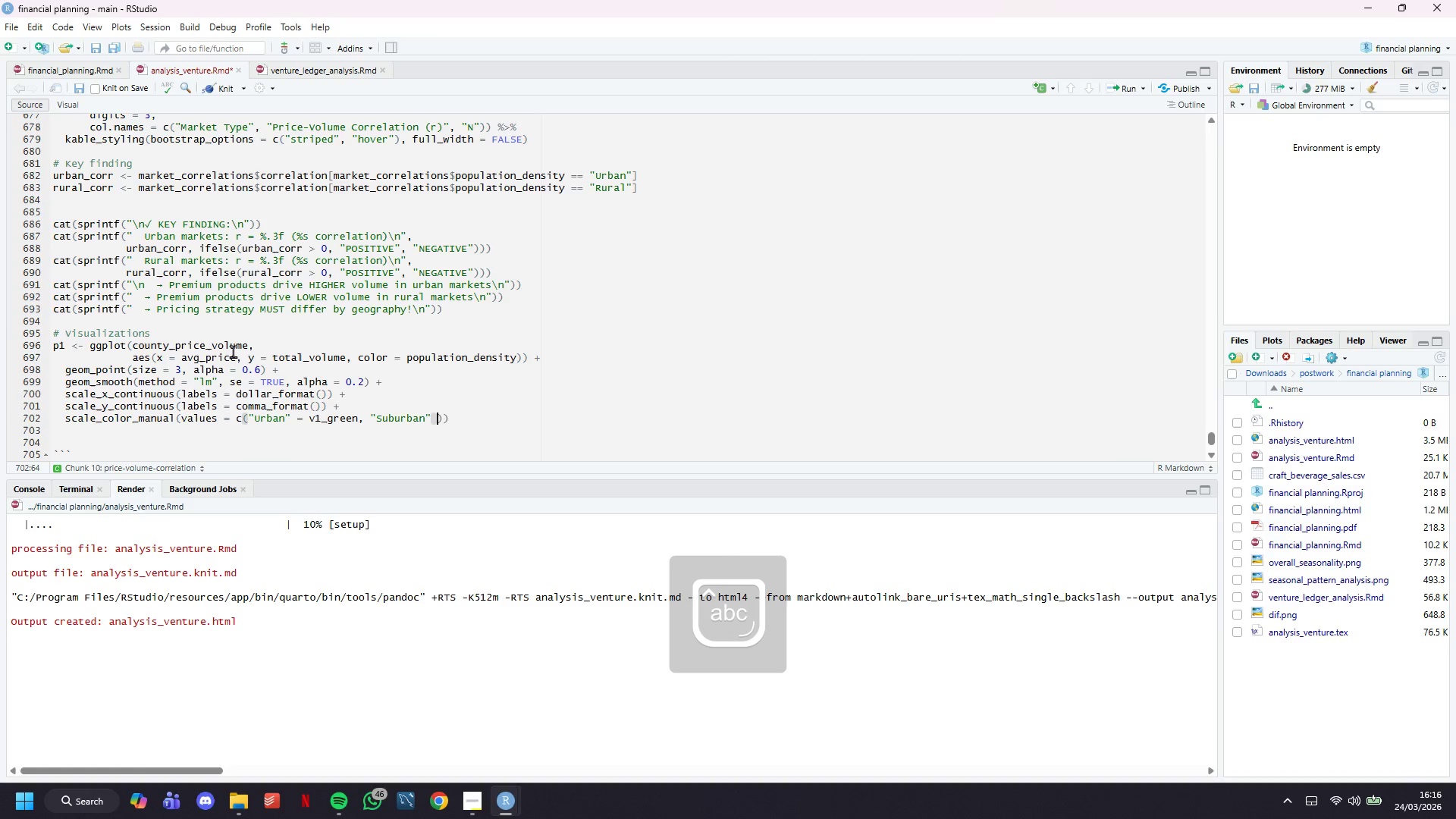 
type( = v1_gold)
key(Backspace)
type(, "Rural)
 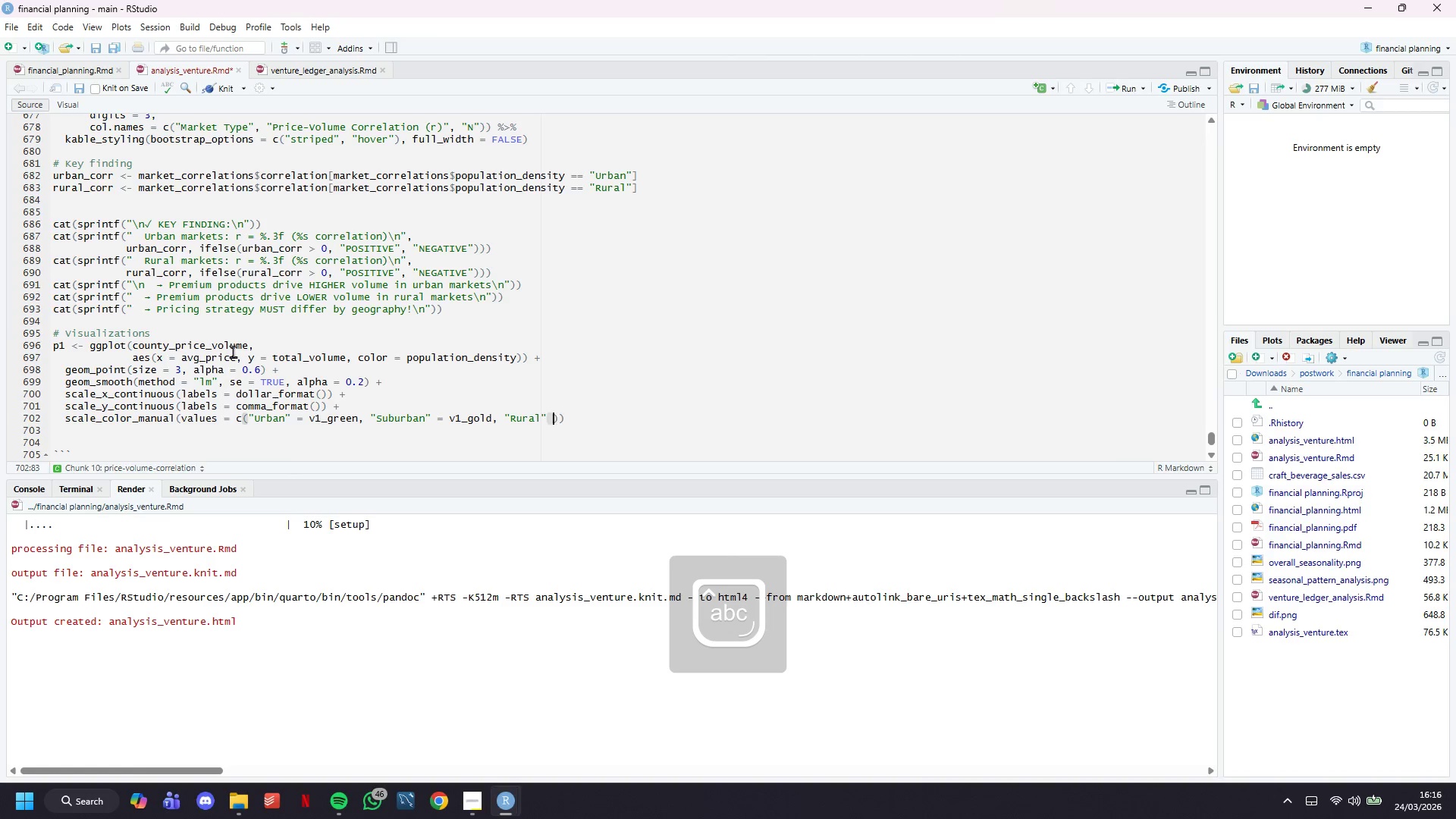 
hold_key(key=M, duration=12.7)
 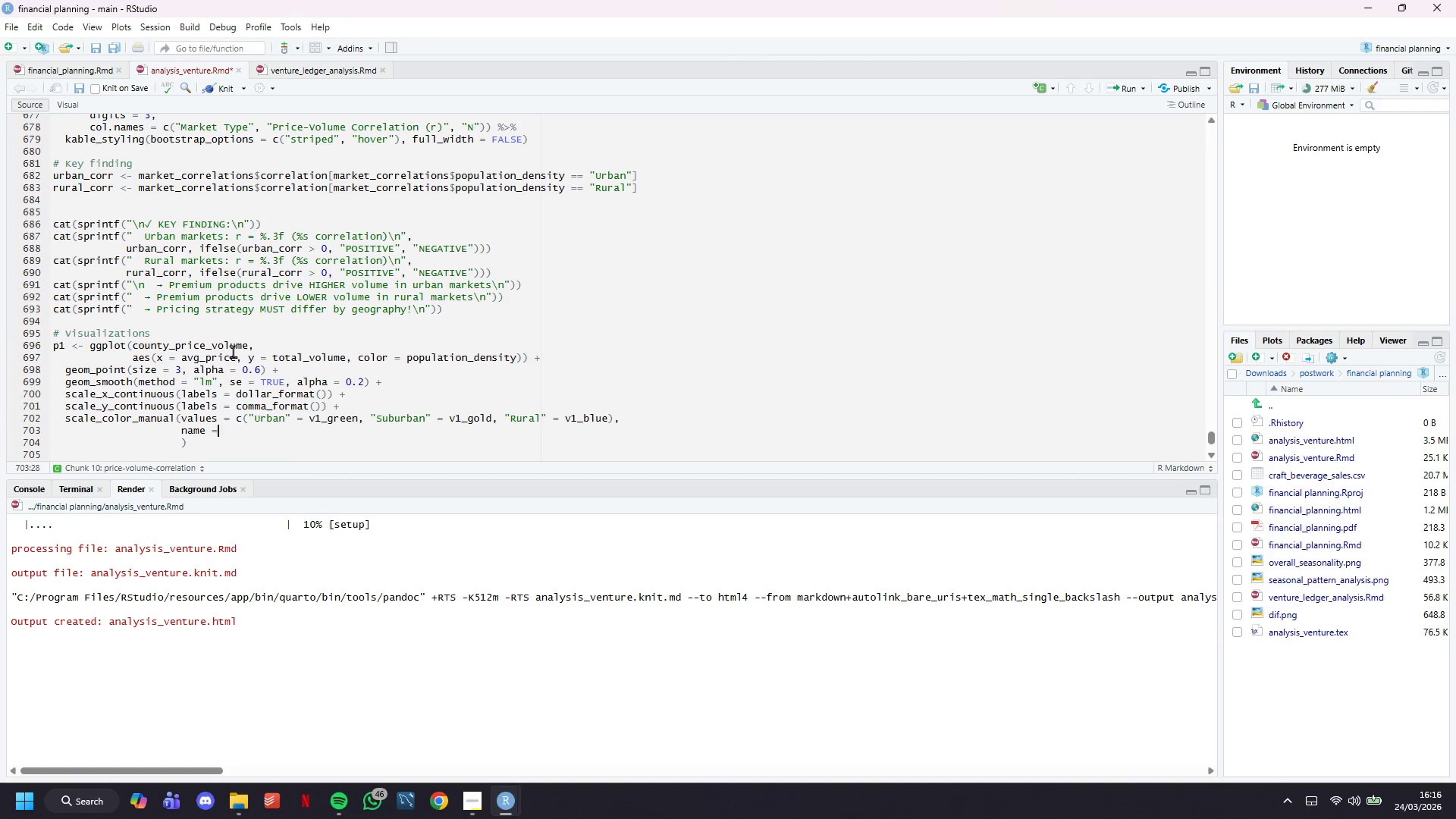 
key(ArrowRight)
 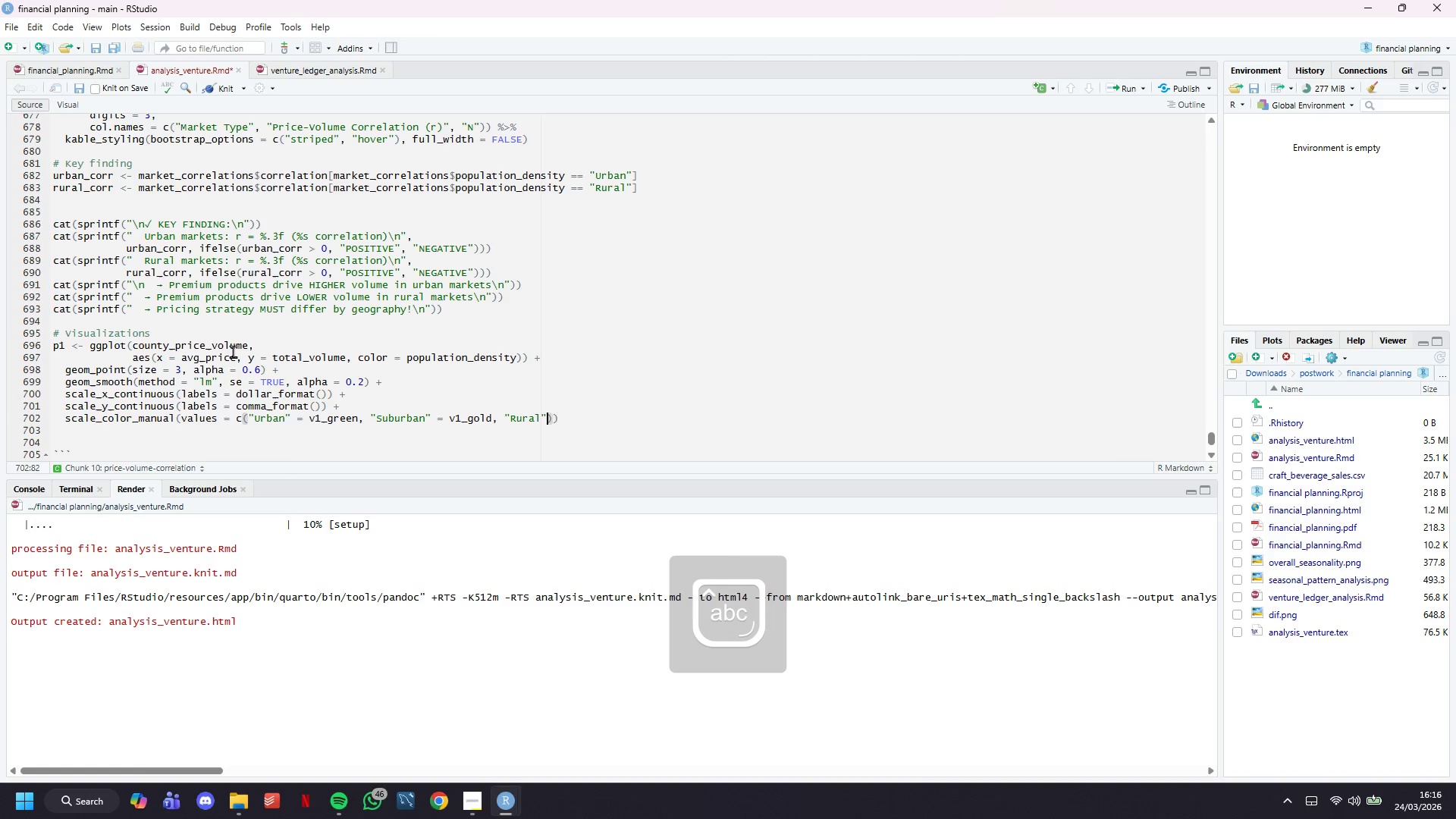 
type( = v1_blue)
 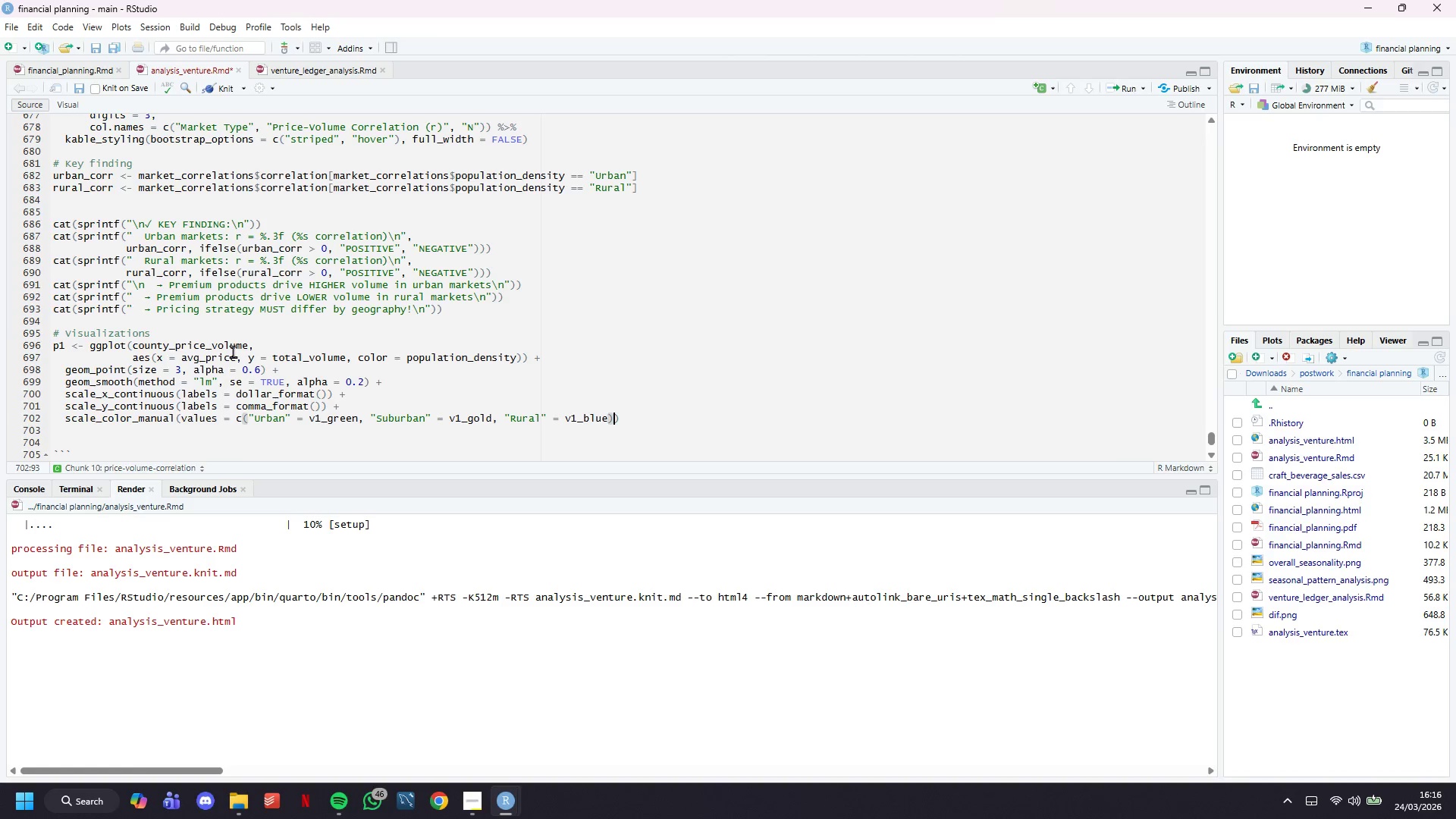 
 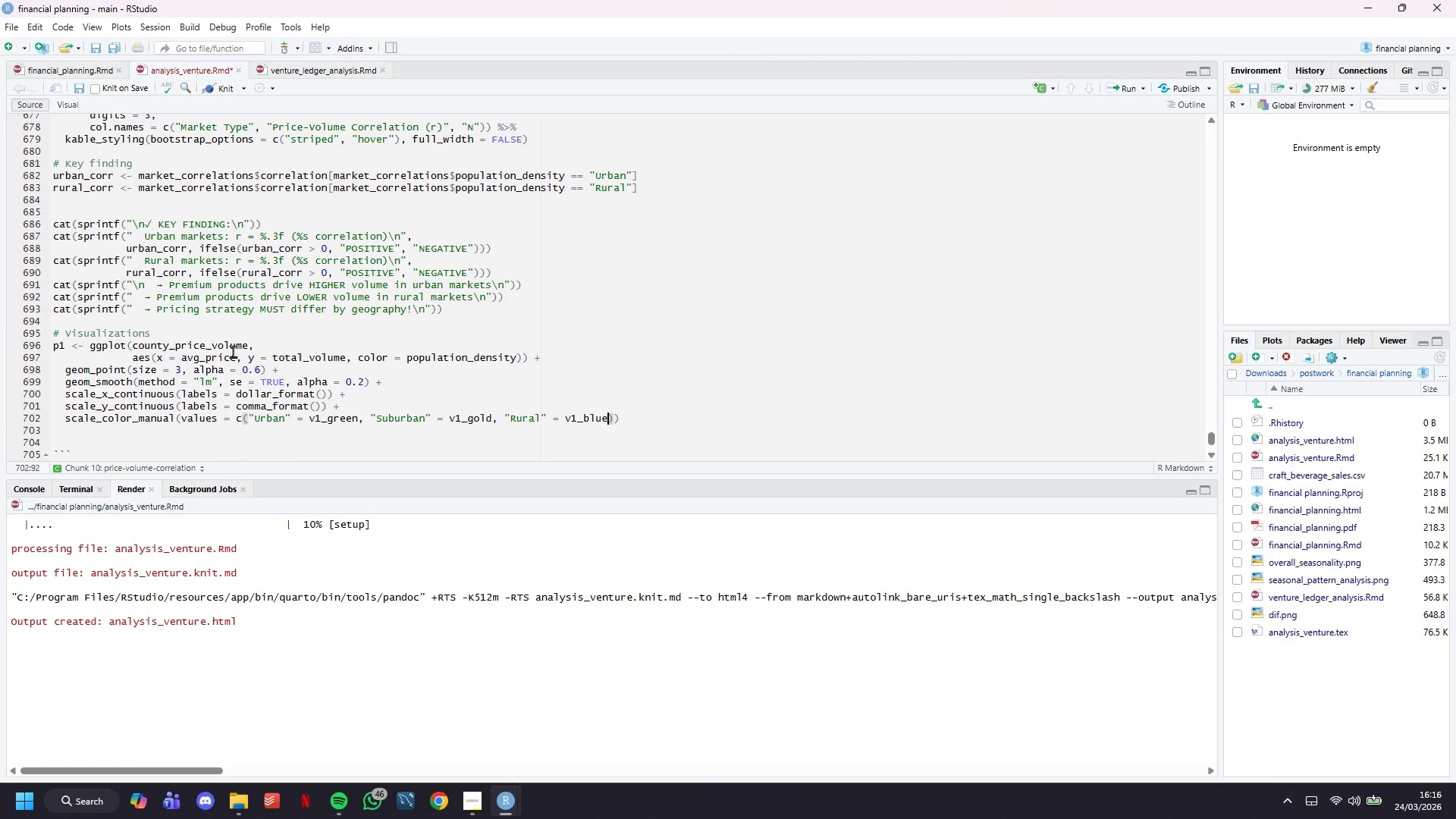 
key(ArrowRight)
 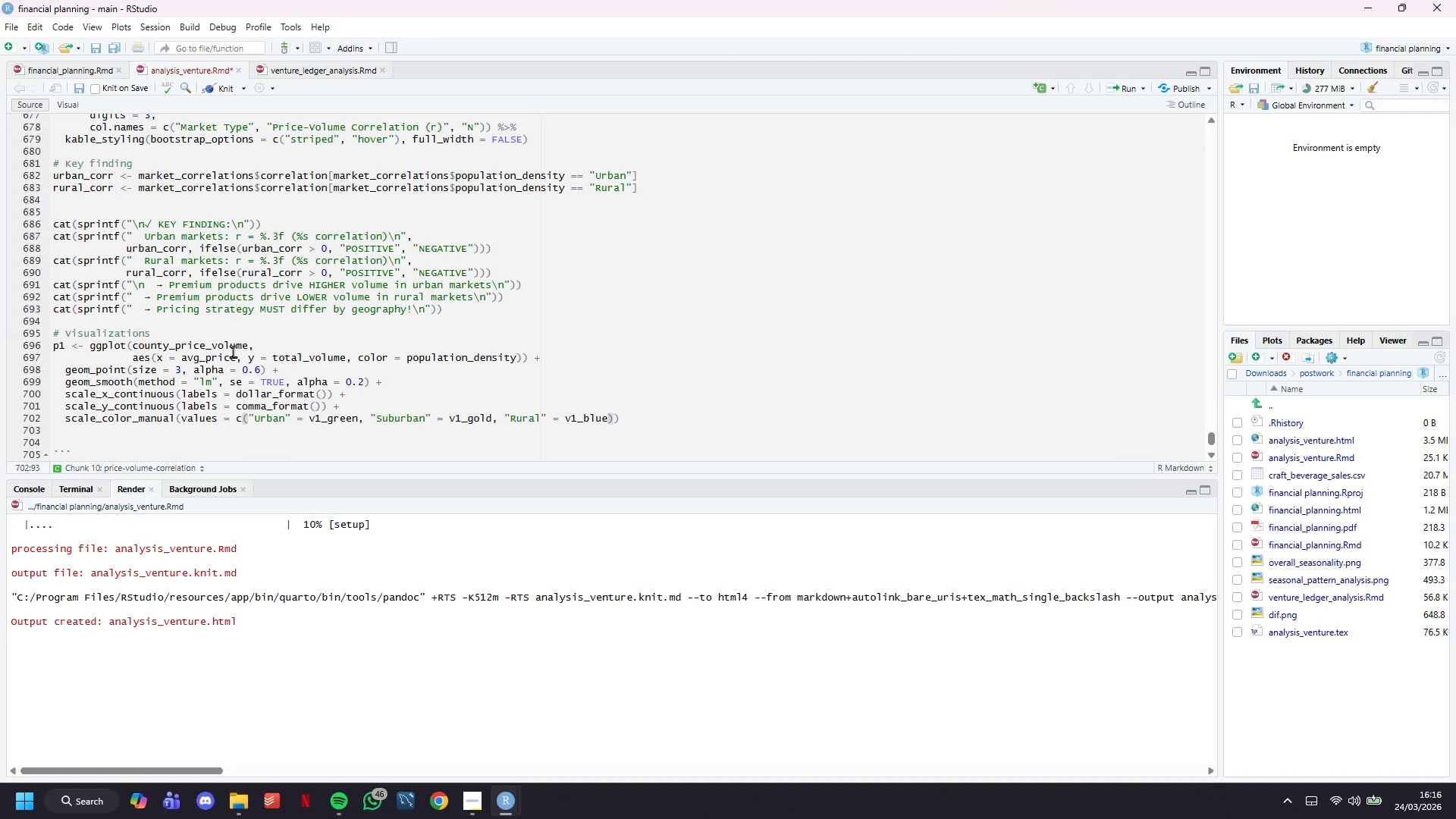 
key(Comma)
 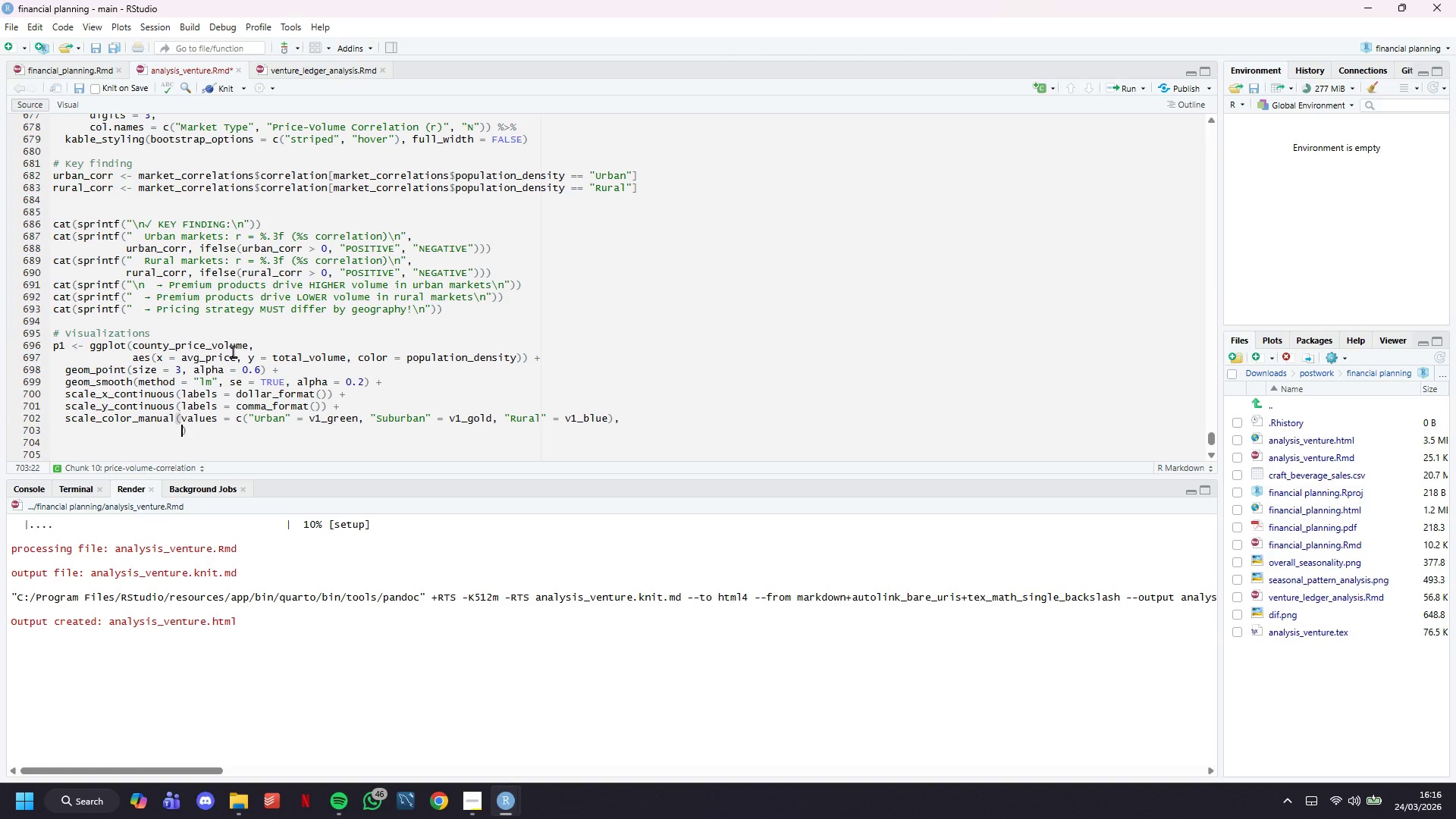 
key(Enter)
 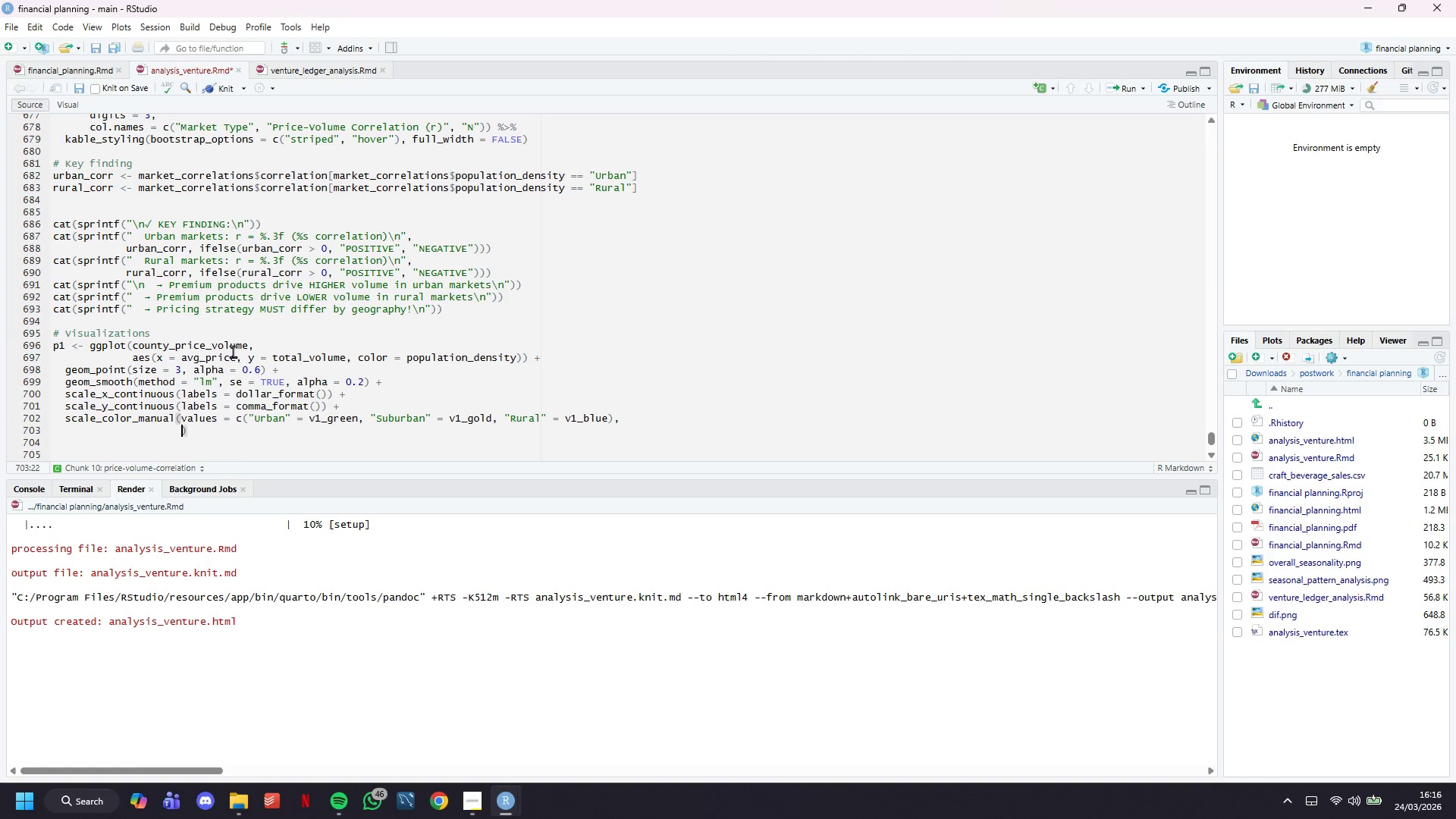 
key(Enter)
 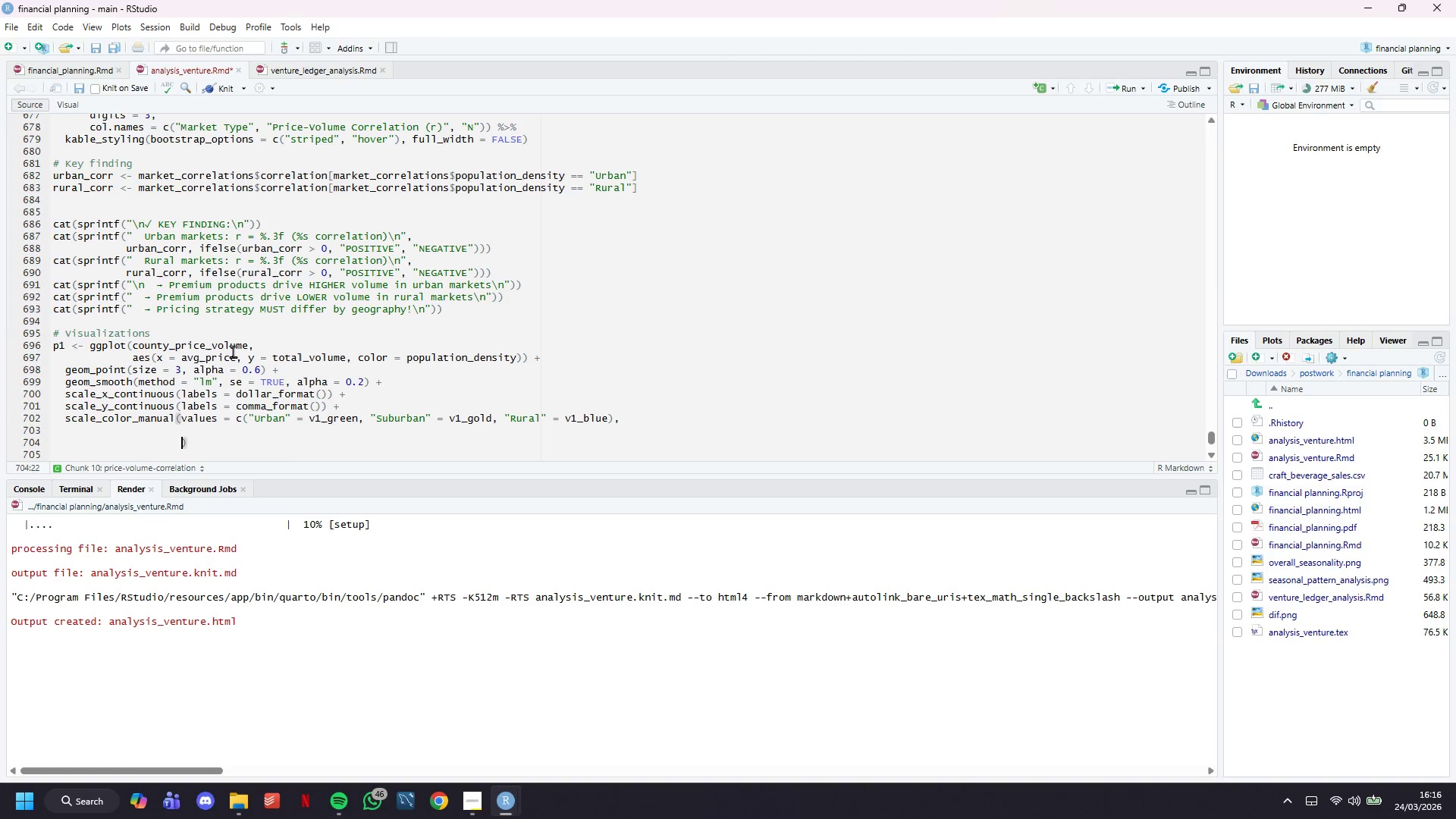 
key(ArrowUp)
 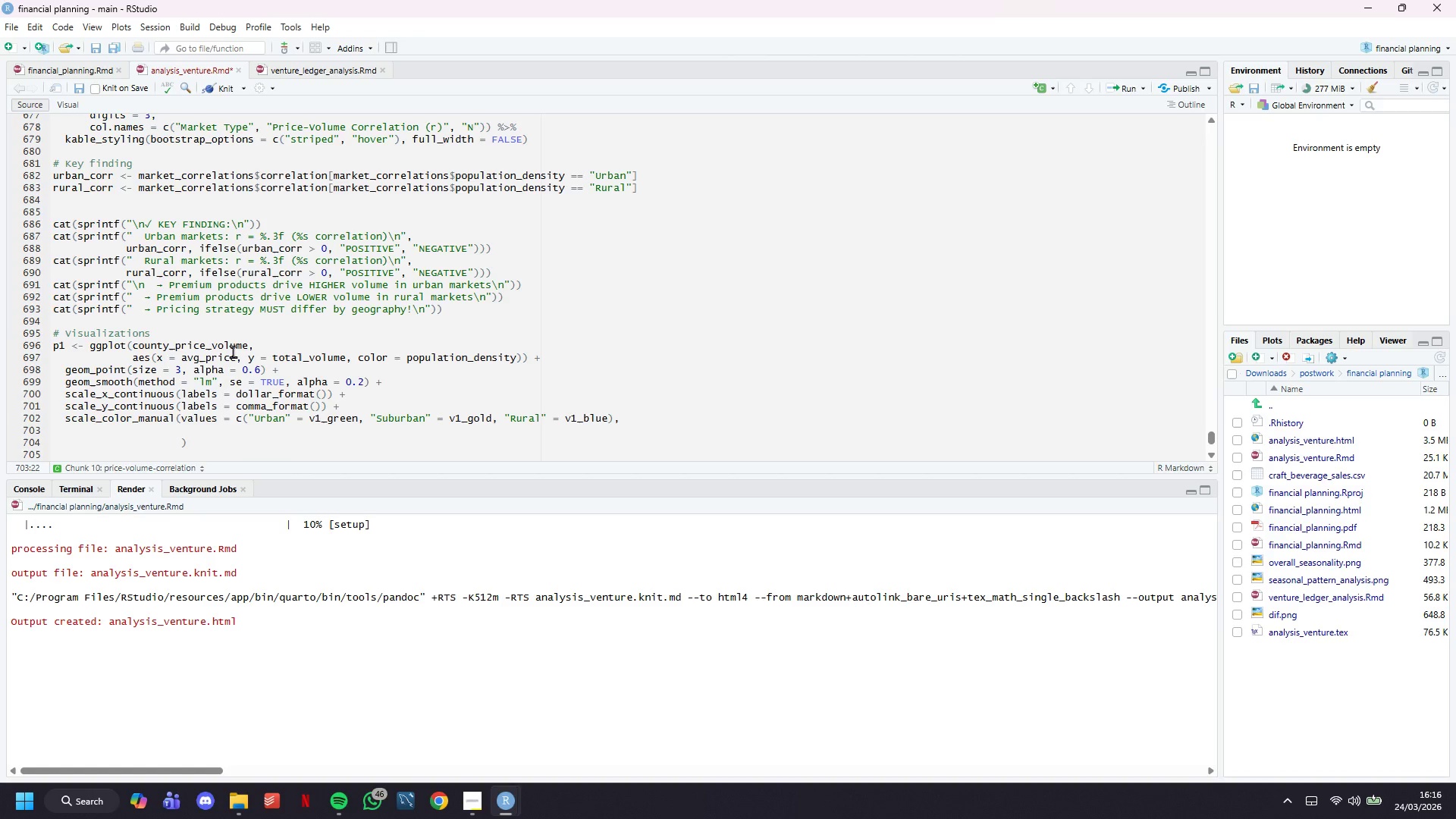 
type(nae = "Market Type)
 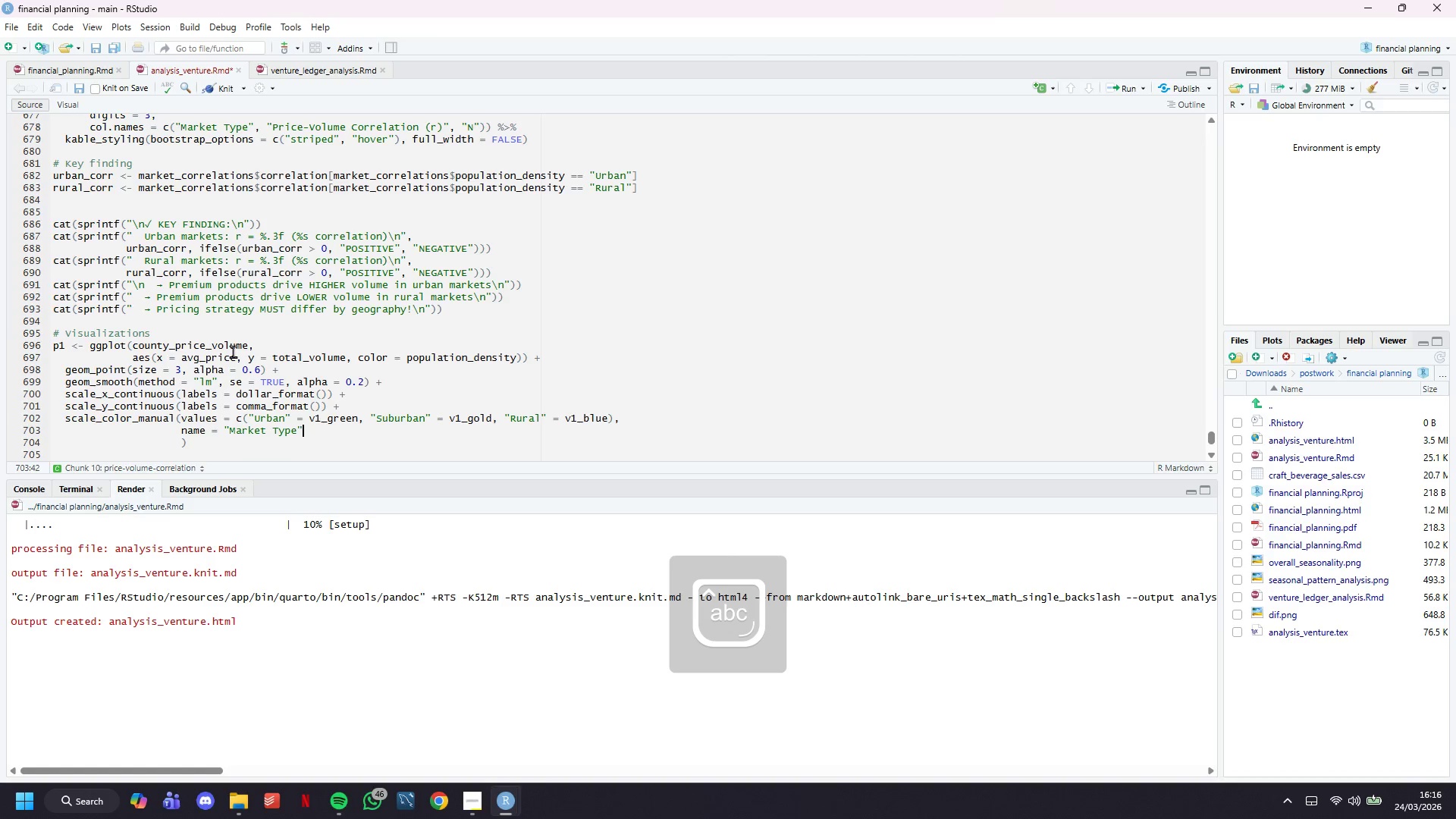 
 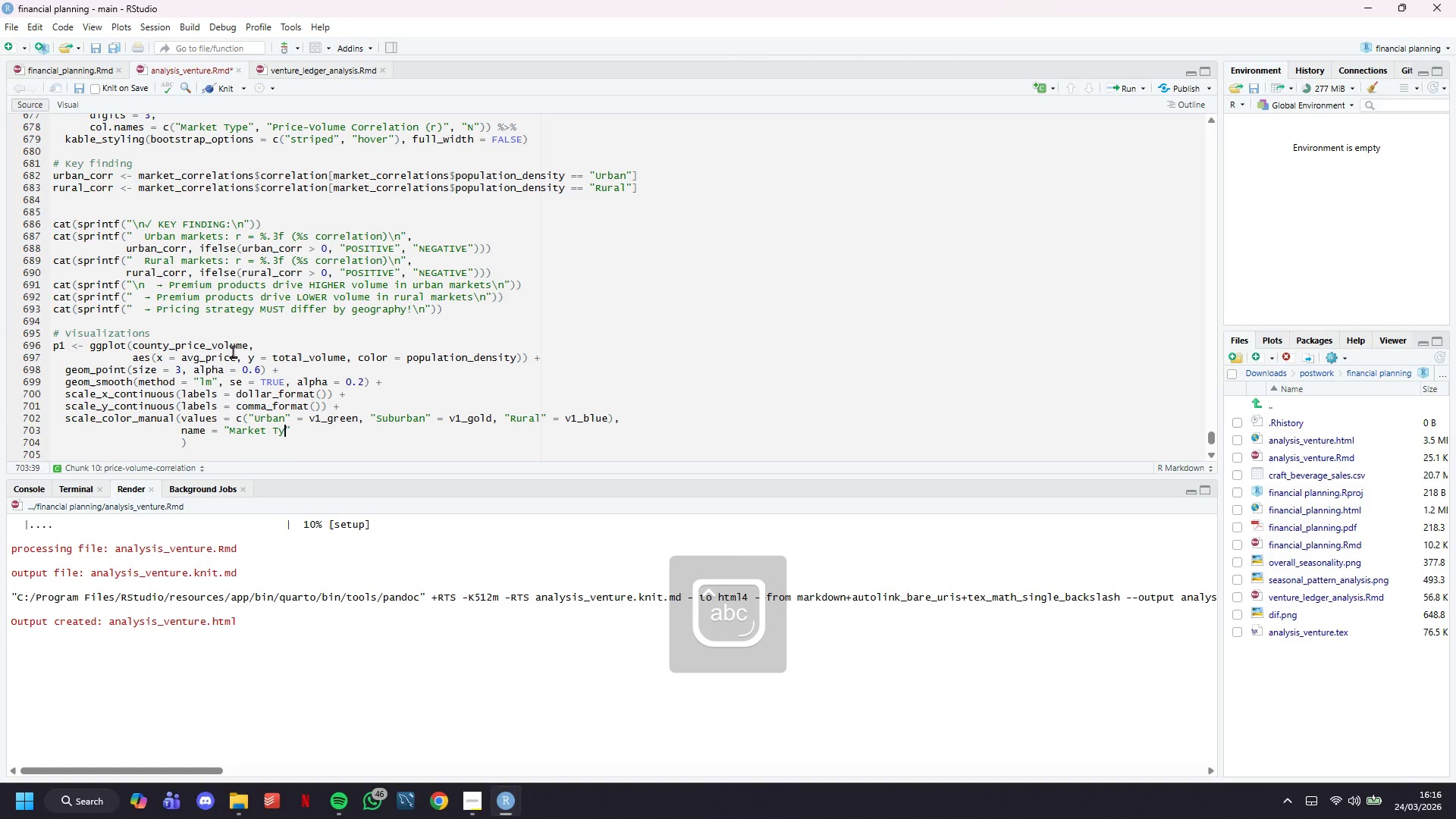 
key(ArrowRight)
 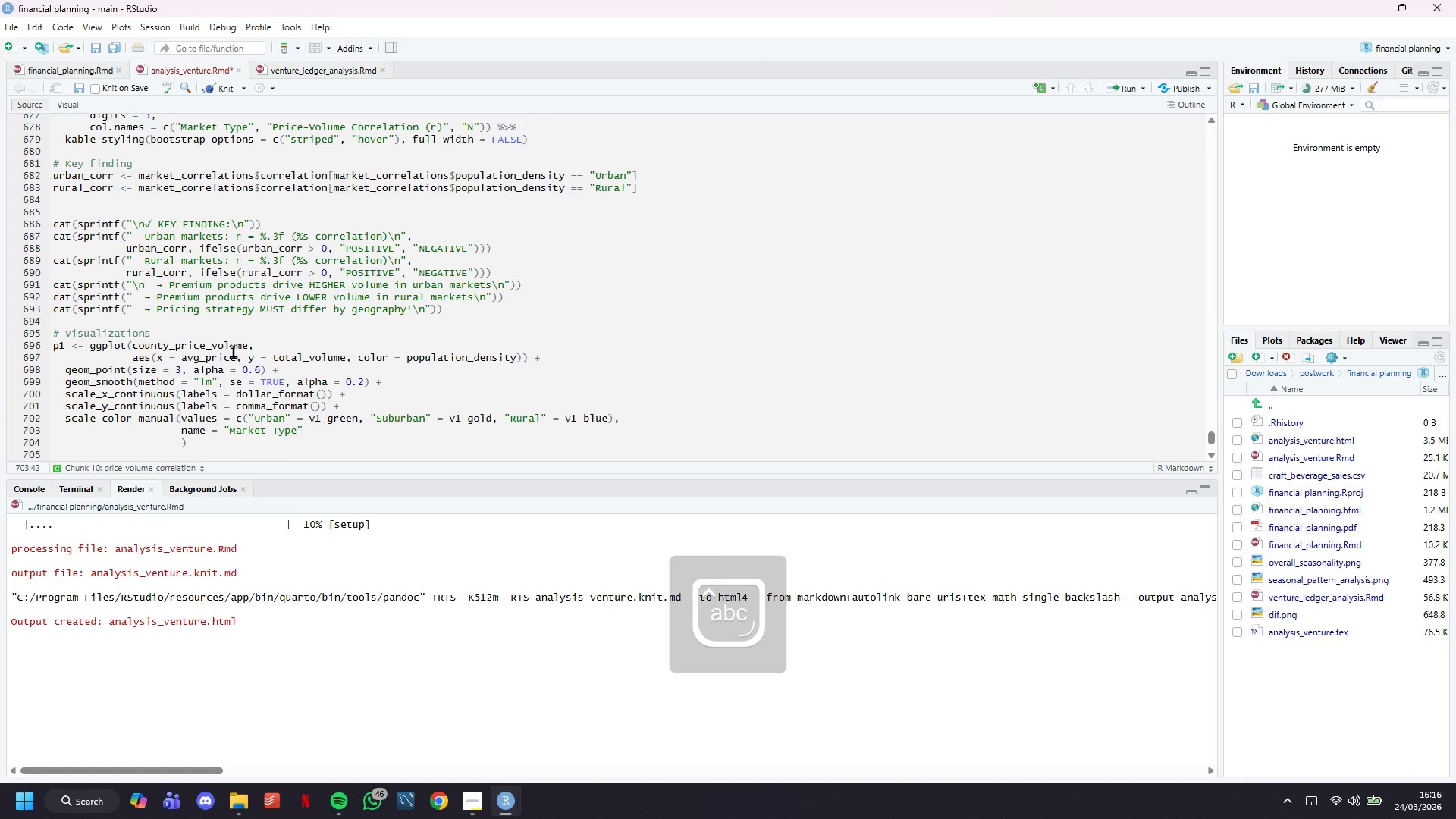 
key(ArrowDown)
 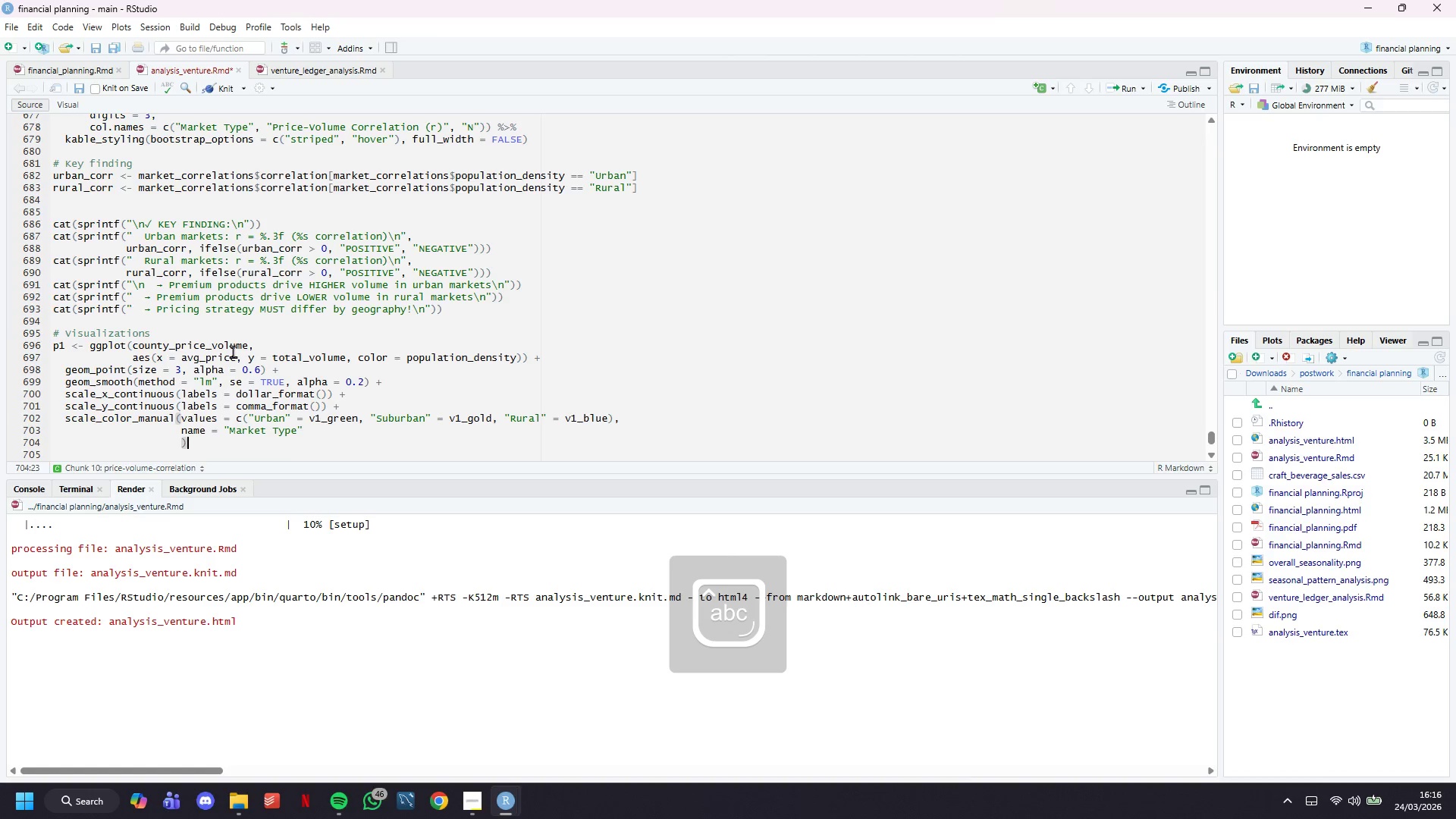 
key(ArrowLeft)
 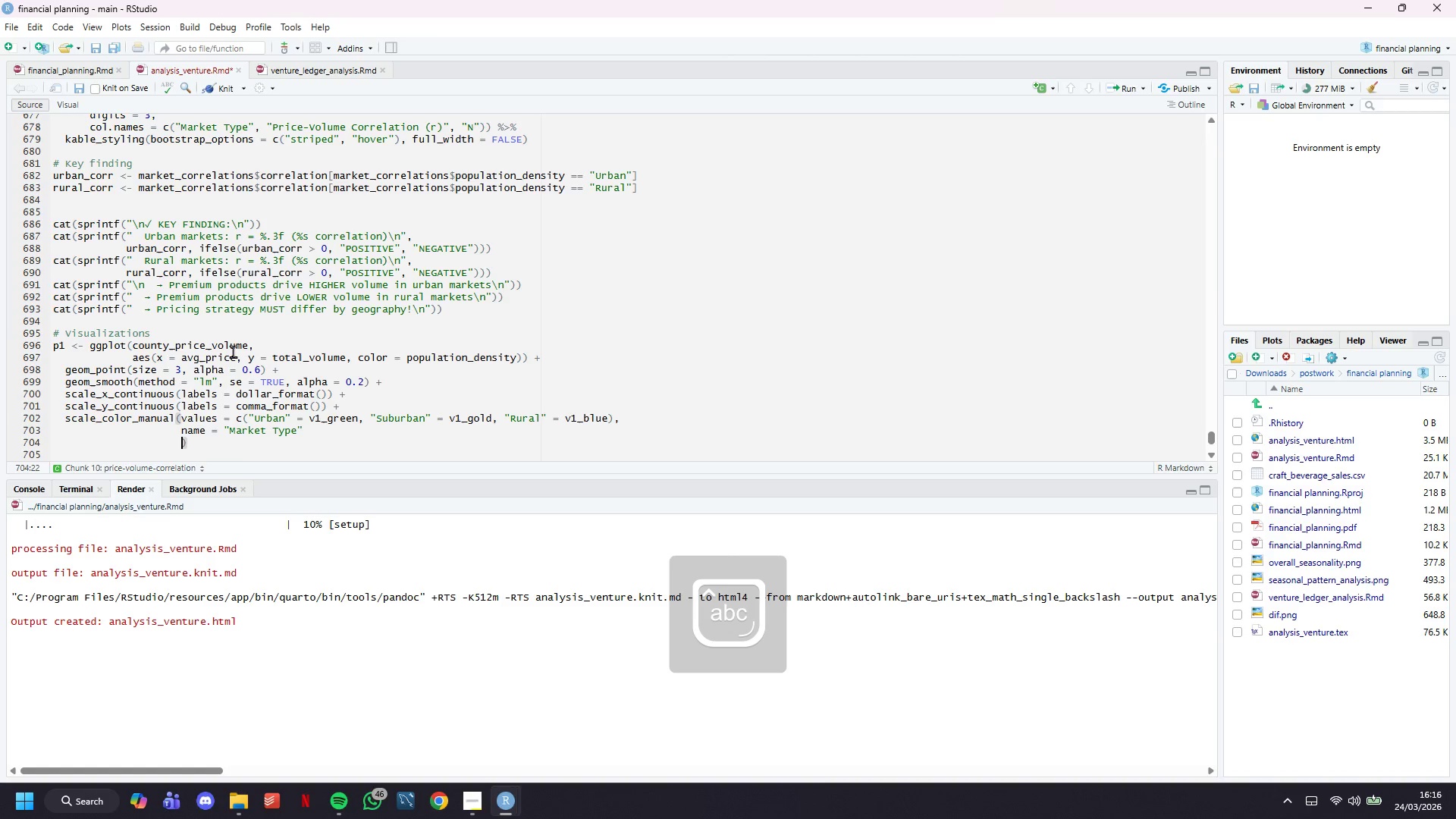 
key(Backspace)
 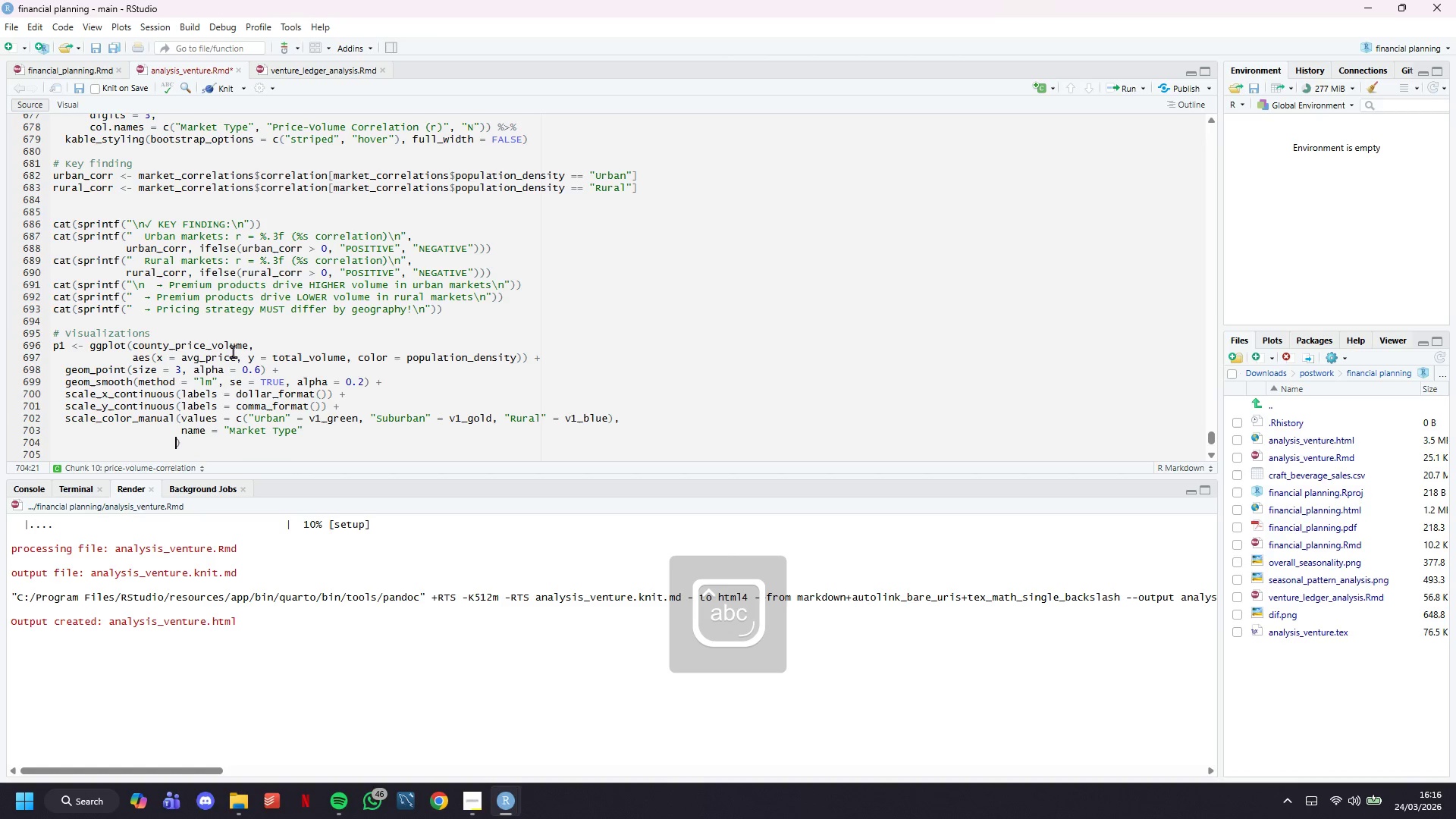 
key(Backspace)
 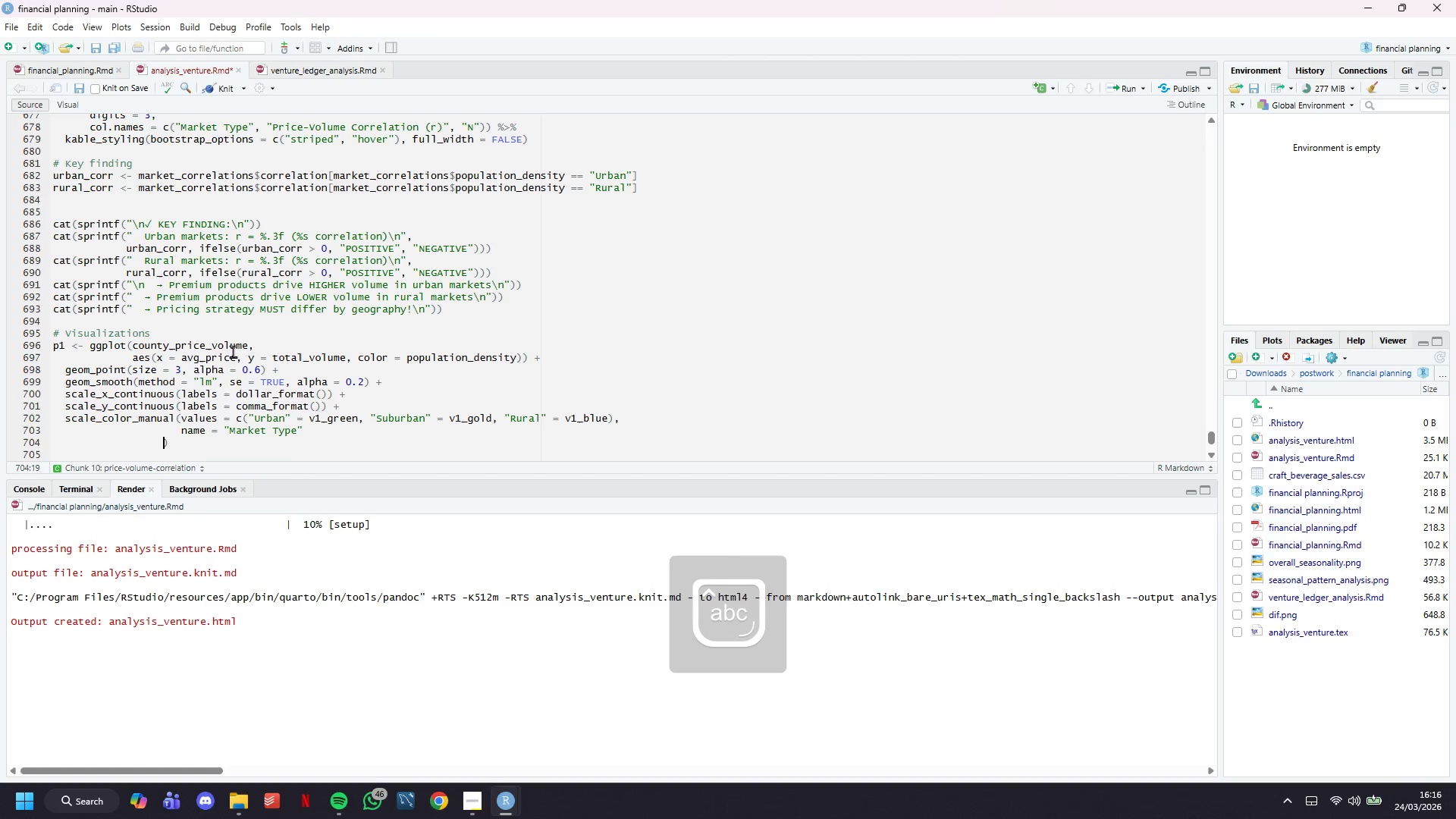 
key(Backspace)
 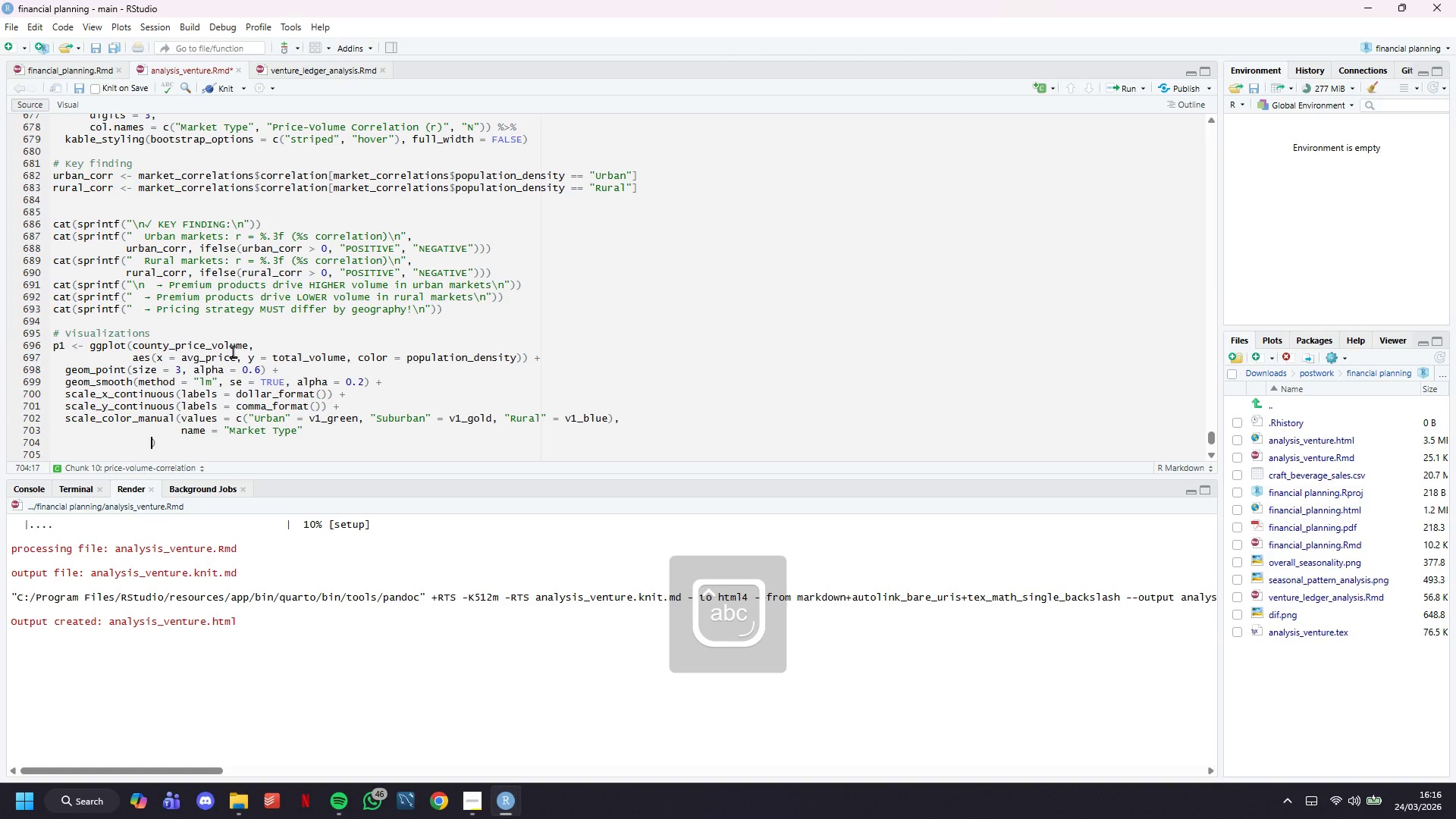 
key(Backspace)
 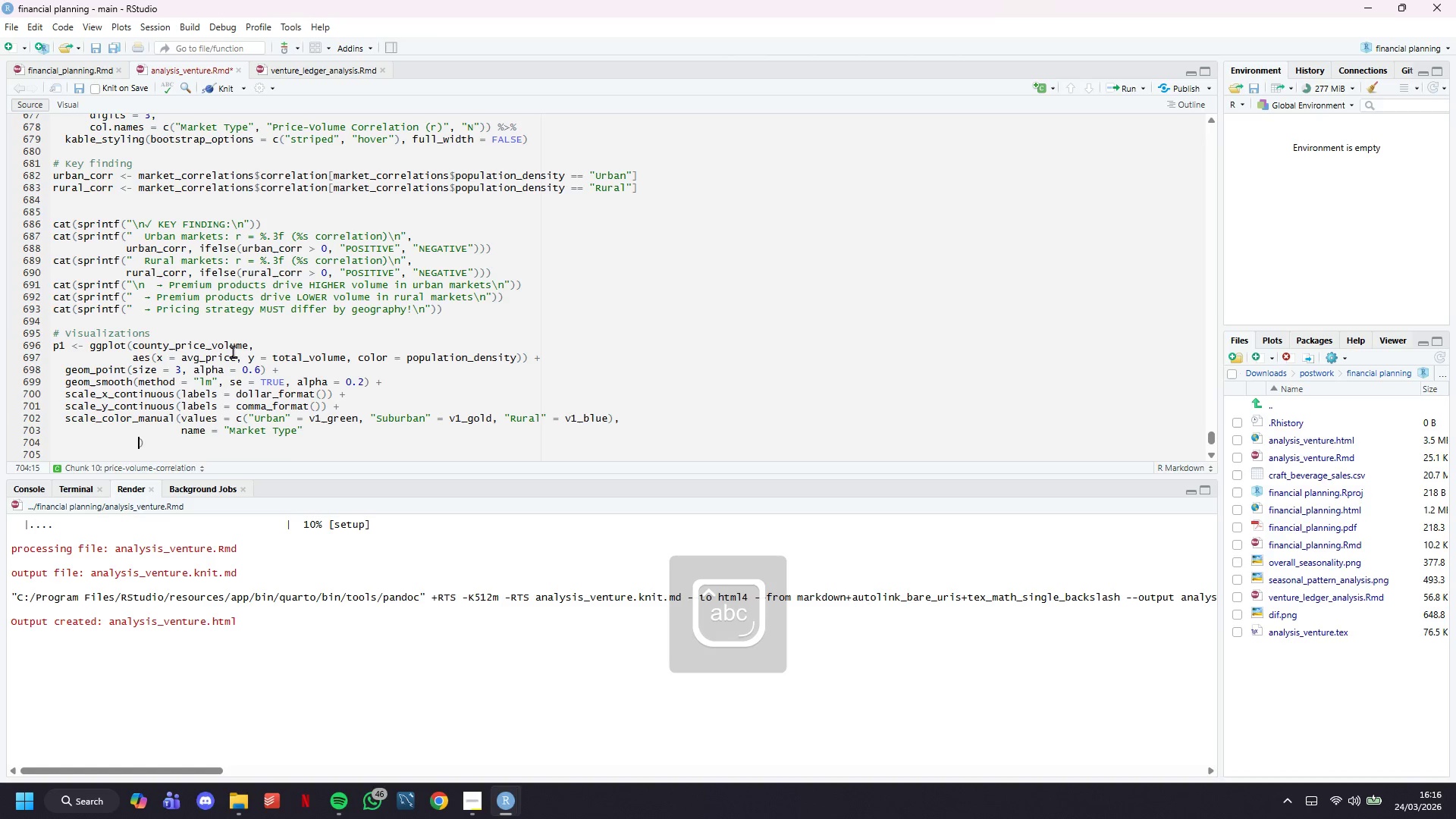 
key(Backspace)
 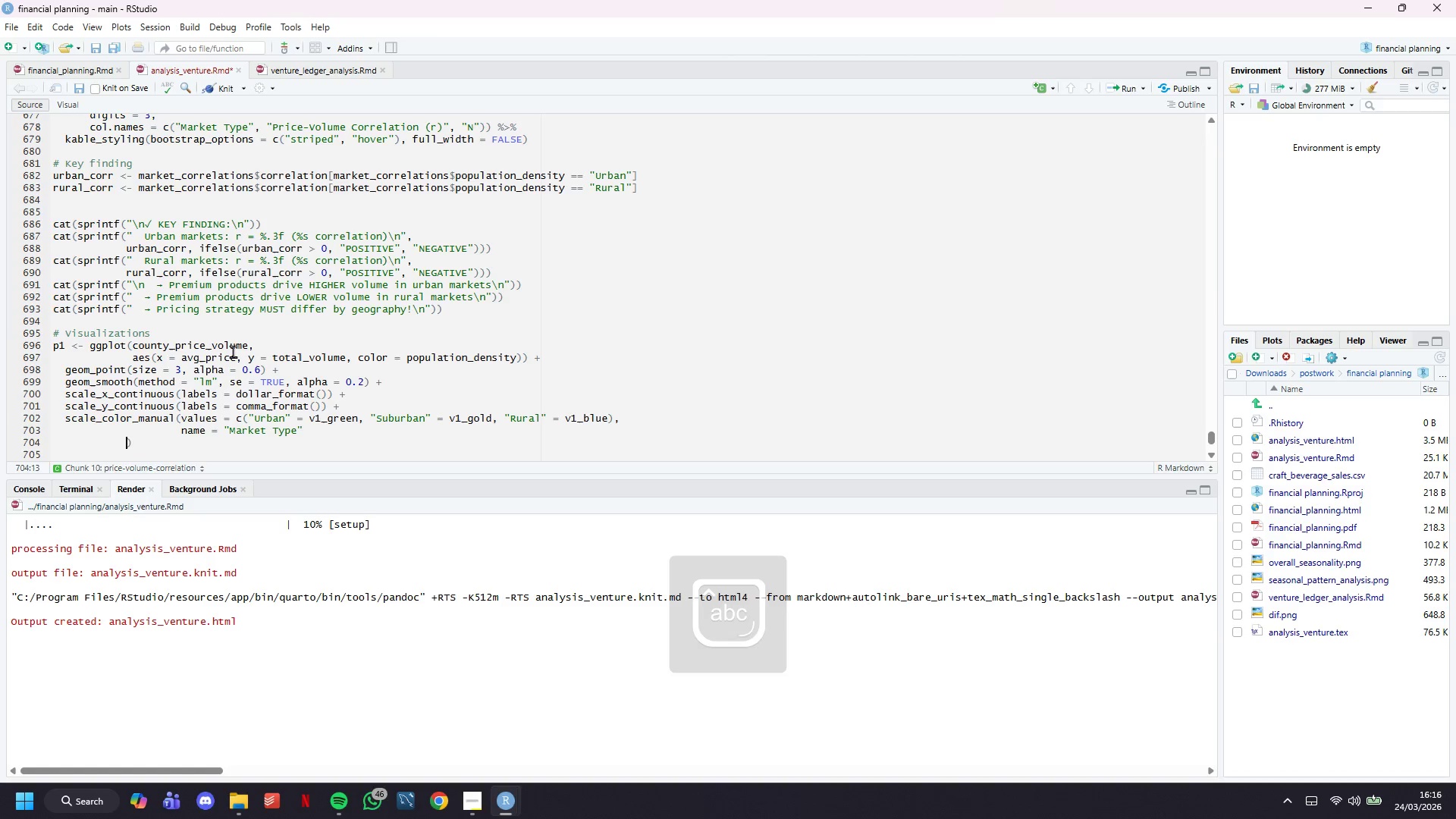 
key(Backspace)
 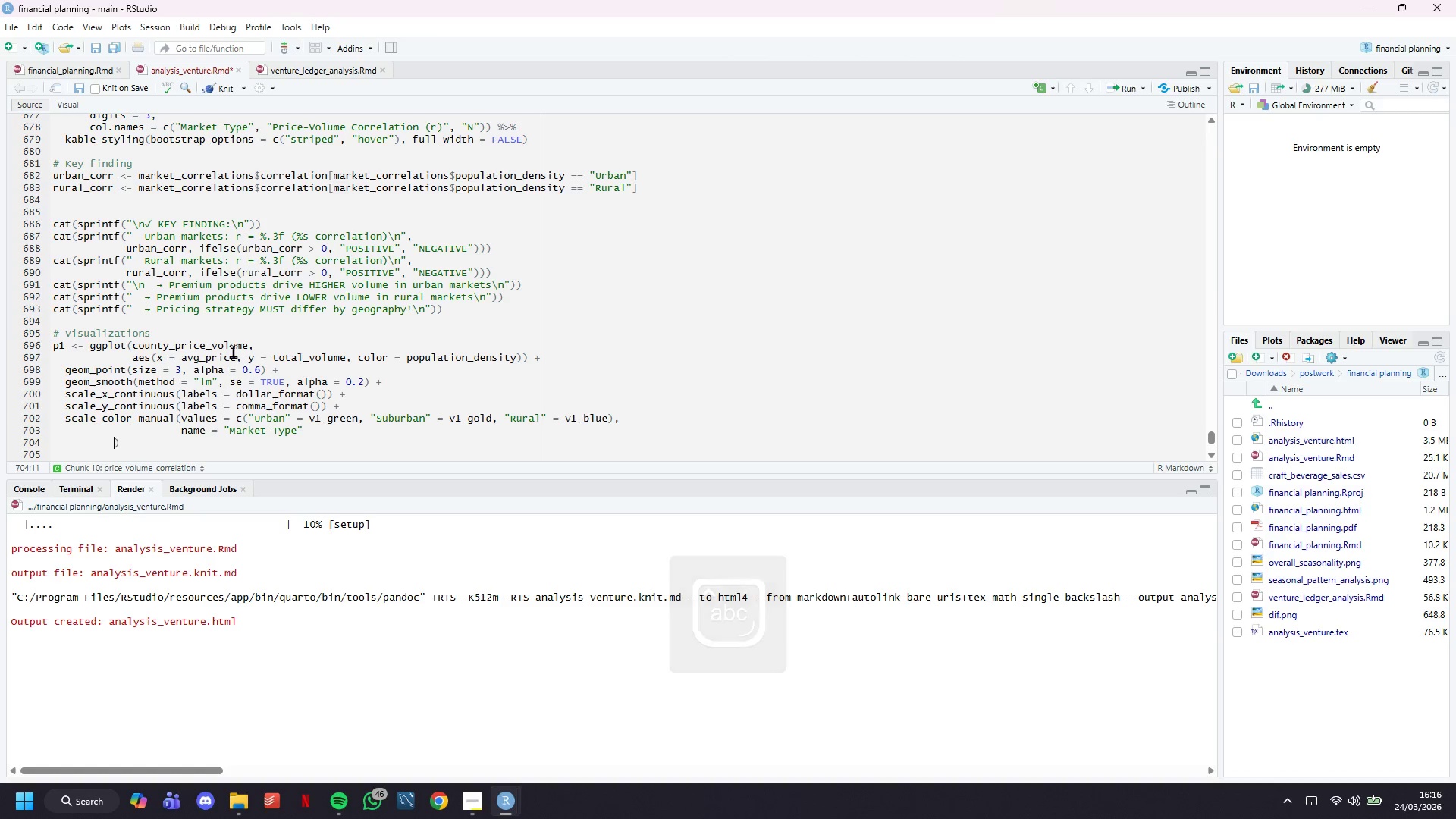 
key(Backspace)
 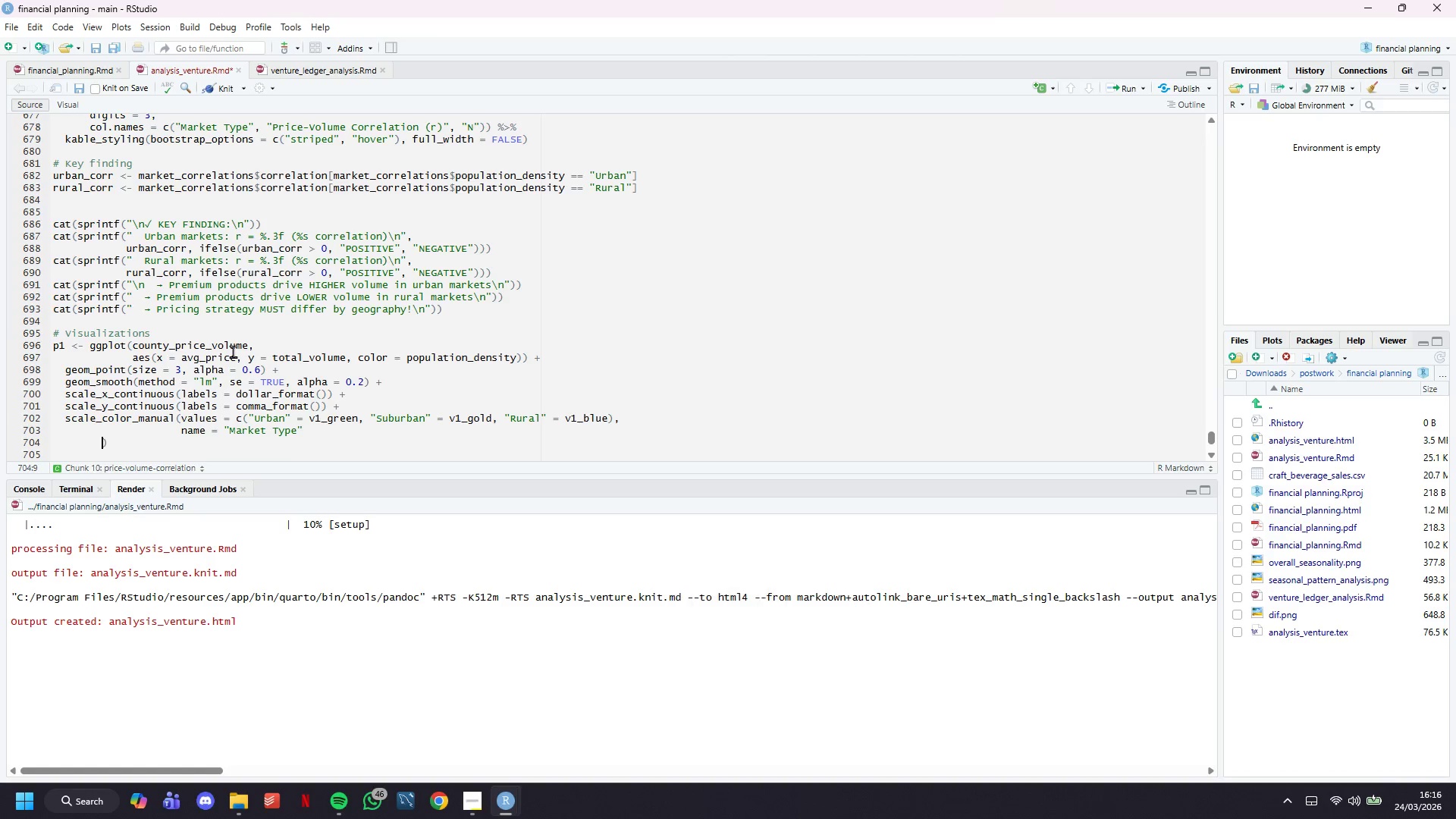 
key(Backspace)
 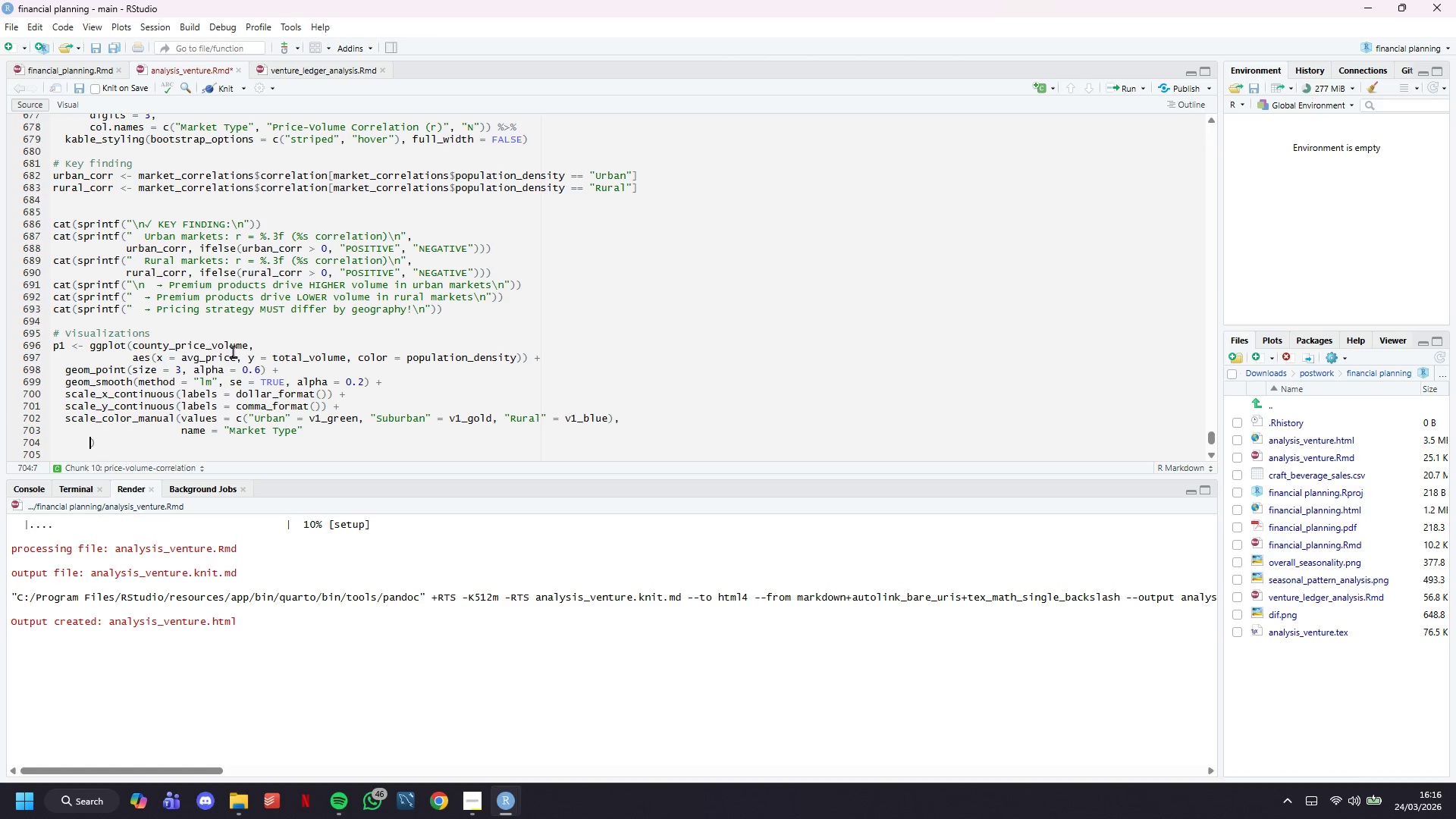 
key(Backspace)
 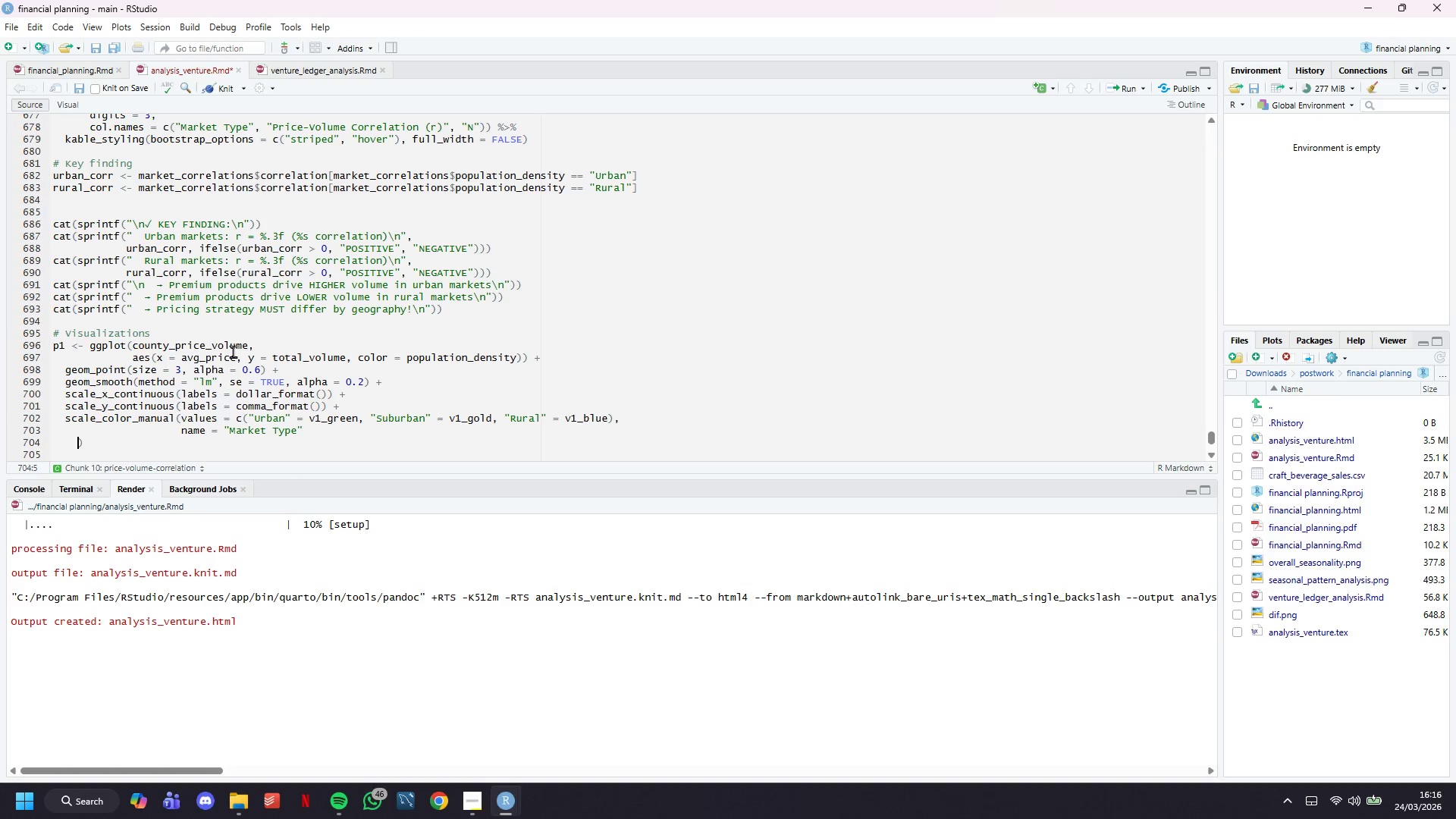 
key(Backspace)
 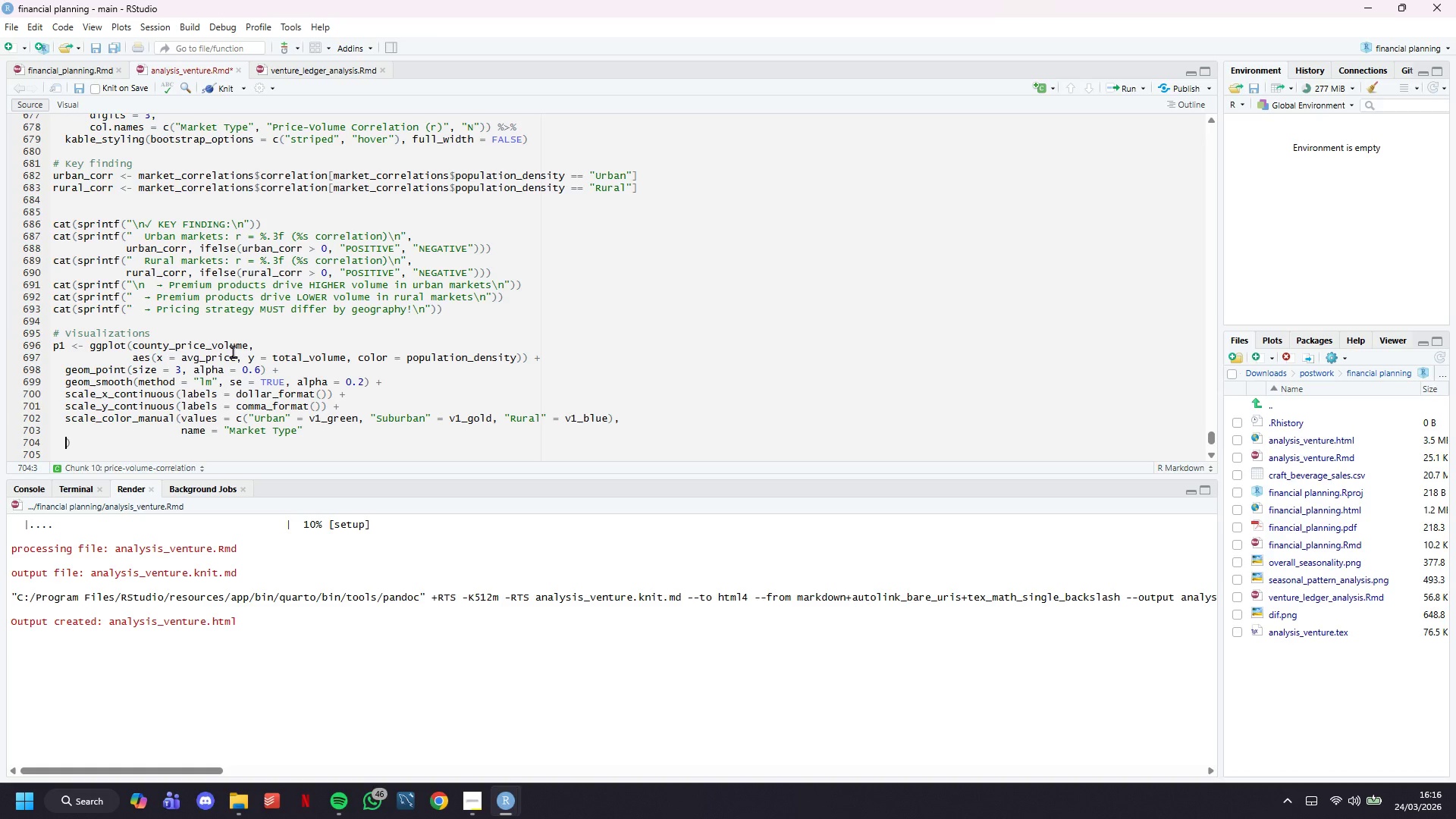 
key(Backspace)
 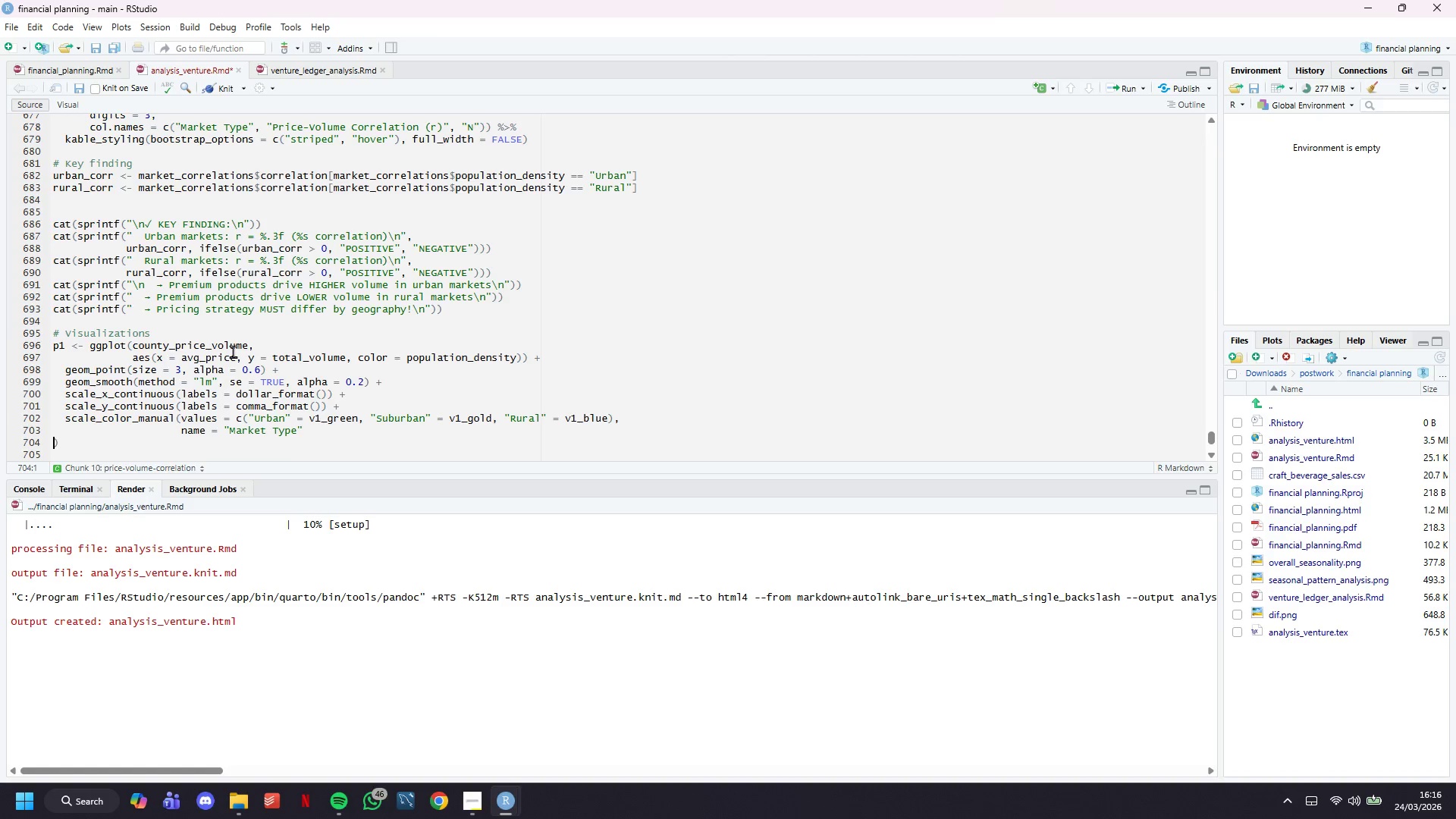 
key(Backspace)
 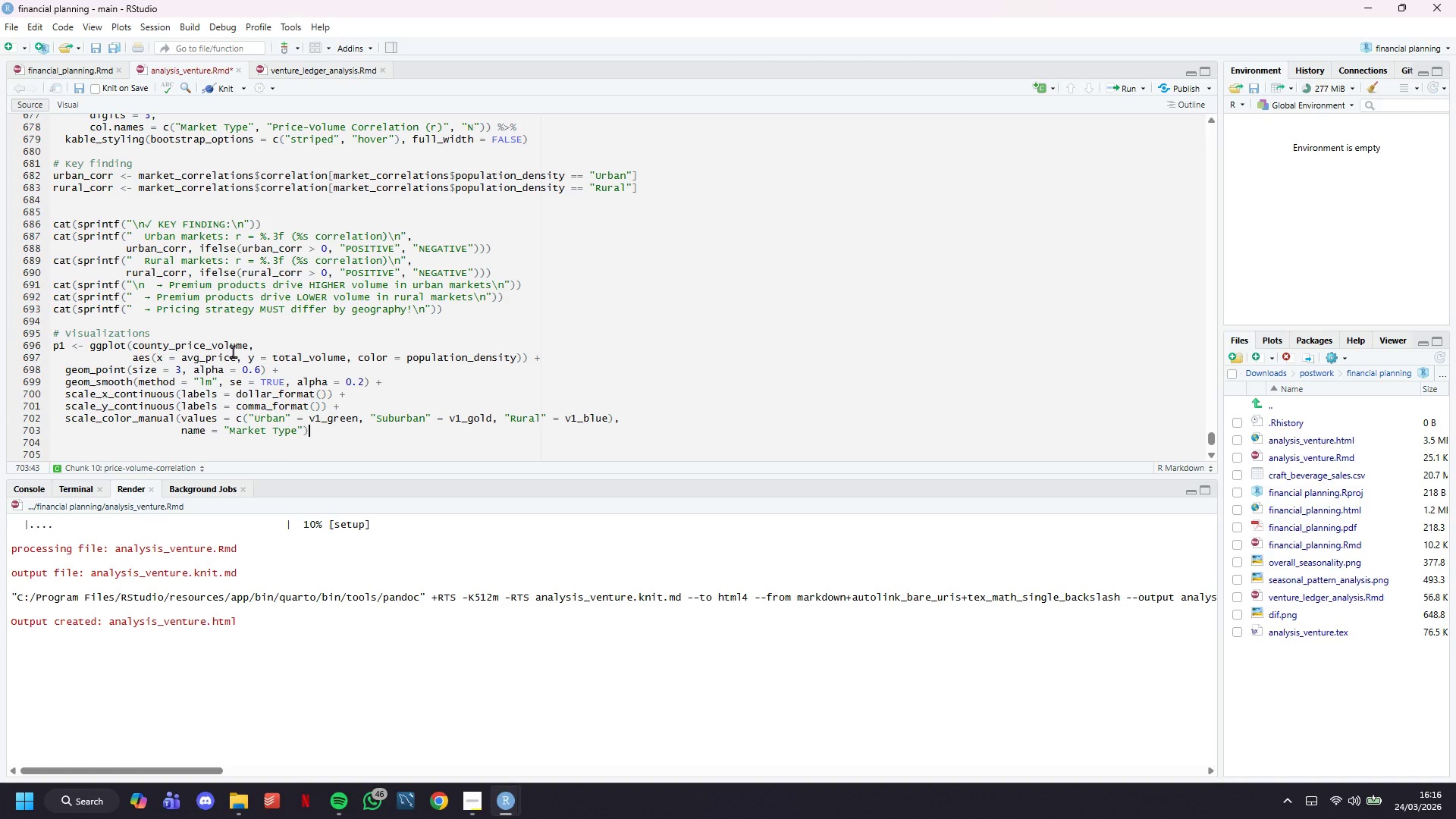 
key(ArrowRight)
 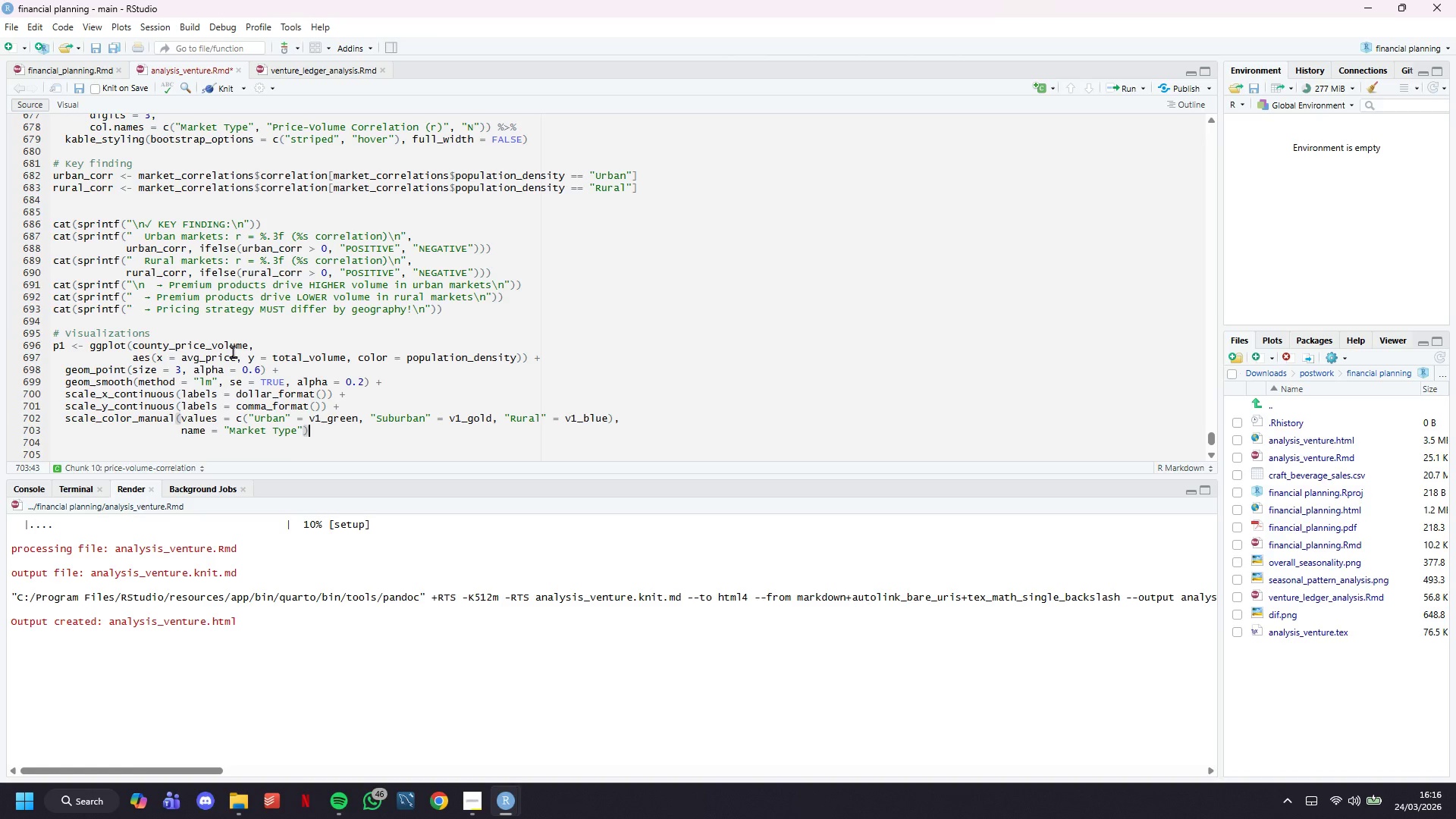 
key(Space)
 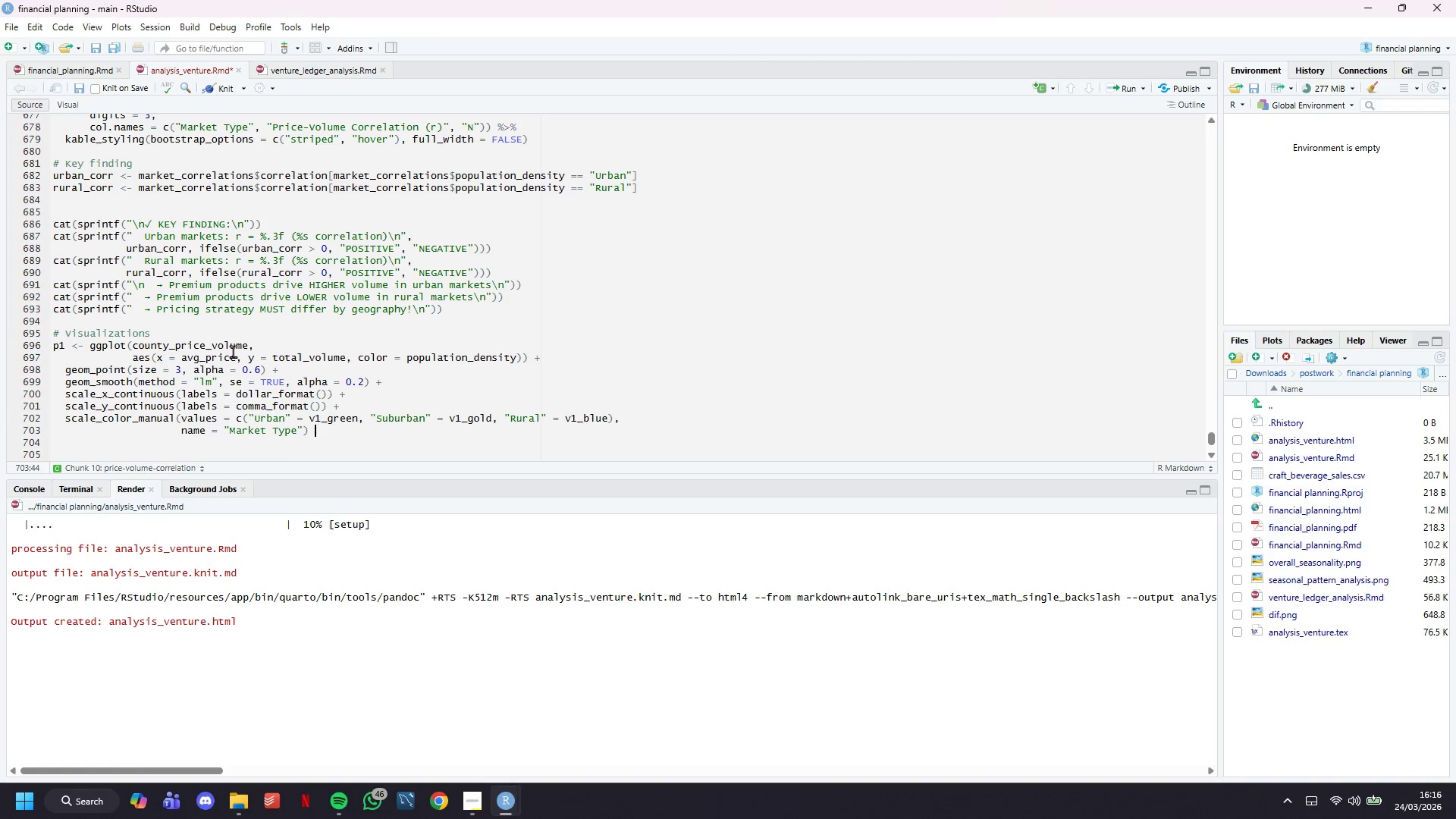 
key(Shift+Equal)
 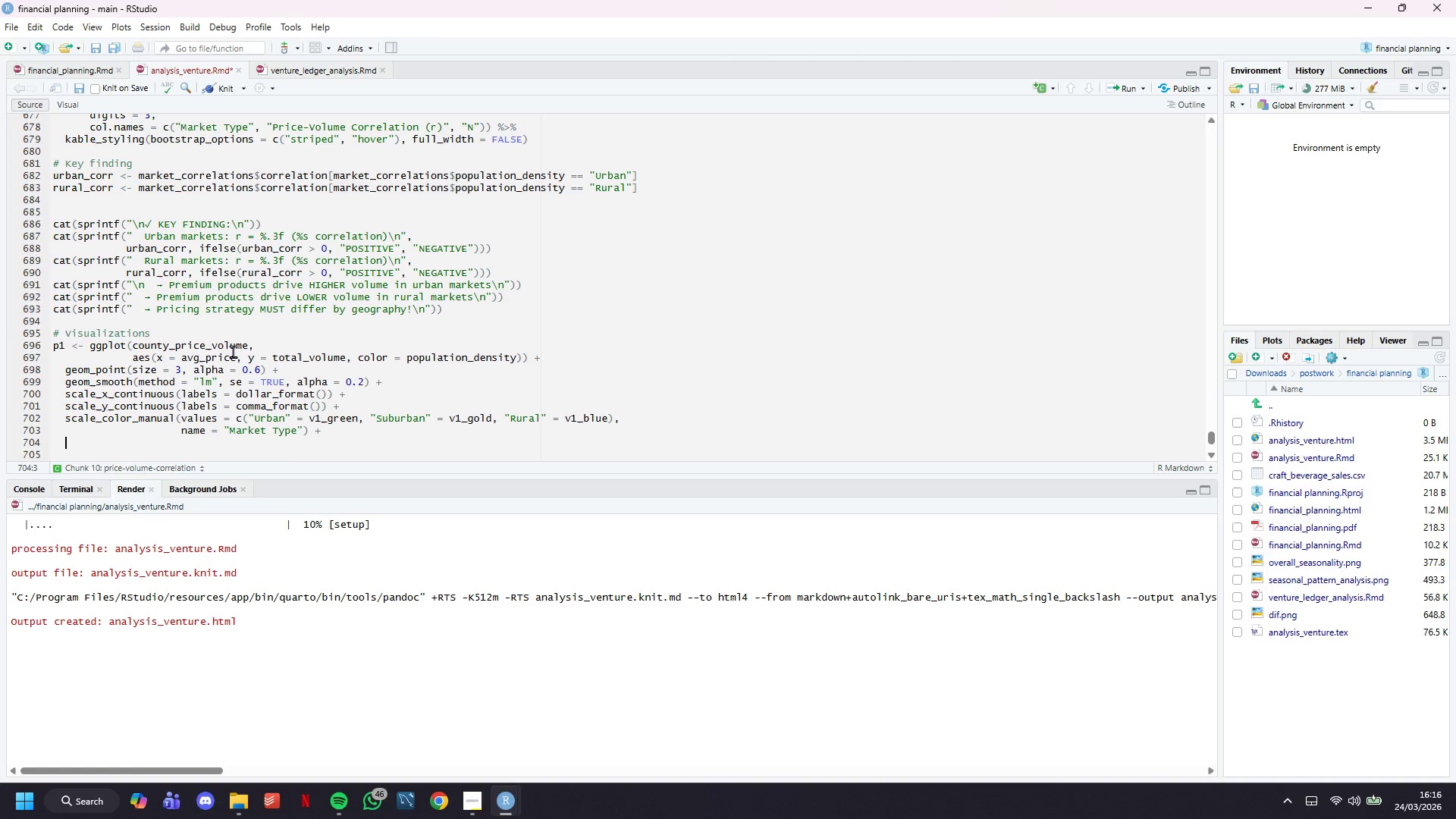 
key(Enter)
 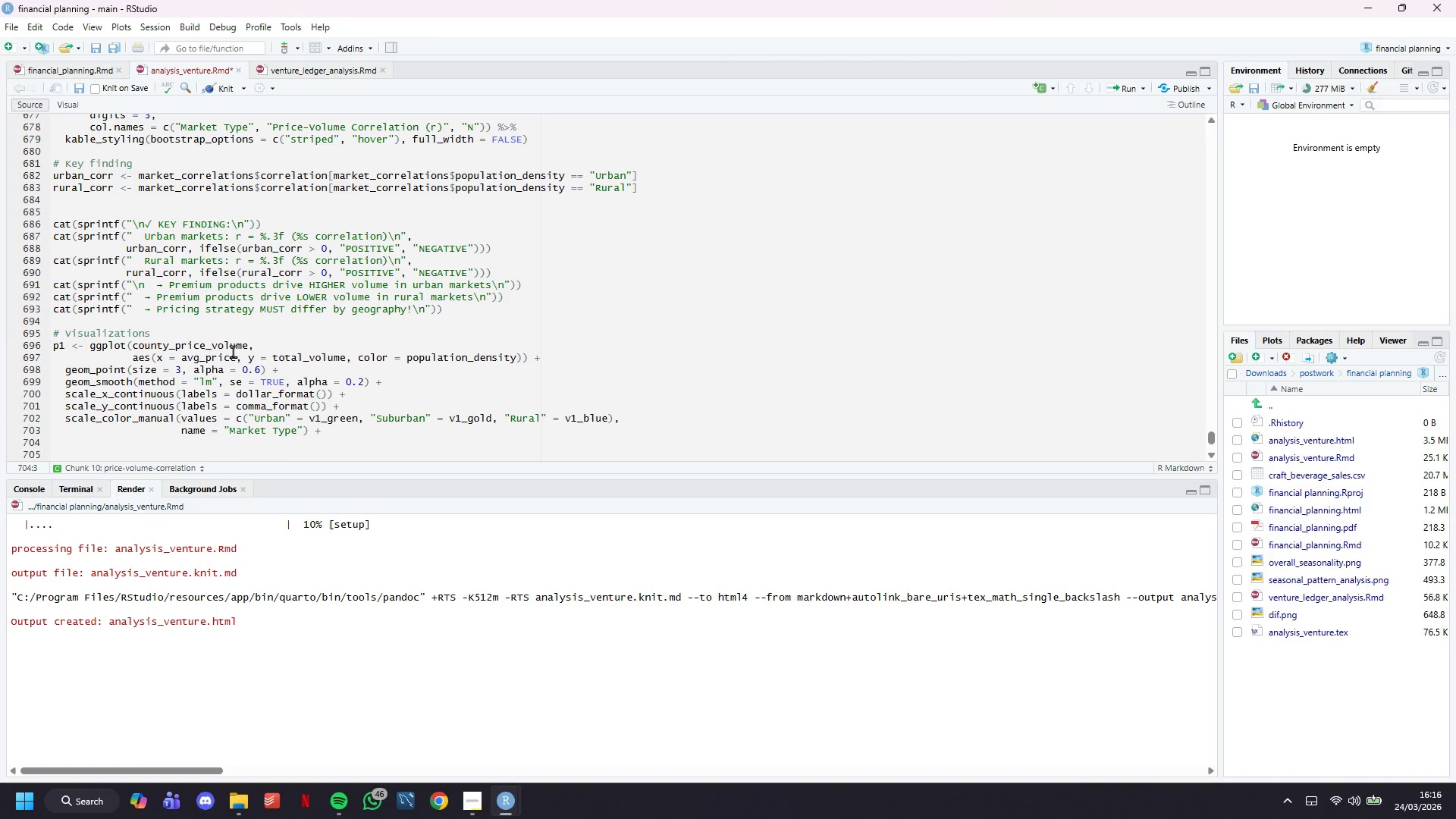 
type(labs(title )
key(Backspace)
type( = "Price-Volume Relationship by Market Type)
 